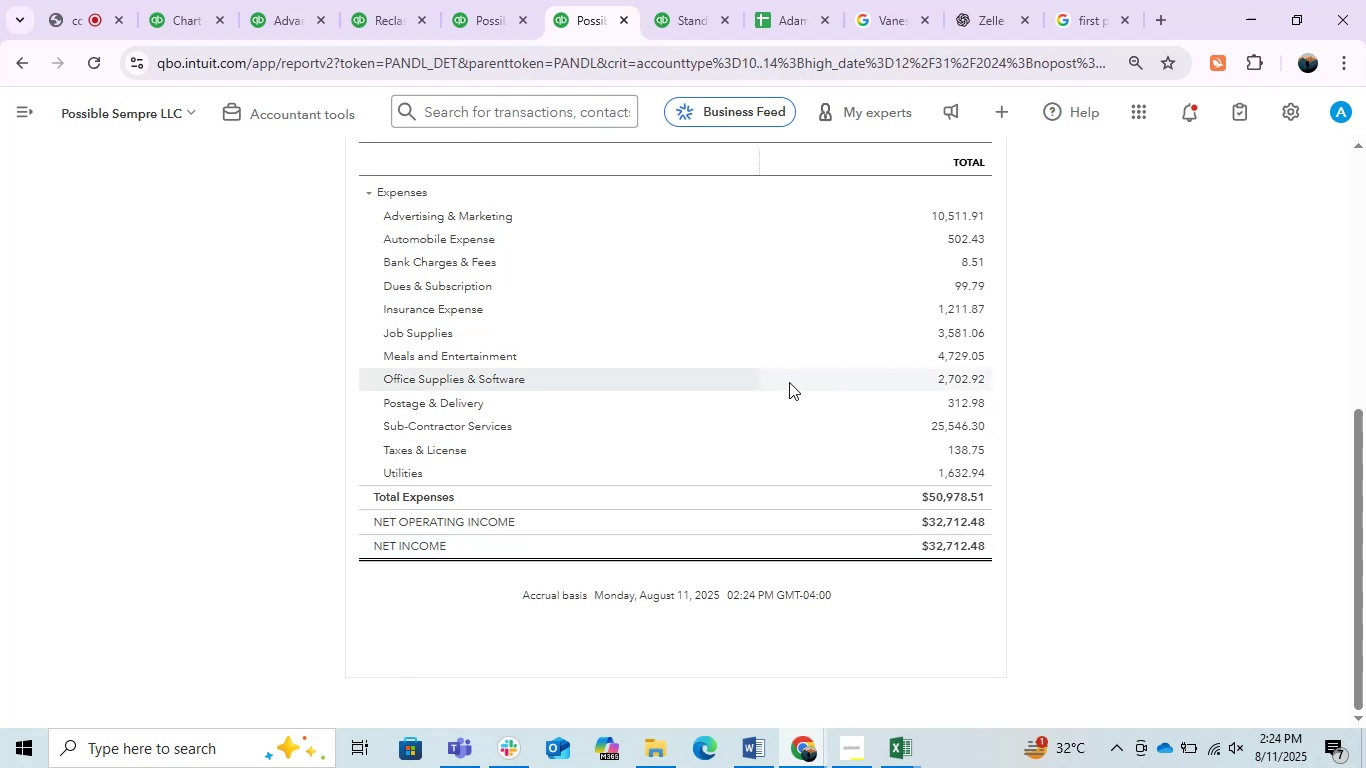 
wait(8.25)
 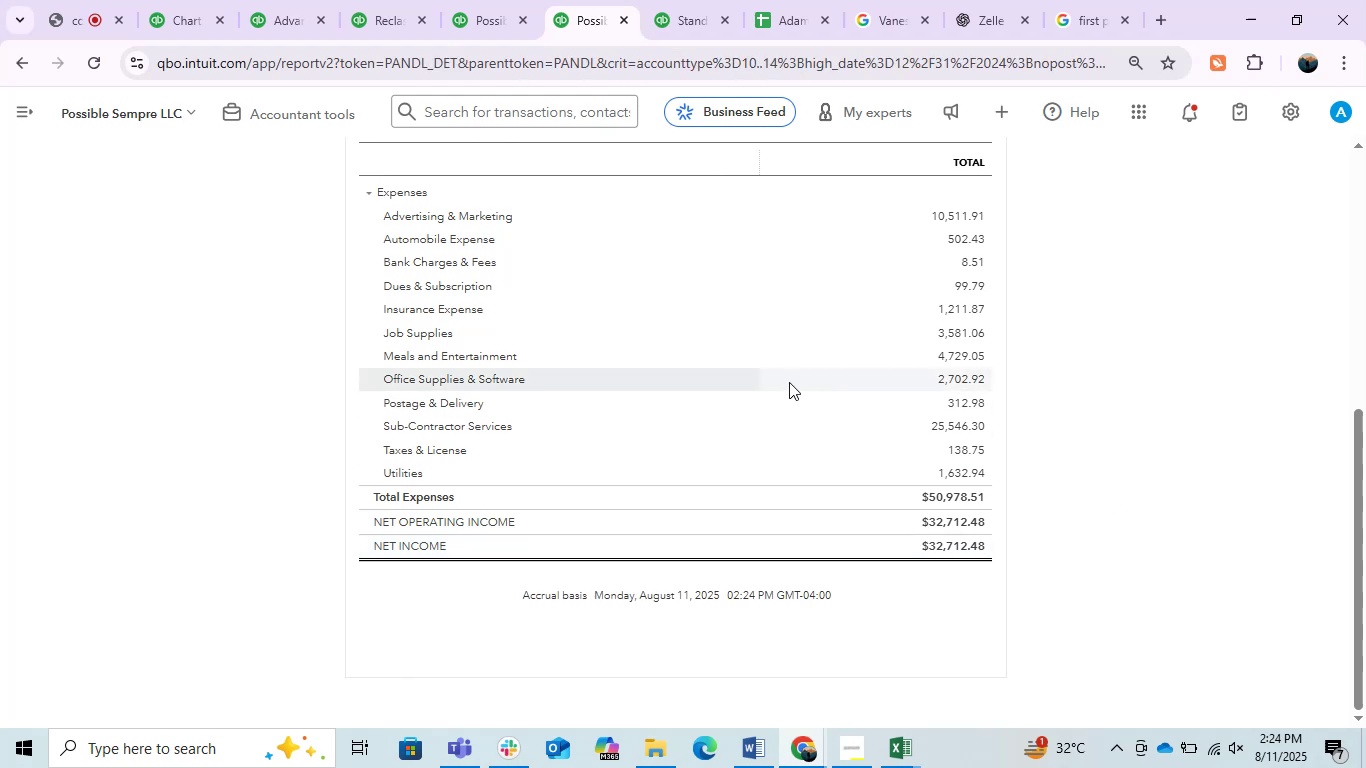 
double_click([1218, 175])
 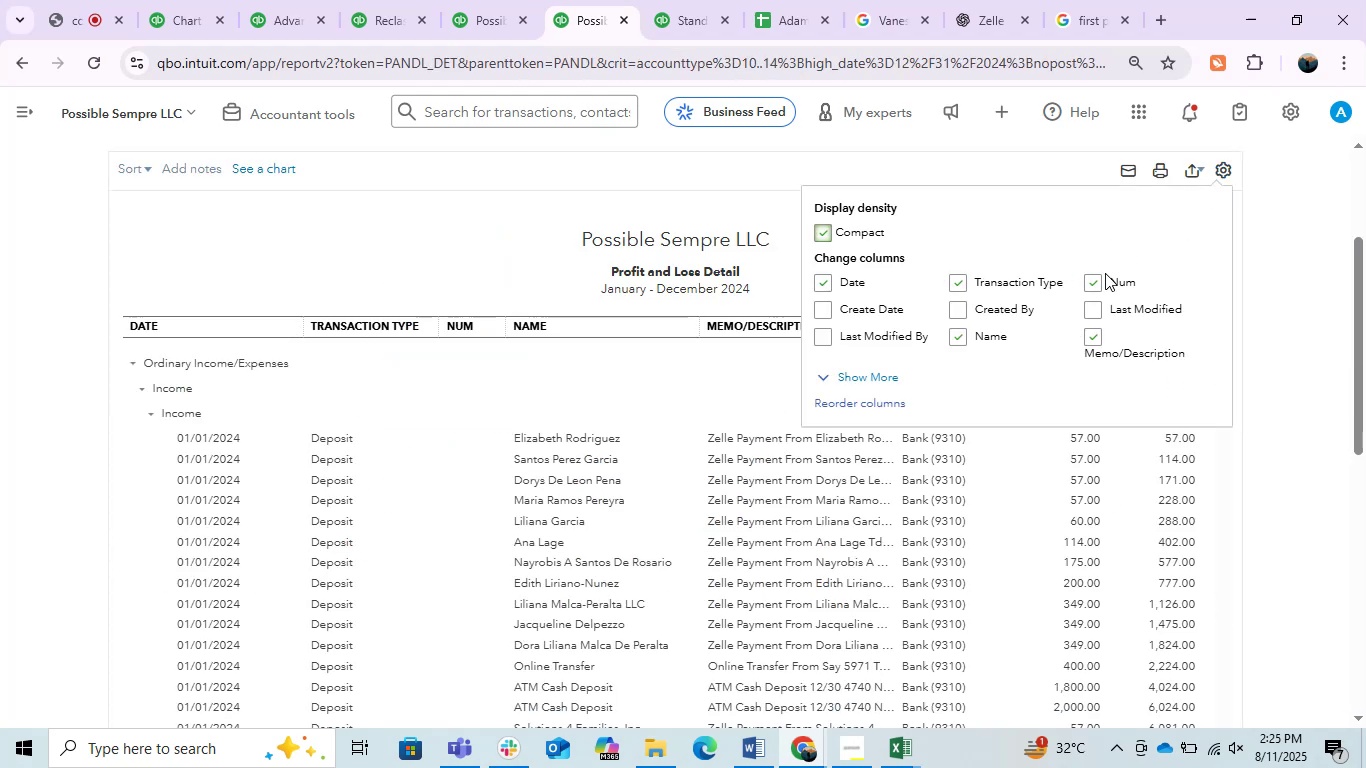 
left_click([1086, 275])
 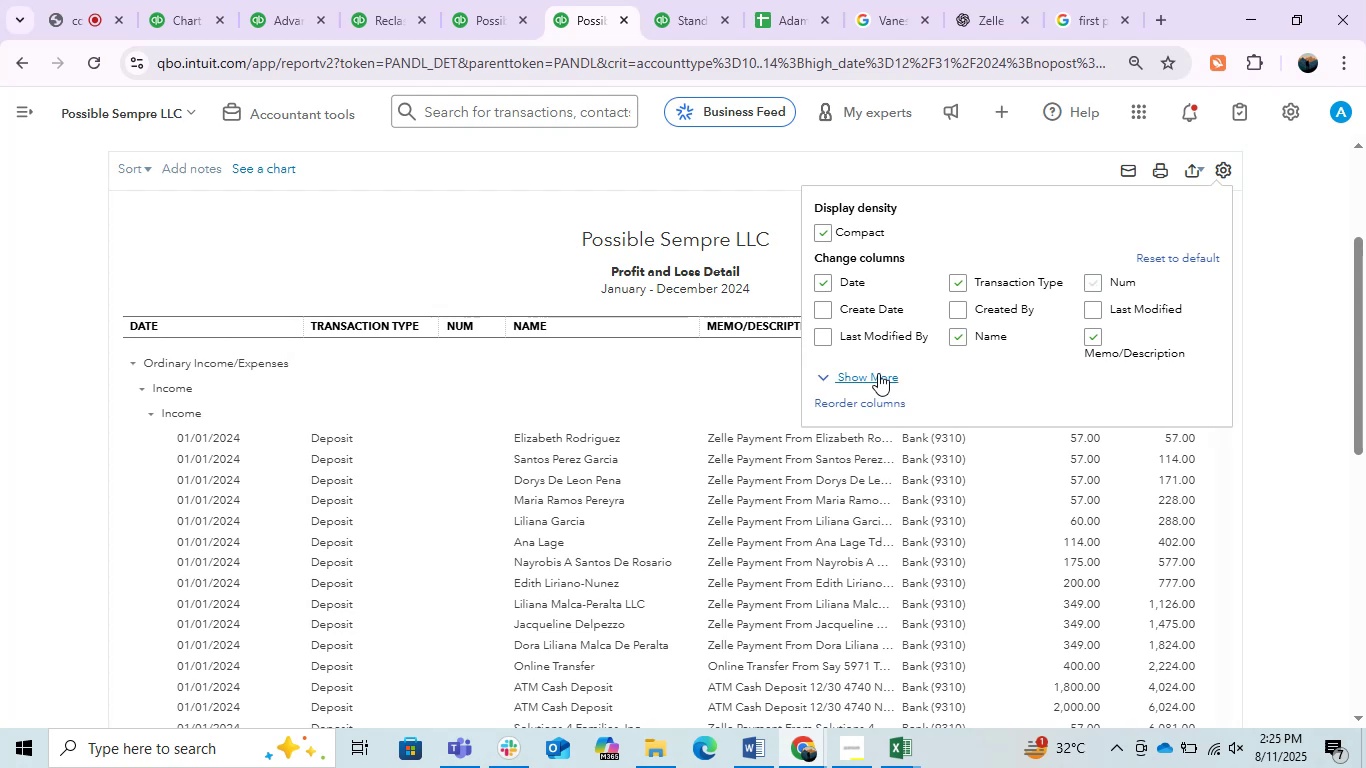 
left_click([878, 370])
 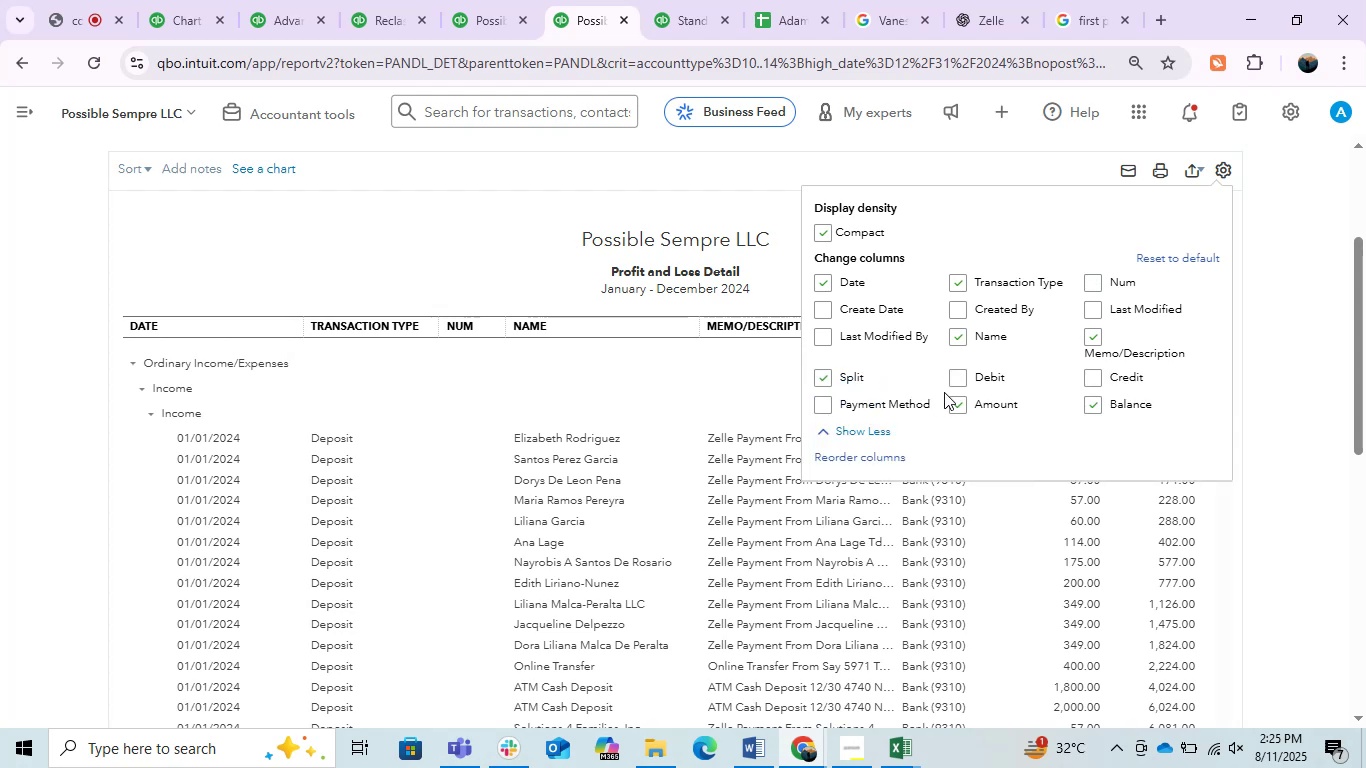 
scroll: coordinate [962, 392], scroll_direction: down, amount: 1.0
 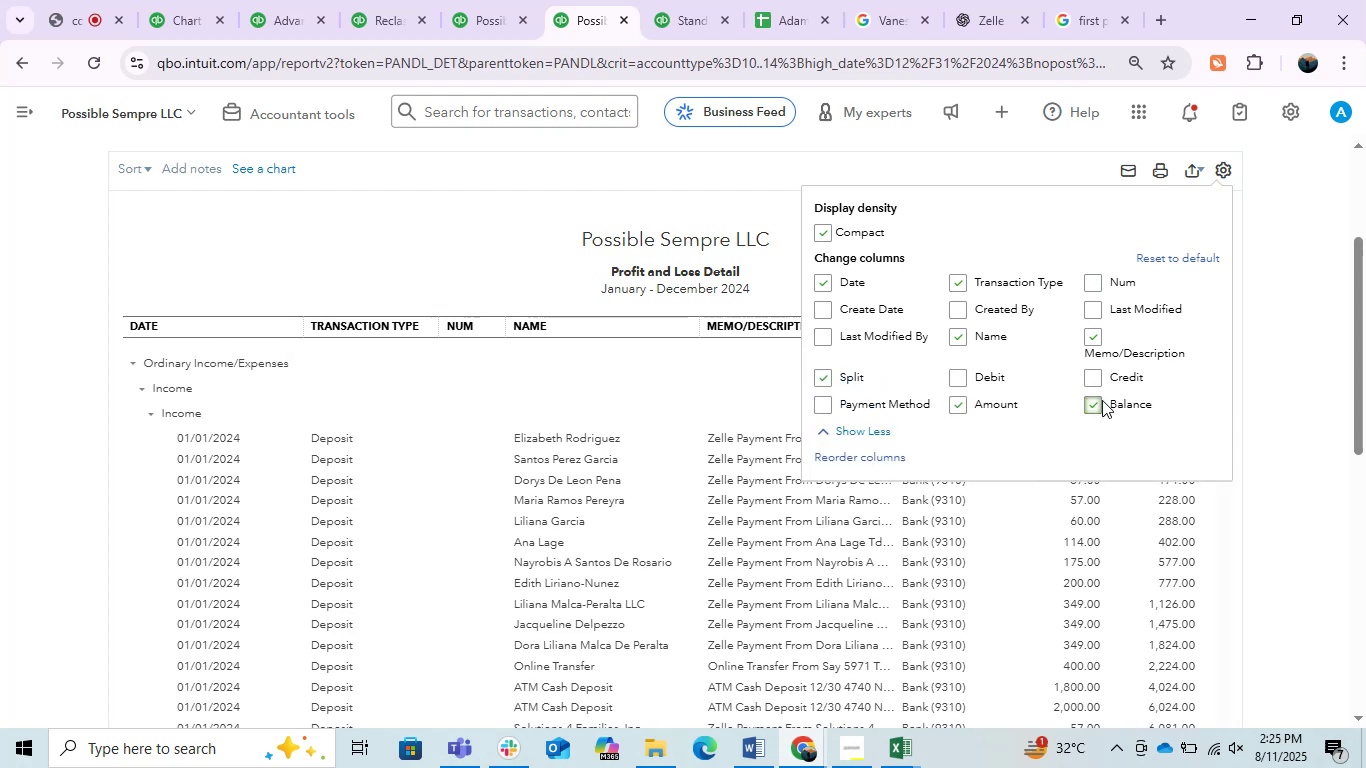 
left_click([1092, 414])
 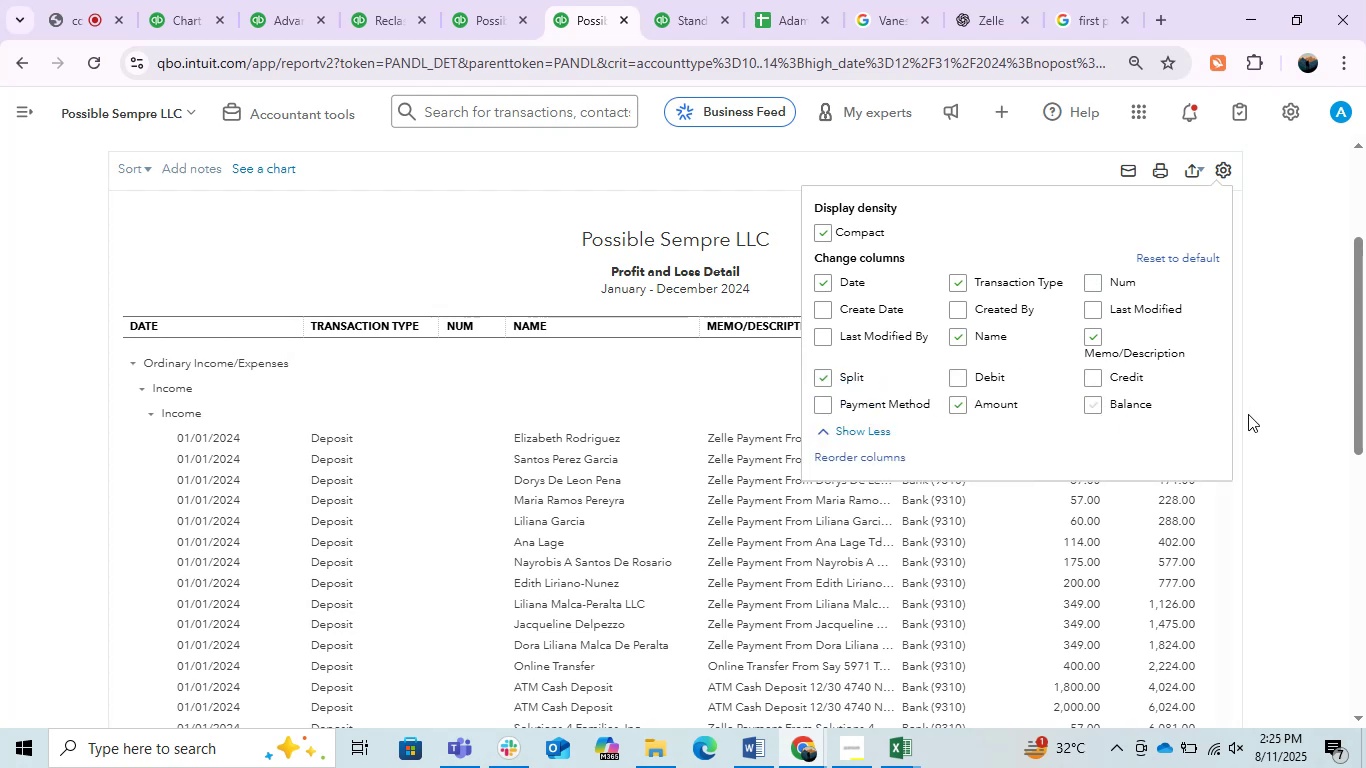 
left_click([1277, 409])
 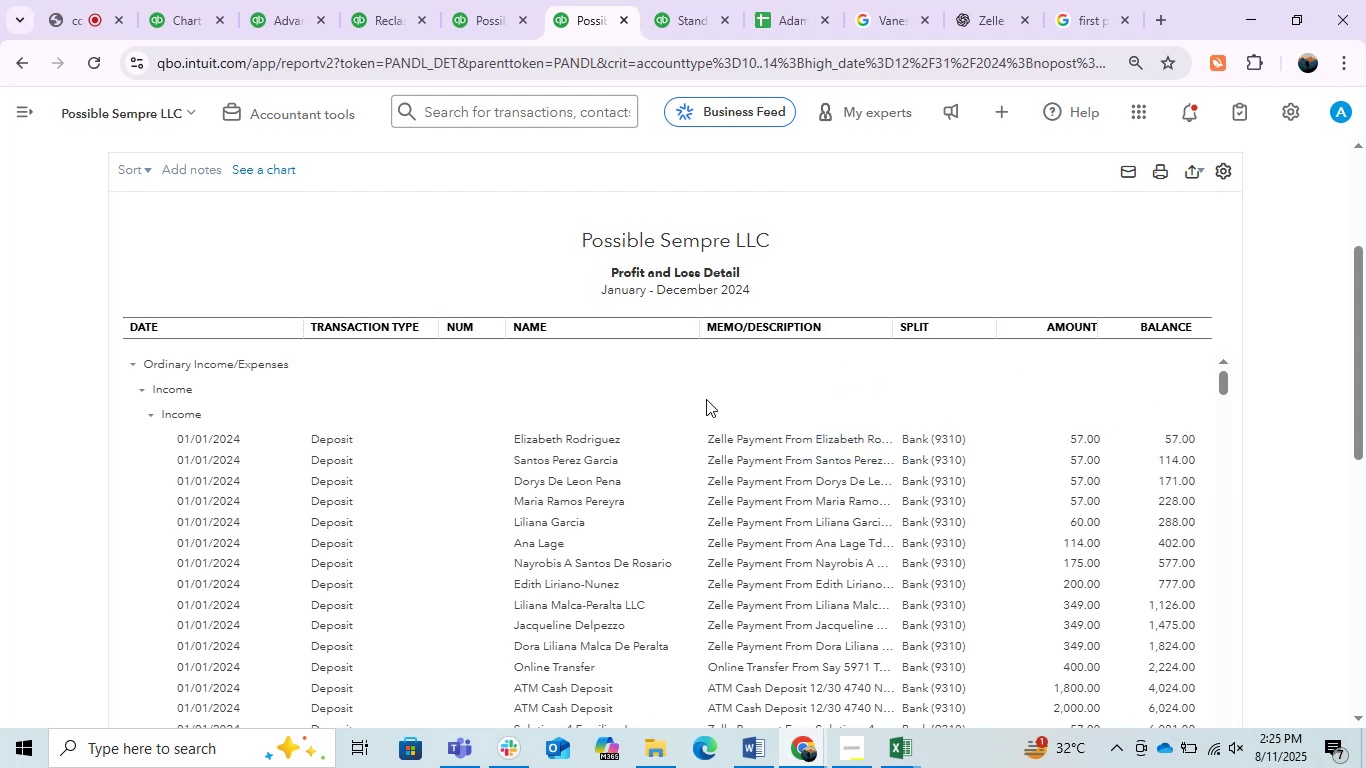 
scroll: coordinate [624, 392], scroll_direction: up, amount: 1.0
 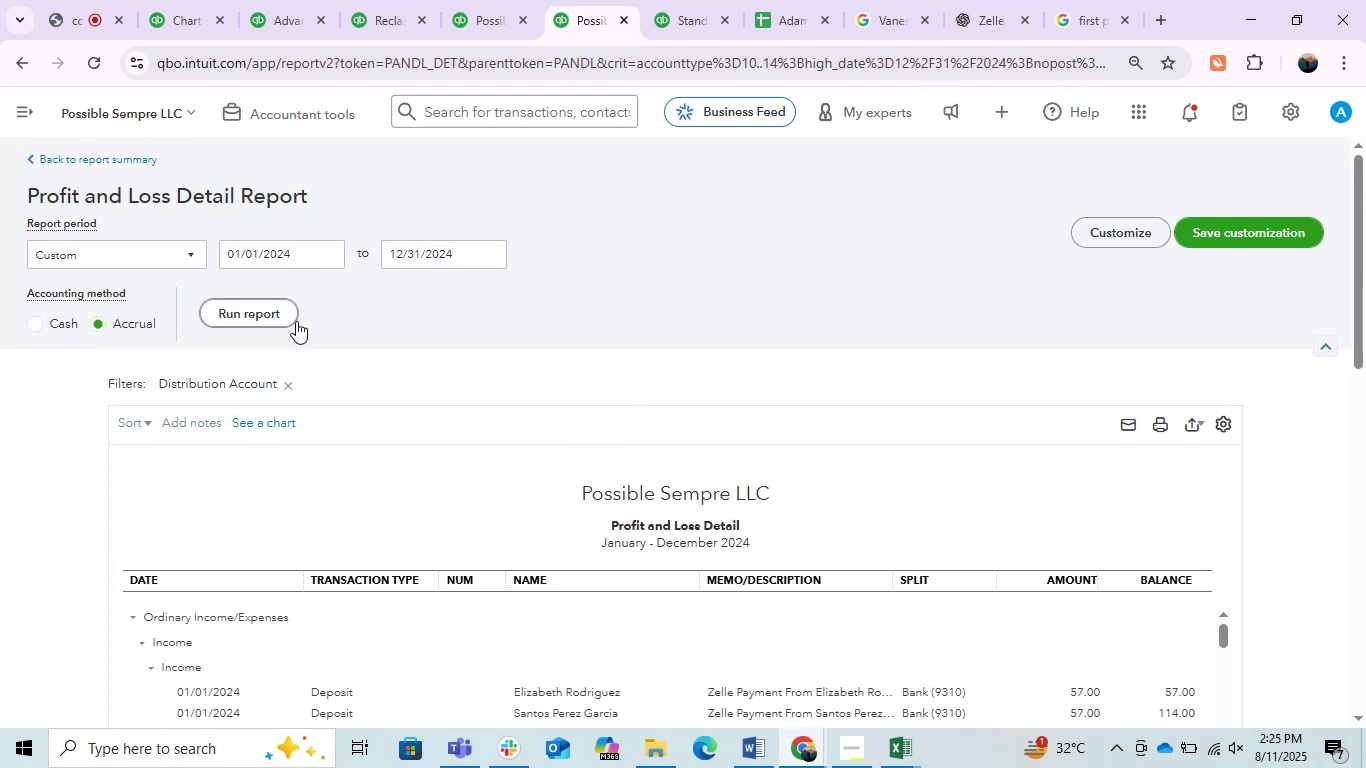 
left_click([255, 315])
 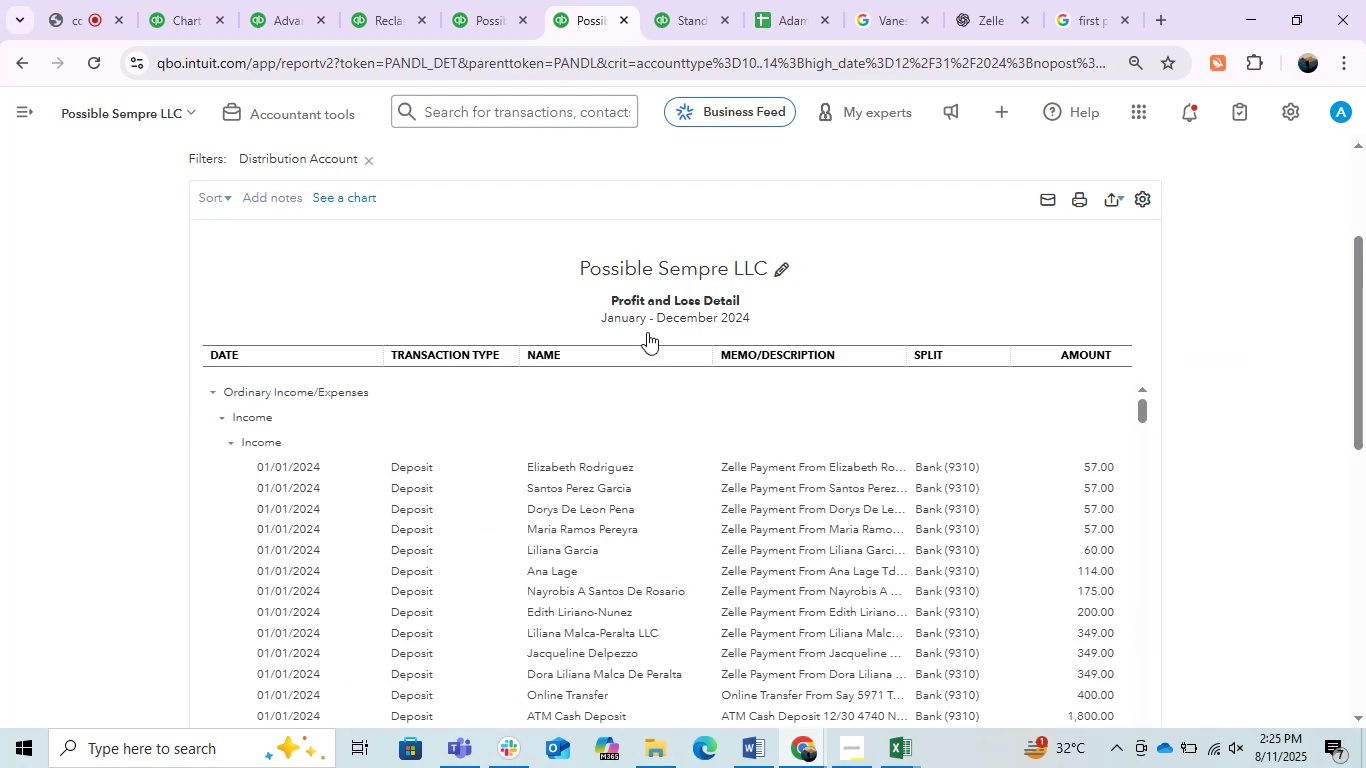 
scroll: coordinate [656, 380], scroll_direction: up, amount: 1.0
 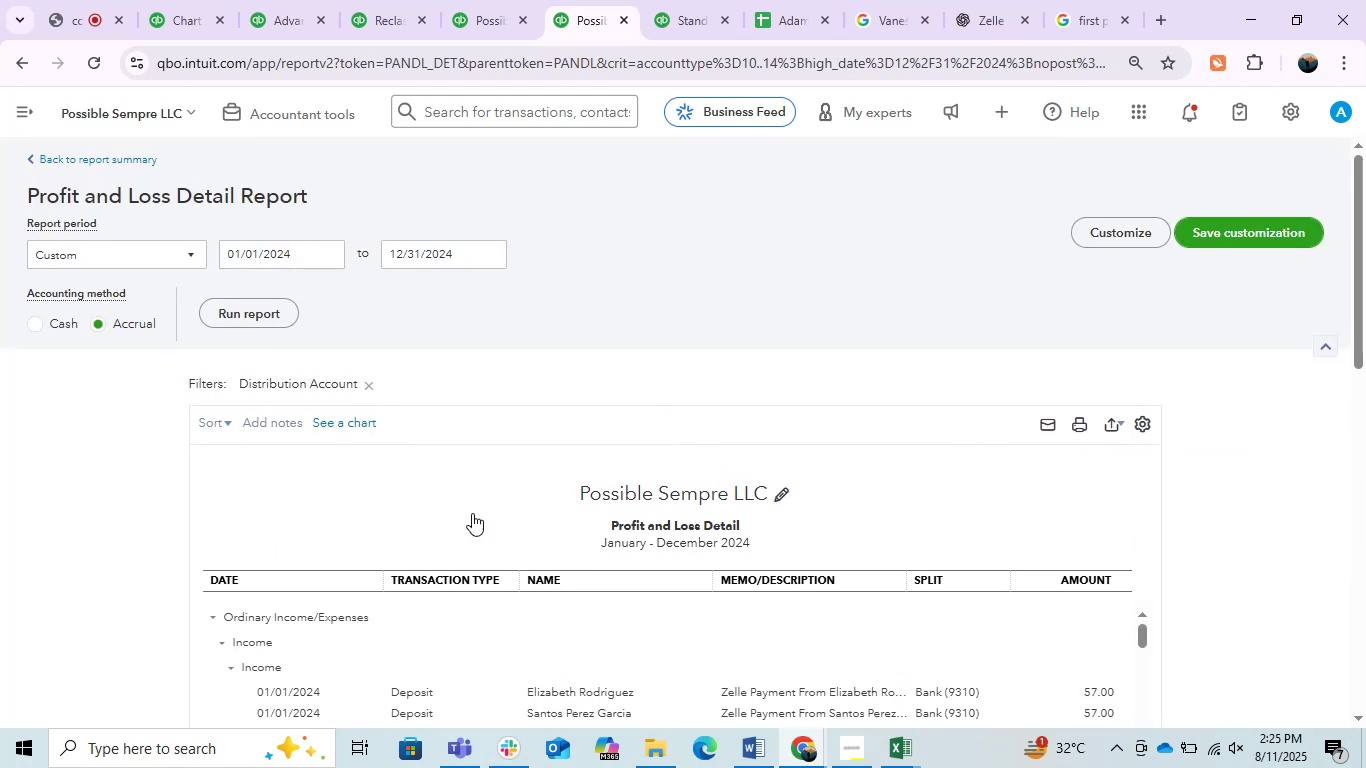 
left_click([218, 416])
 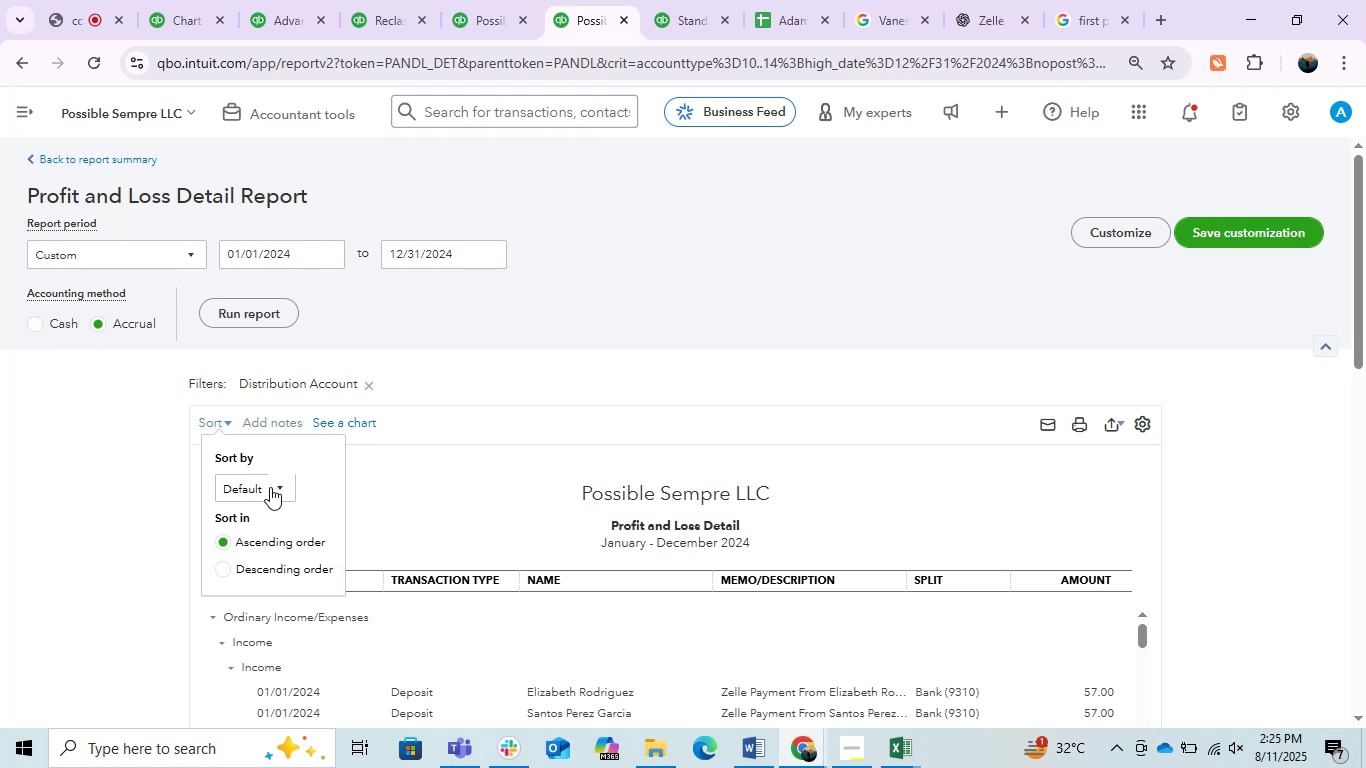 
left_click([270, 487])
 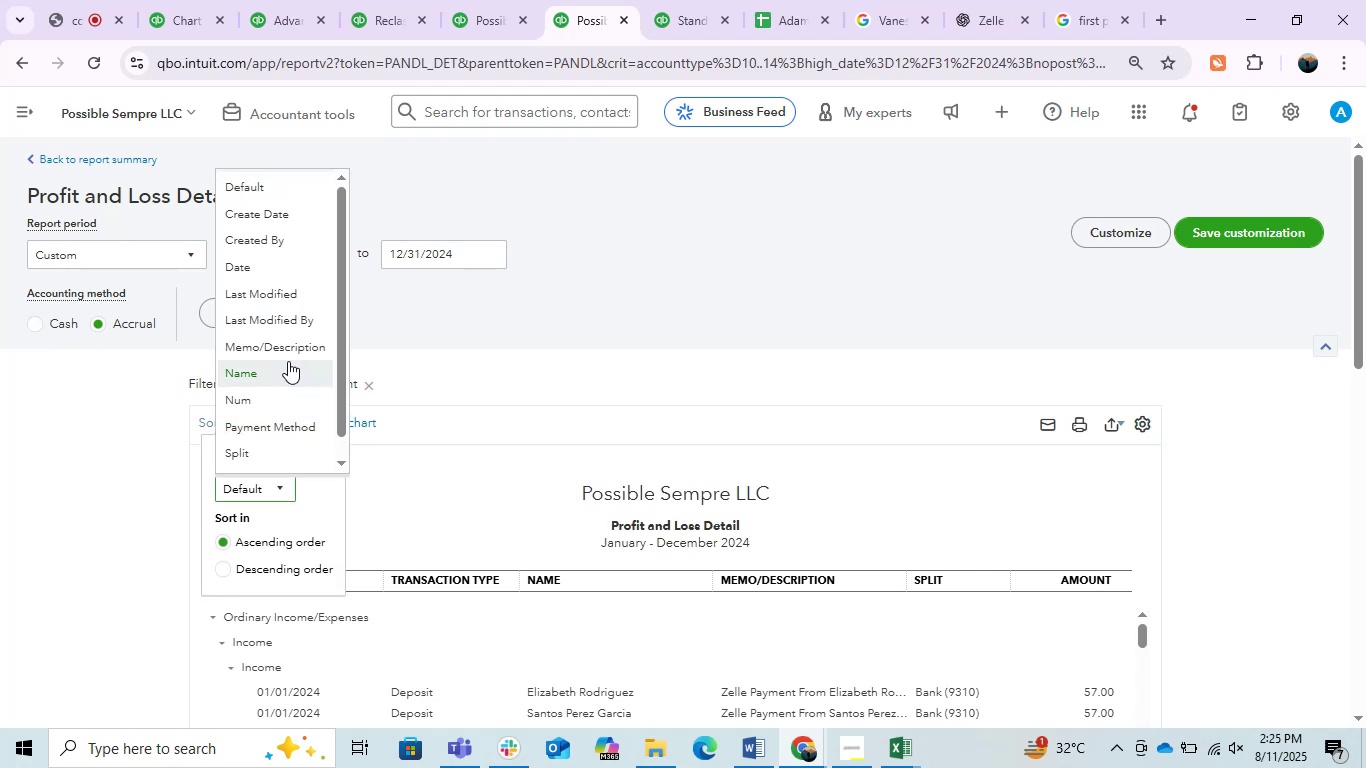 
left_click([284, 346])
 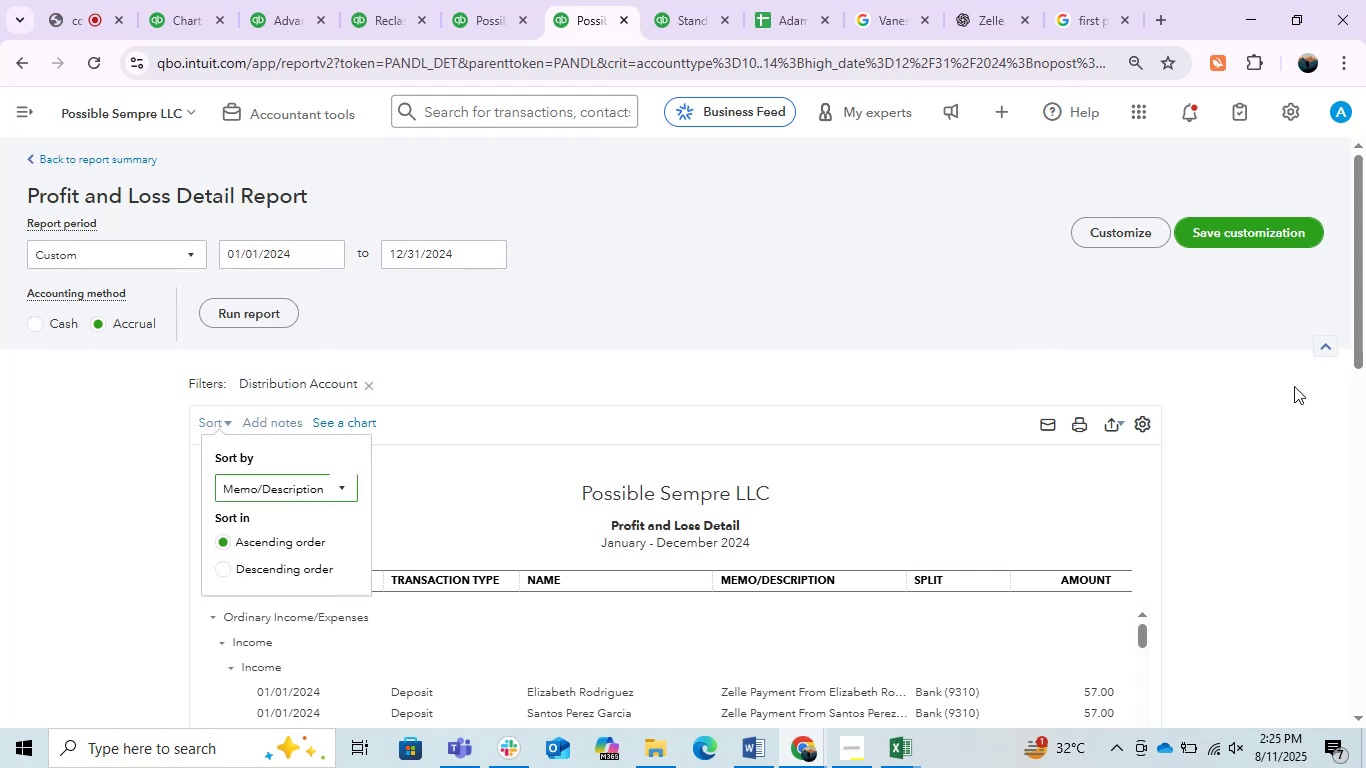 
left_click([1270, 412])
 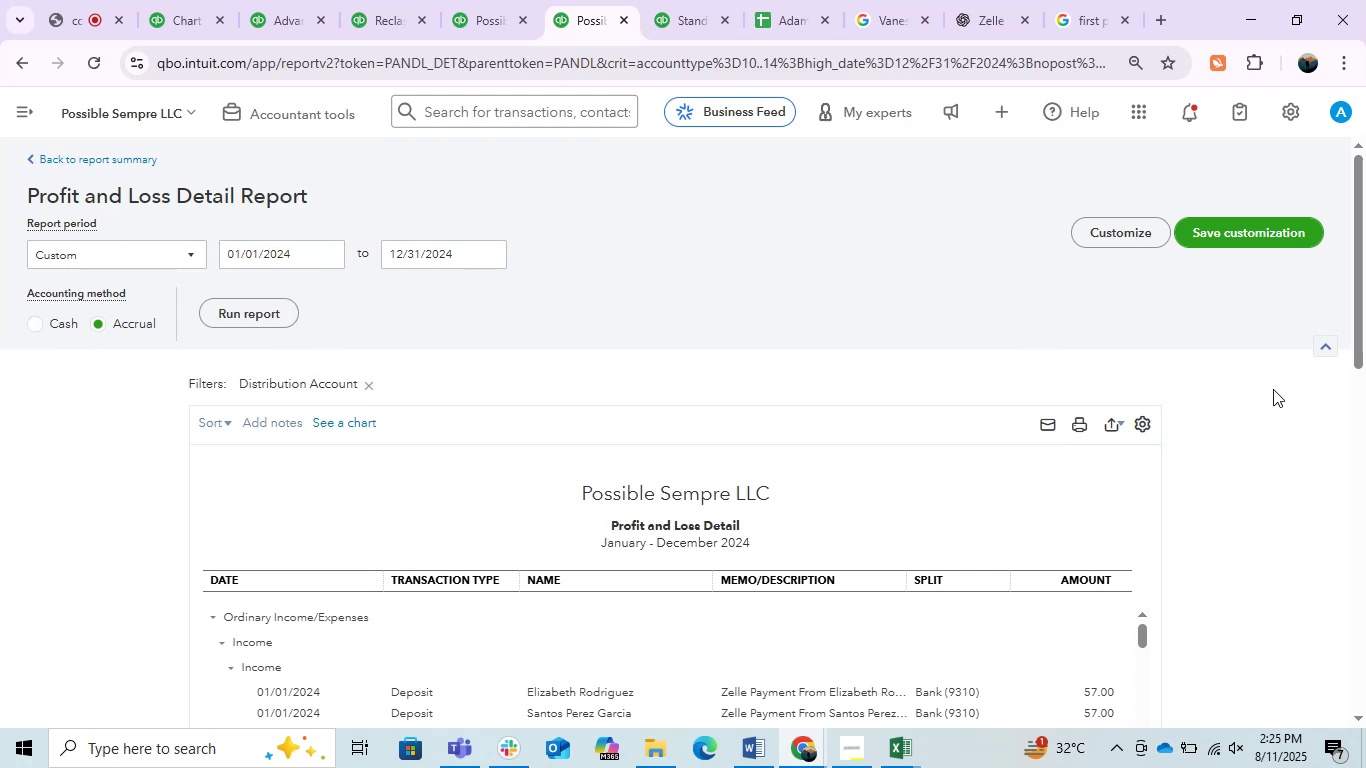 
scroll: coordinate [1273, 389], scroll_direction: down, amount: 1.0
 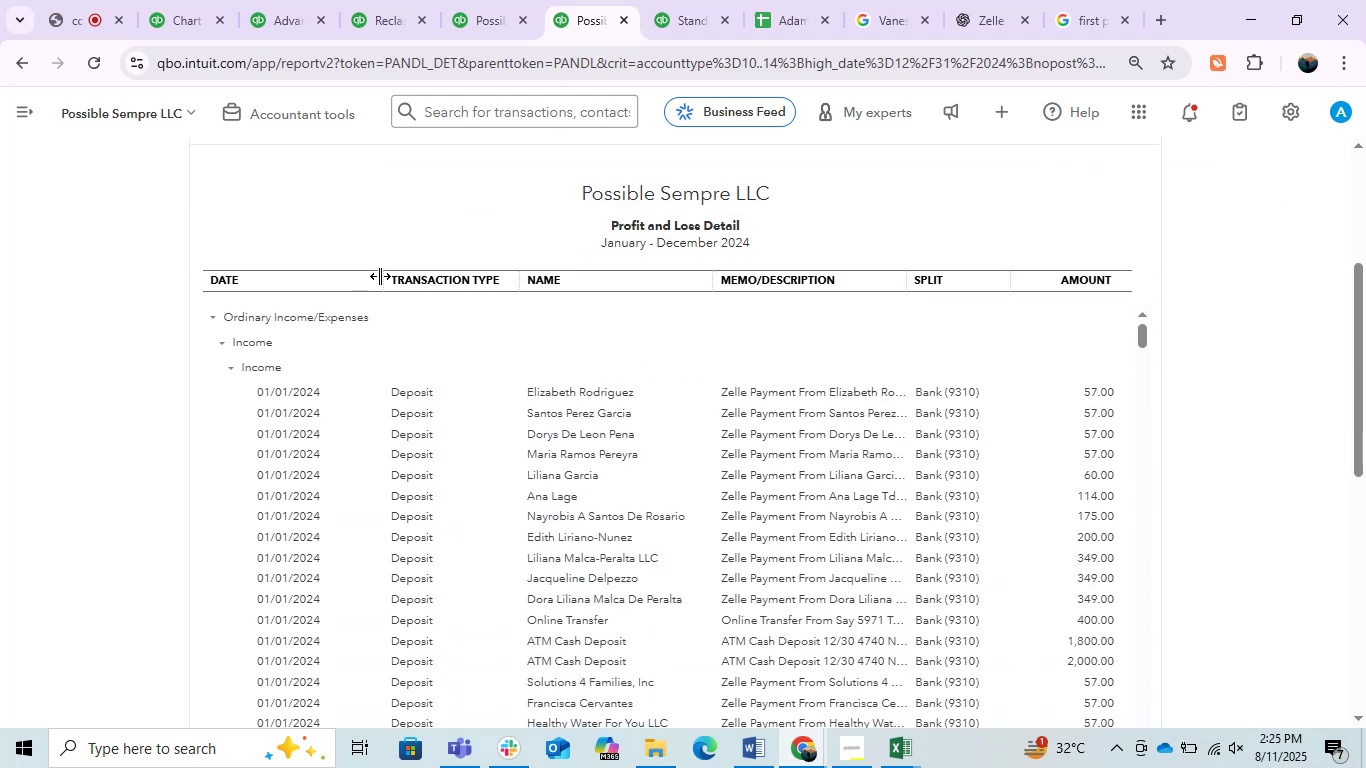 
left_click_drag(start_coordinate=[380, 276], to_coordinate=[348, 288])
 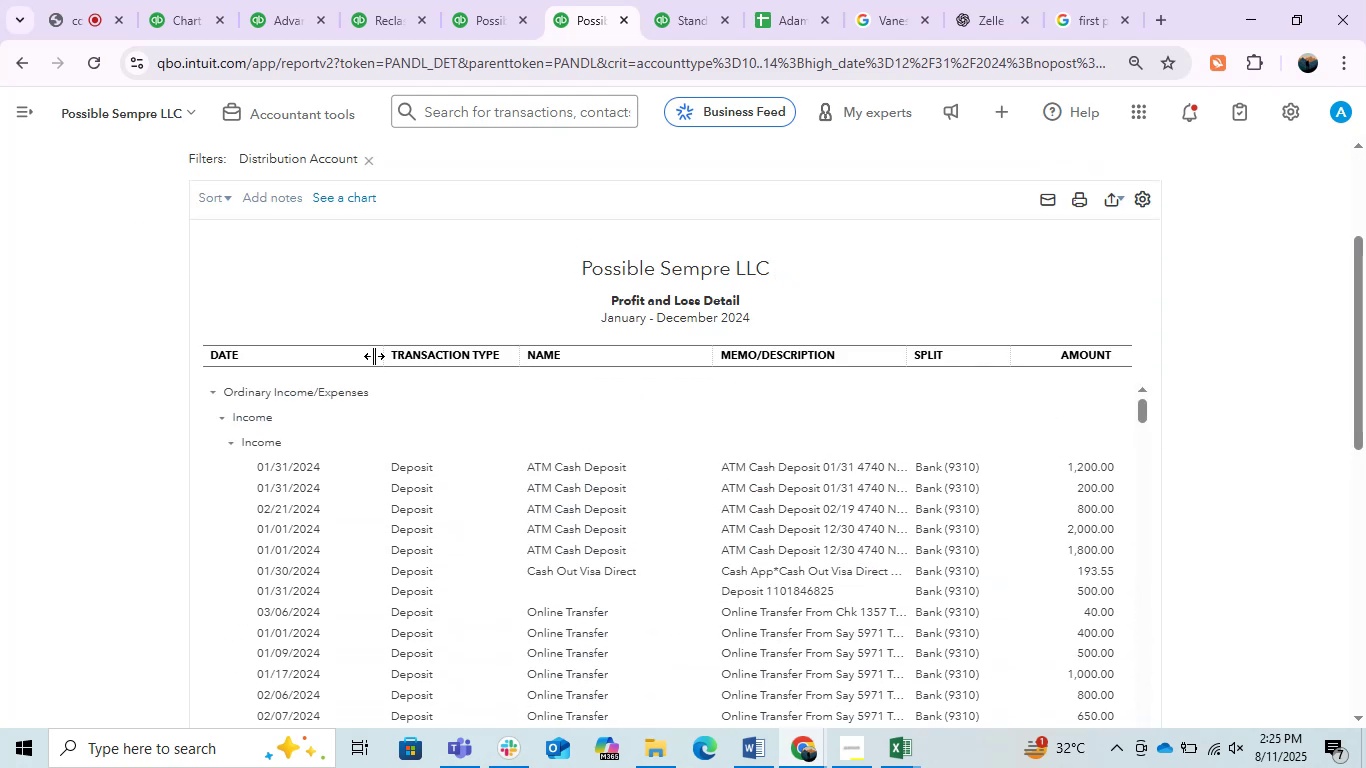 
left_click_drag(start_coordinate=[383, 355], to_coordinate=[349, 356])
 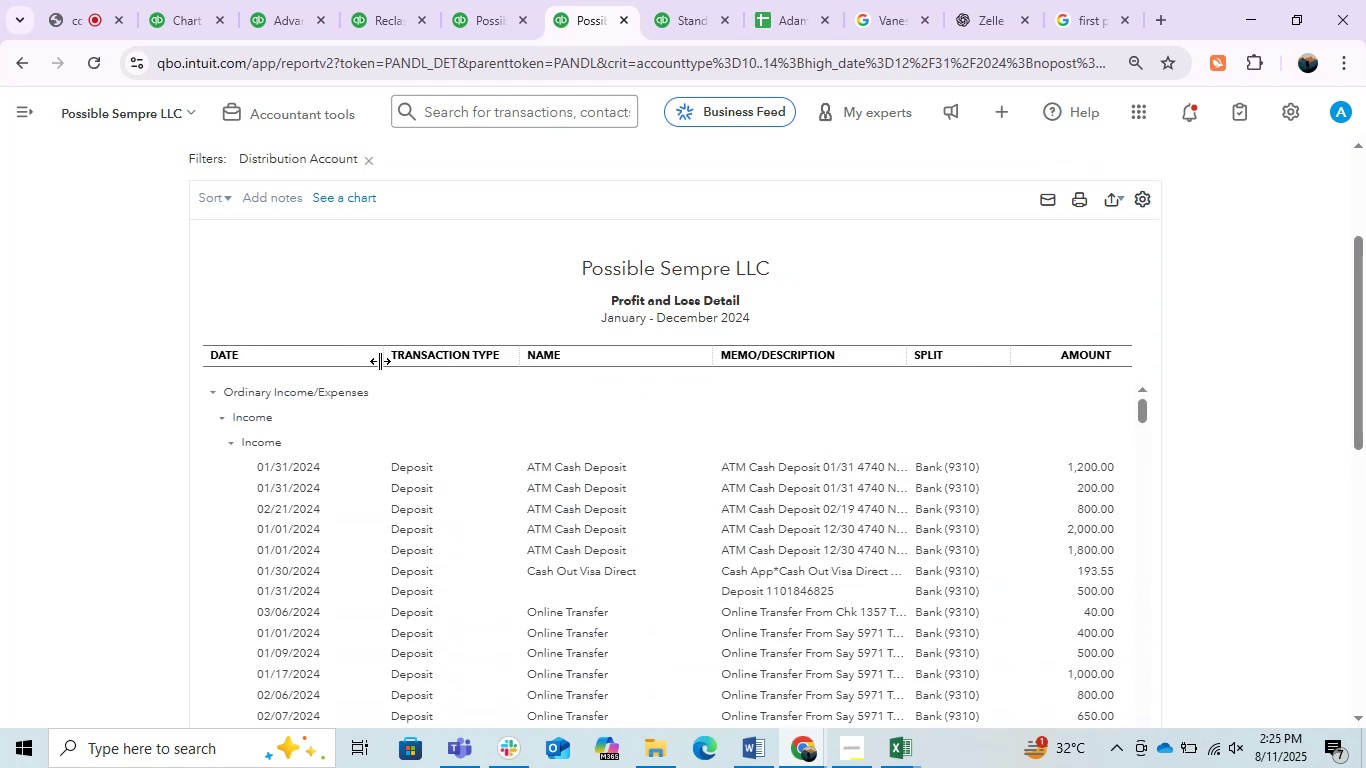 
left_click_drag(start_coordinate=[380, 361], to_coordinate=[330, 372])
 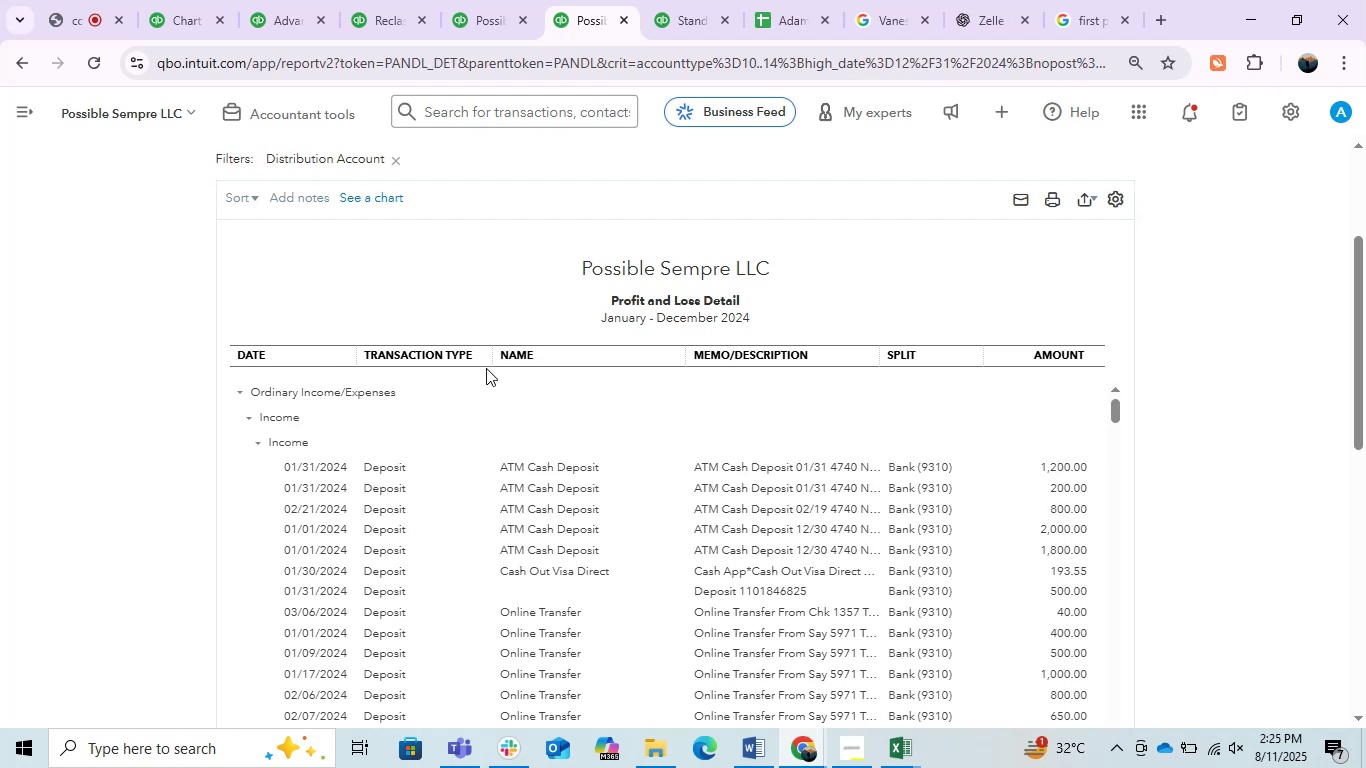 
left_click_drag(start_coordinate=[486, 363], to_coordinate=[421, 369])
 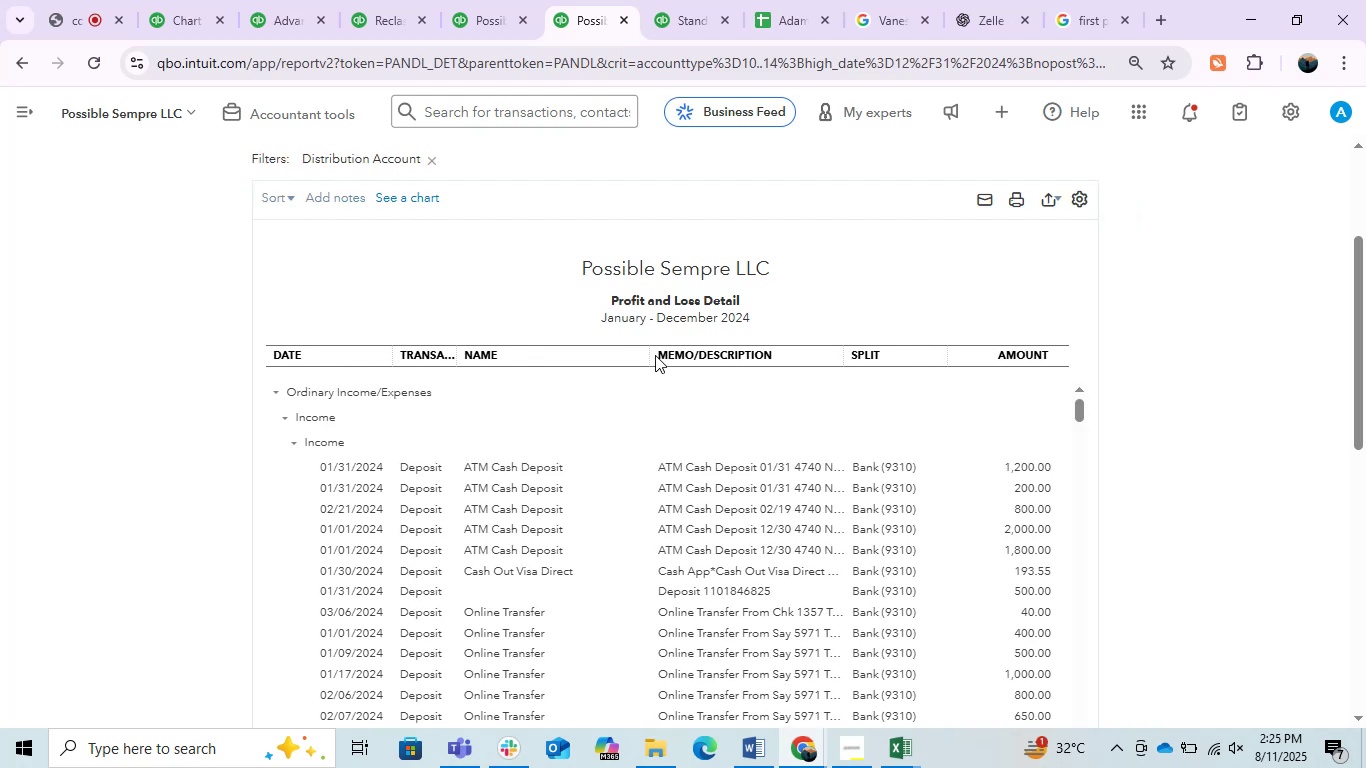 
left_click_drag(start_coordinate=[641, 355], to_coordinate=[594, 354])
 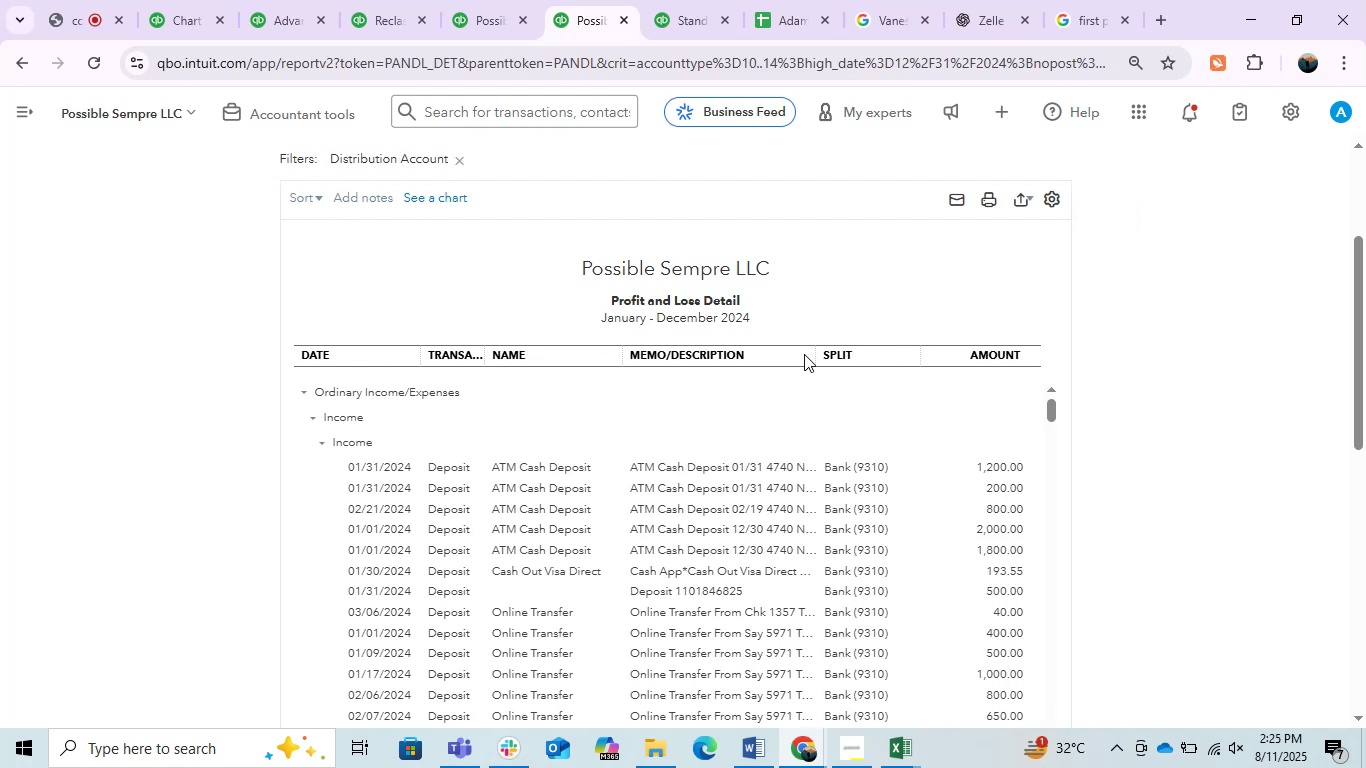 
left_click_drag(start_coordinate=[808, 354], to_coordinate=[1137, 380])
 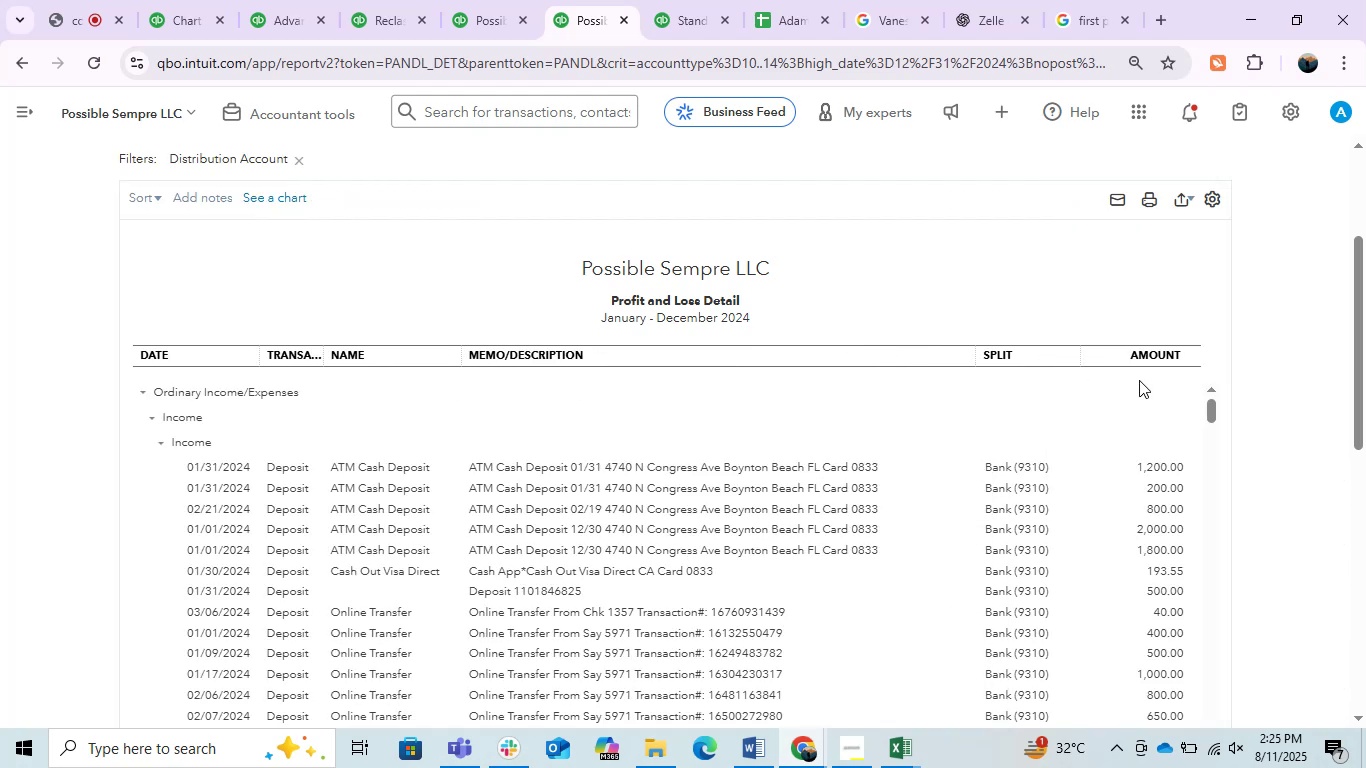 
scroll: coordinate [633, 466], scroll_direction: down, amount: 10.0
 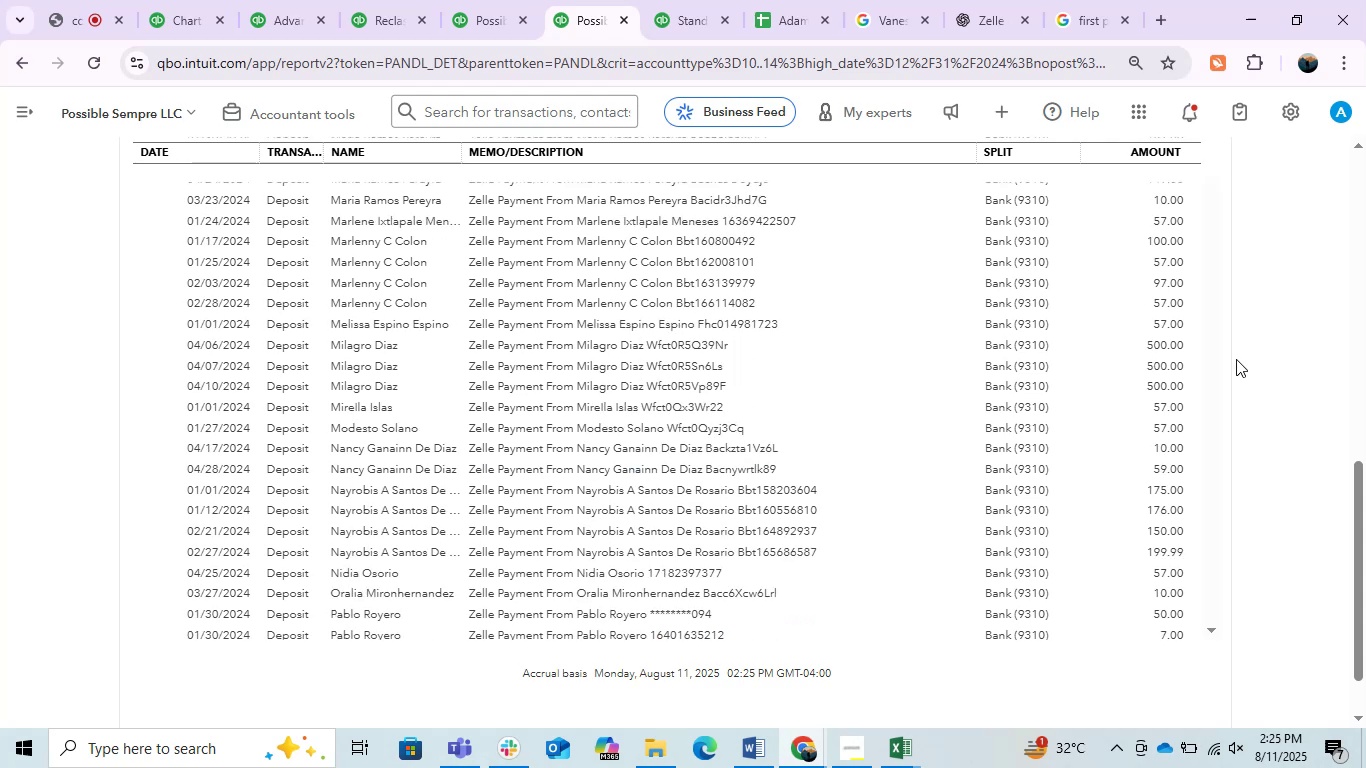 
scroll: coordinate [1340, 387], scroll_direction: up, amount: 1.0
 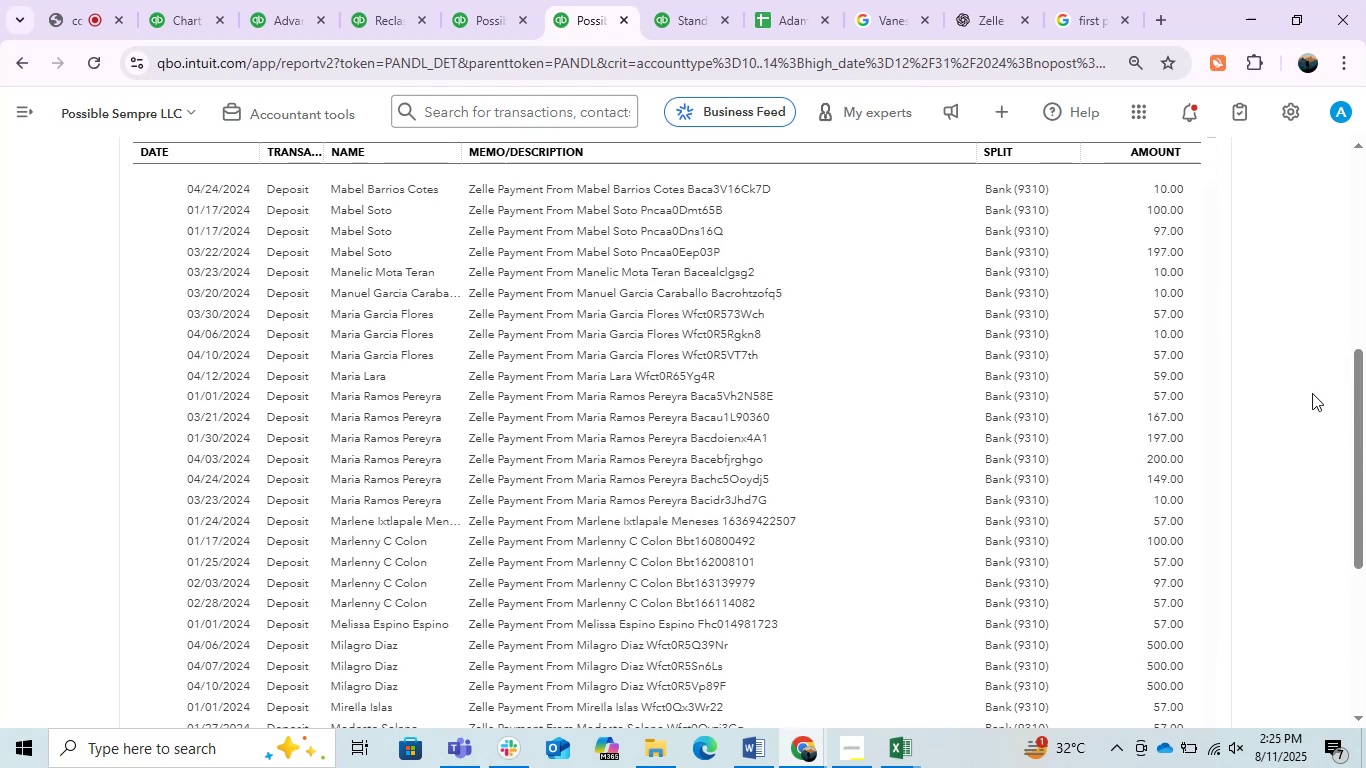 
scroll: coordinate [742, 444], scroll_direction: down, amount: 22.0
 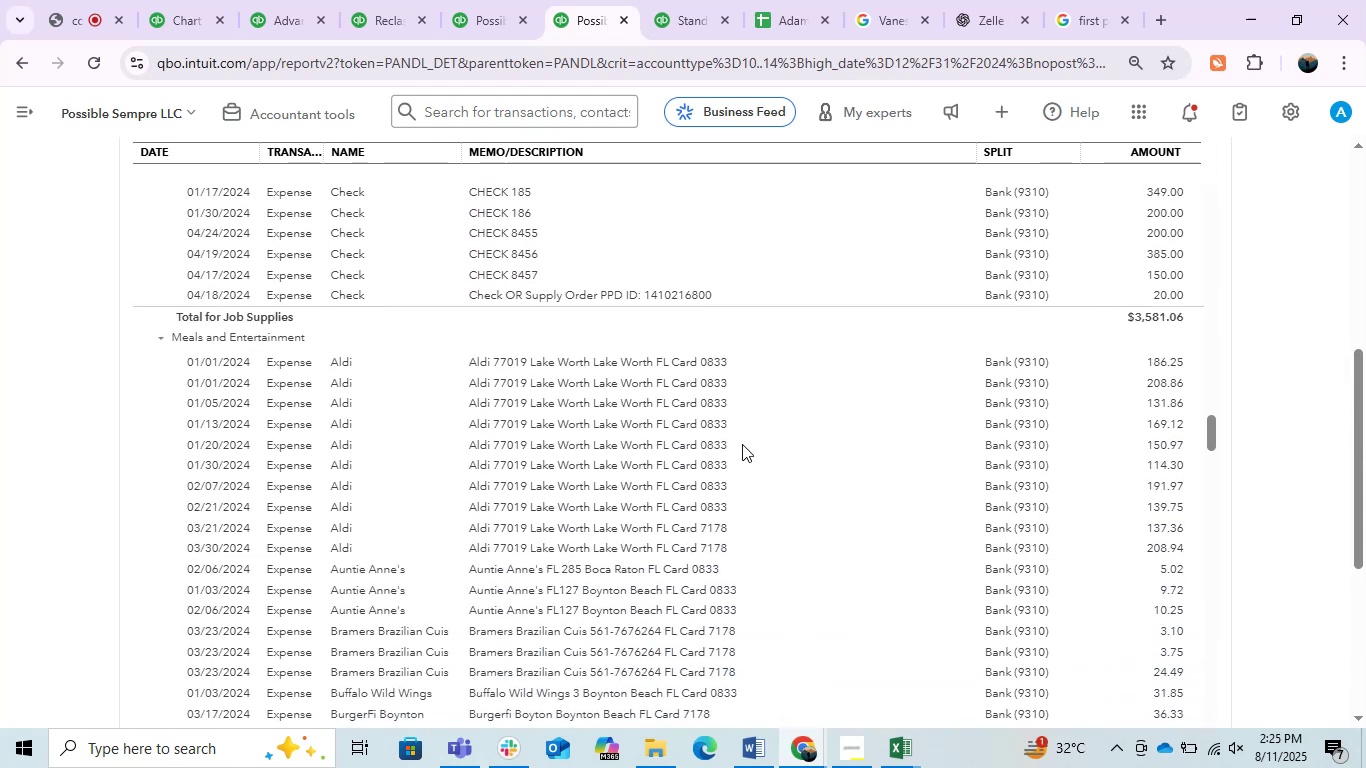 
scroll: coordinate [742, 444], scroll_direction: up, amount: 3.0
 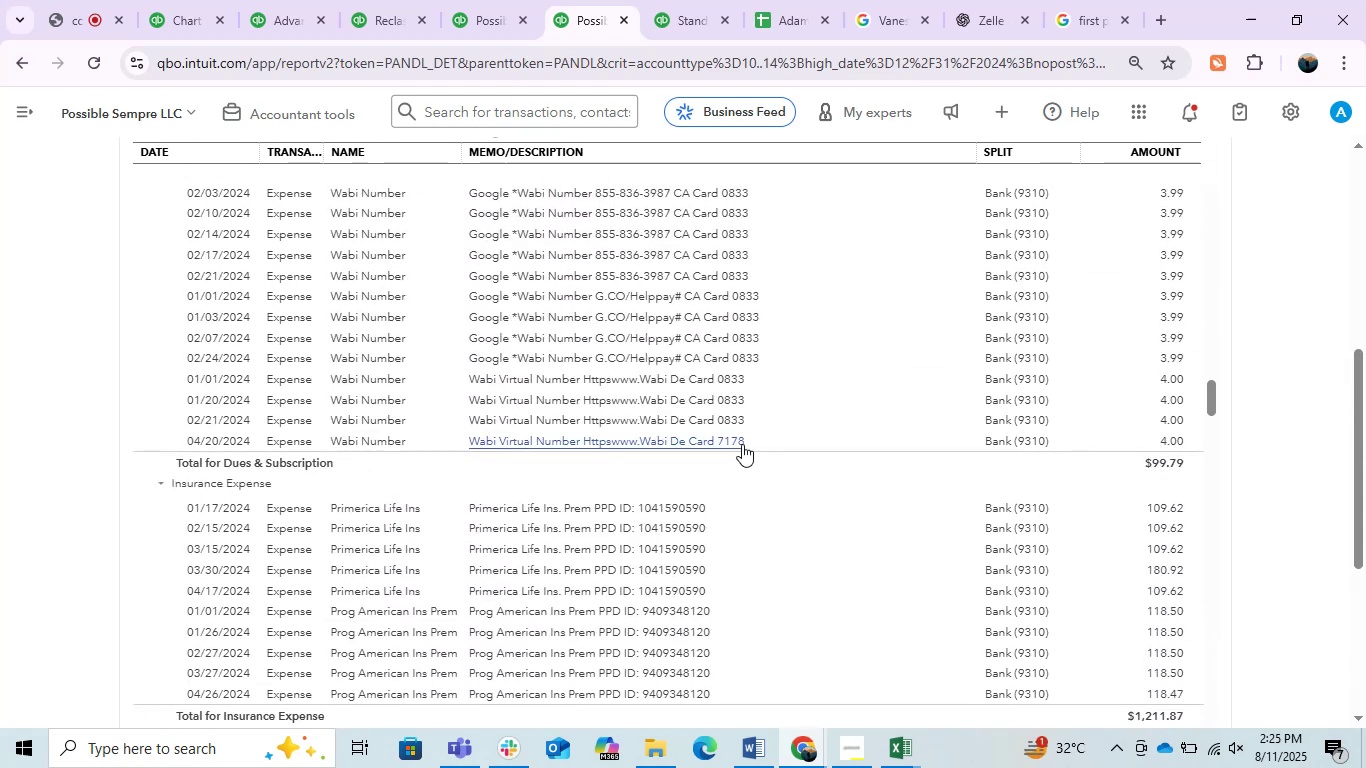 
scroll: coordinate [742, 444], scroll_direction: down, amount: 3.0
 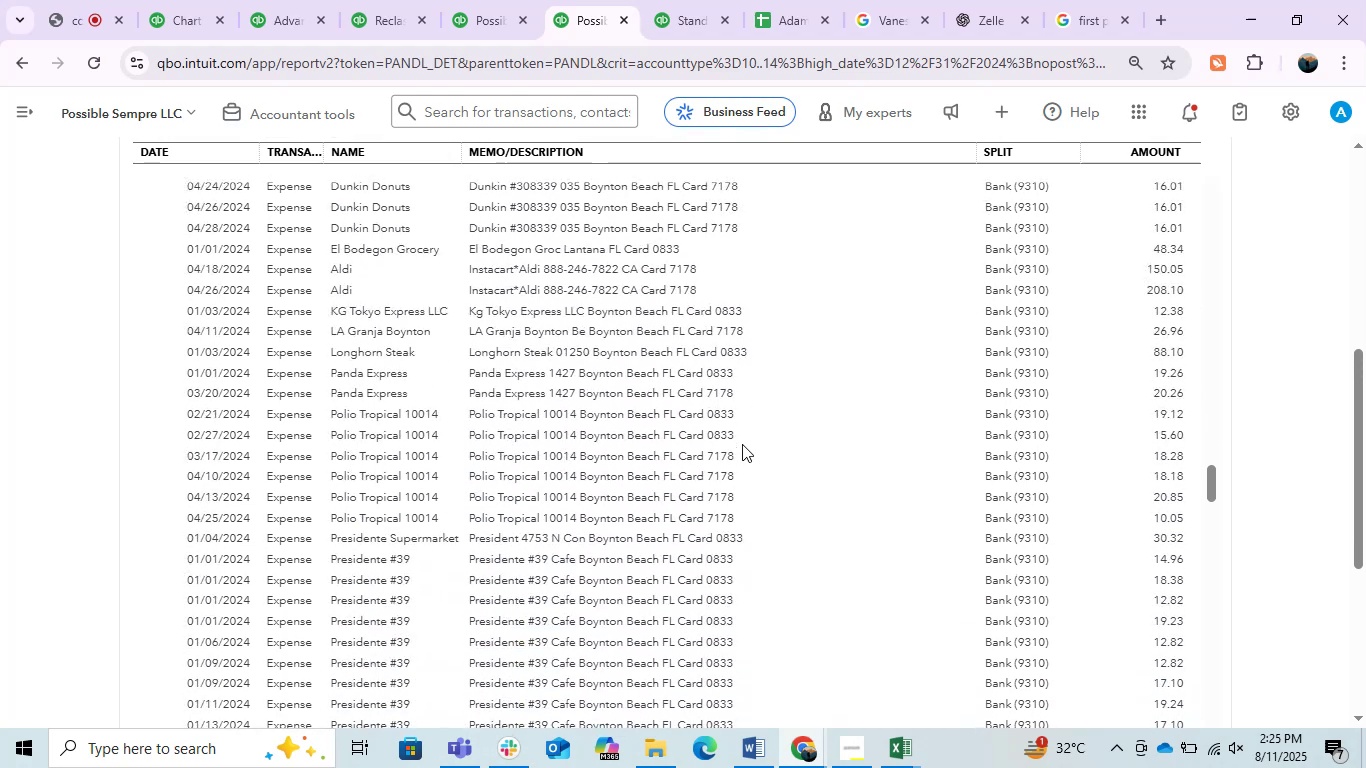 
scroll: coordinate [742, 444], scroll_direction: up, amount: 2.0
 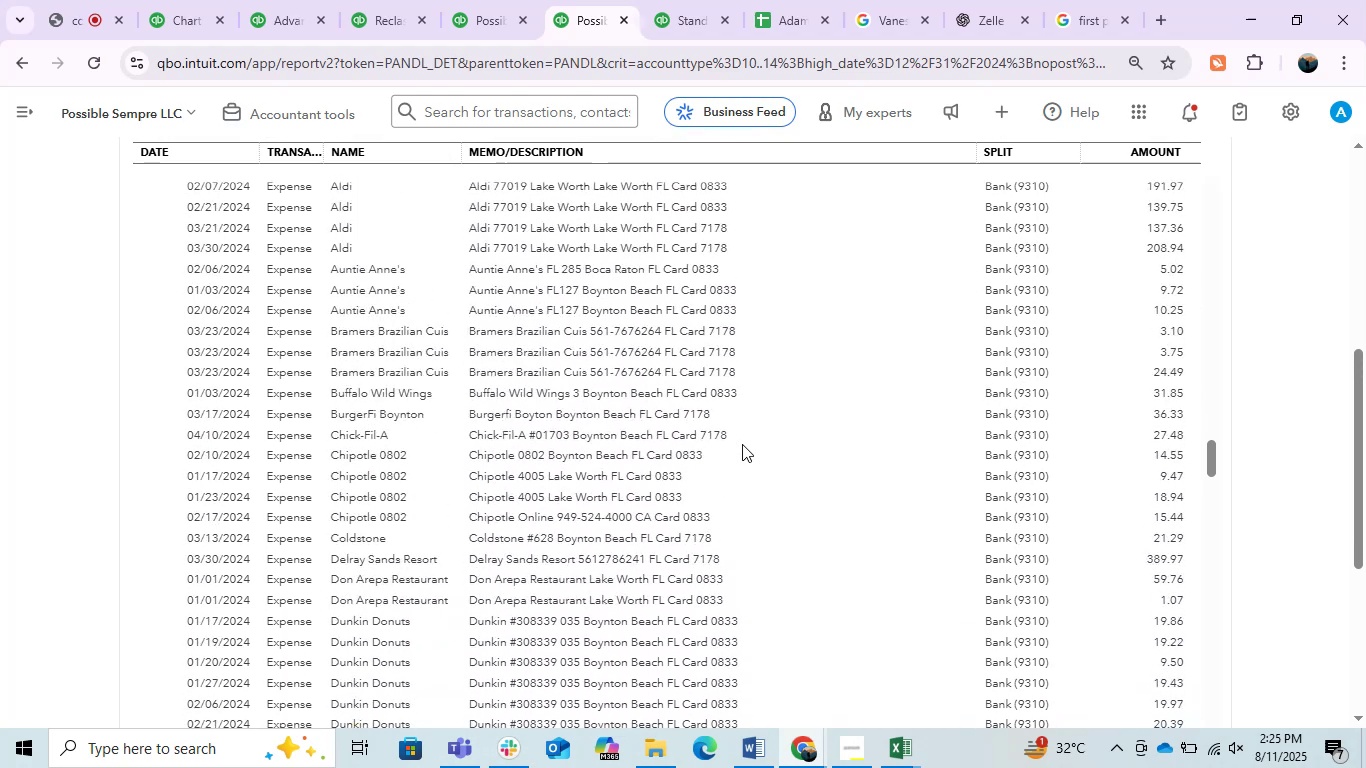 
wait(5.38)
 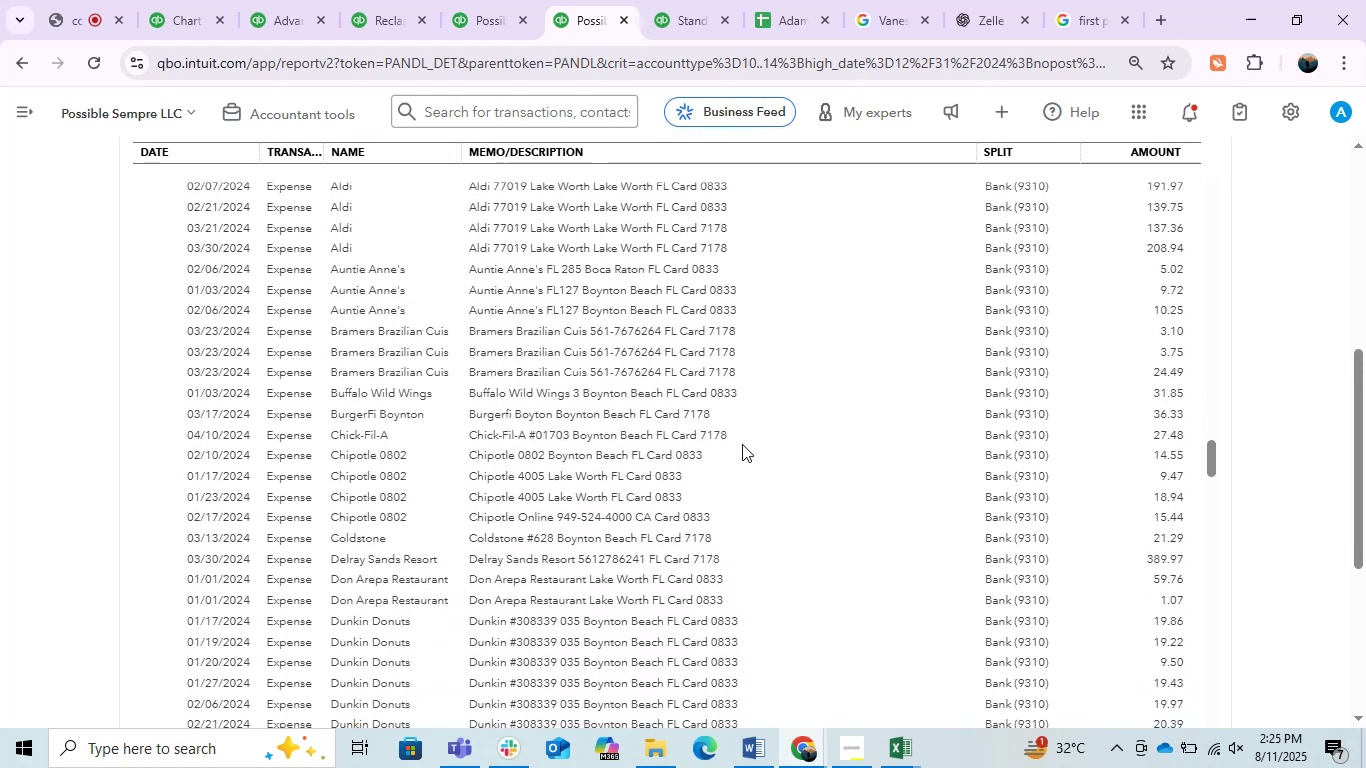 
scroll: coordinate [742, 444], scroll_direction: down, amount: 8.0
 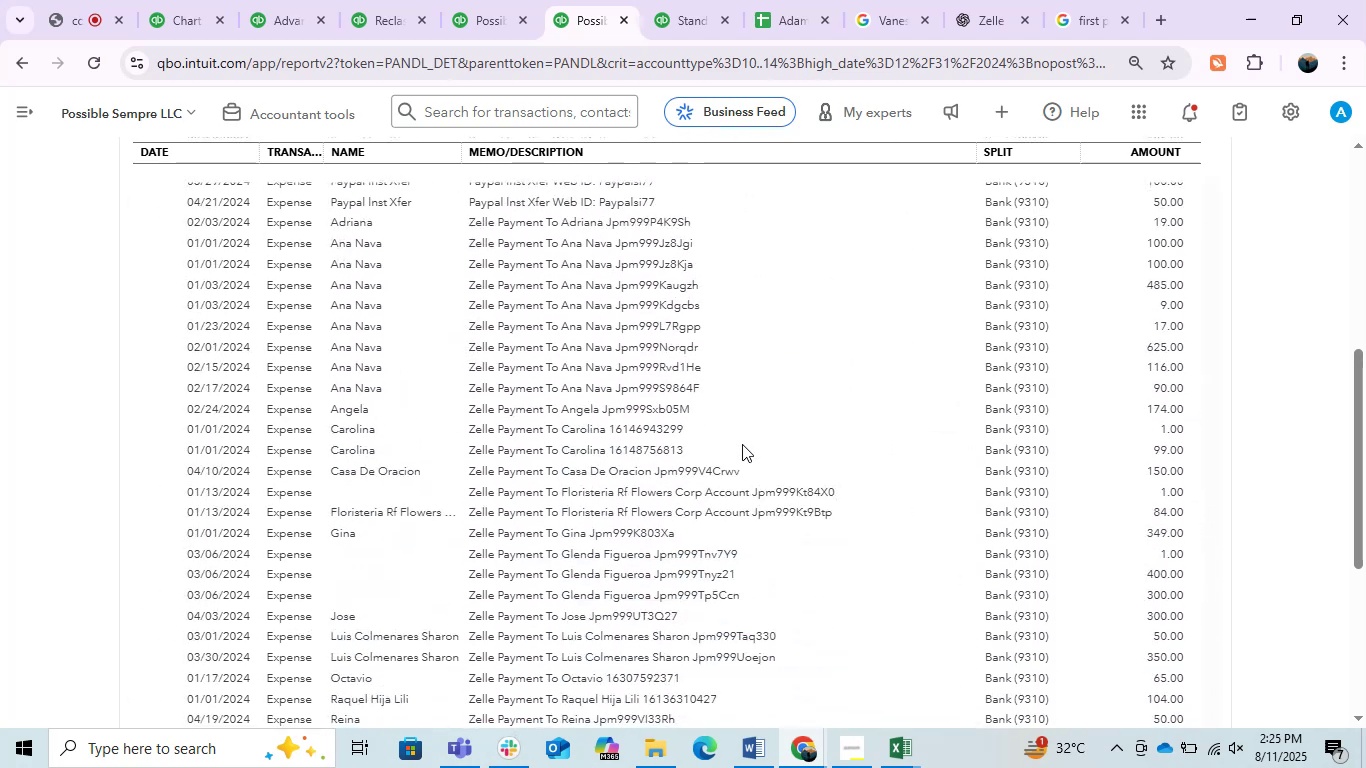 
scroll: coordinate [742, 444], scroll_direction: up, amount: 1.0
 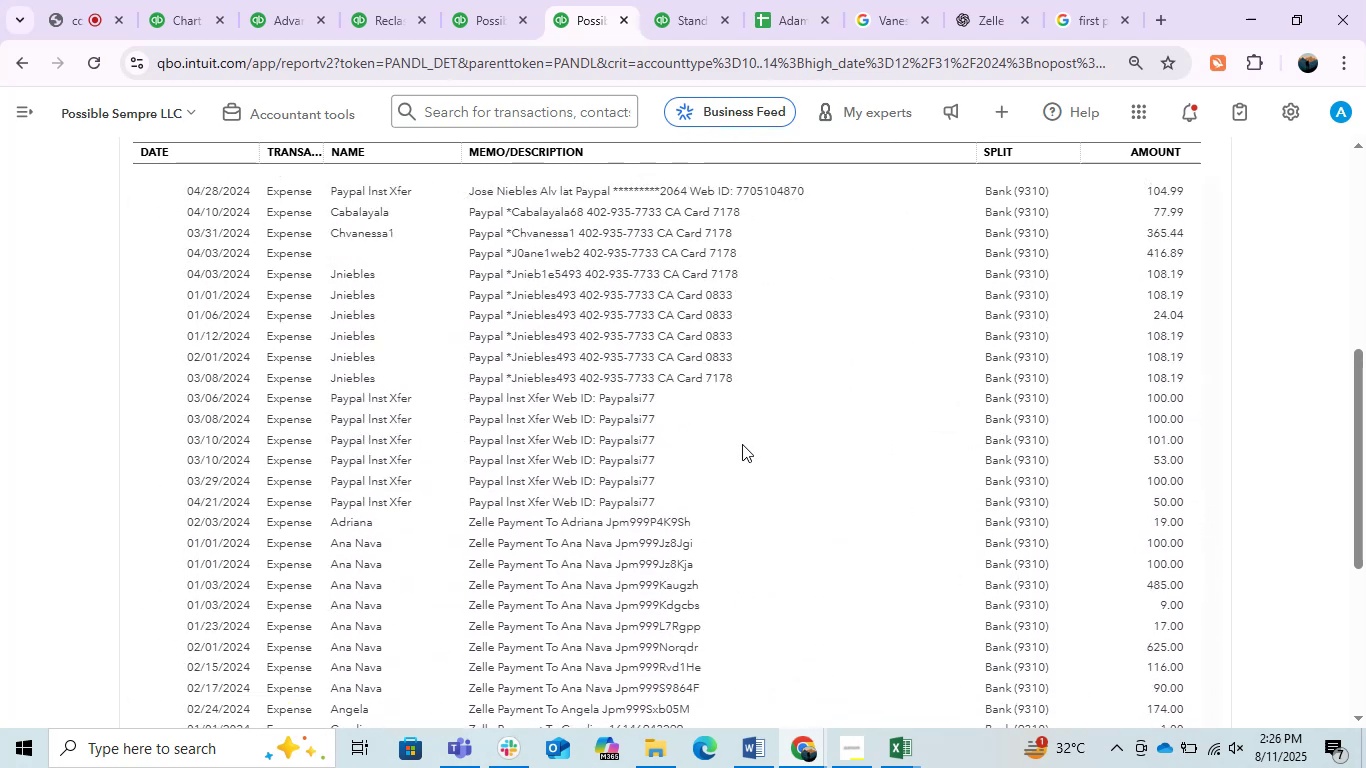 
scroll: coordinate [742, 444], scroll_direction: down, amount: 1.0
 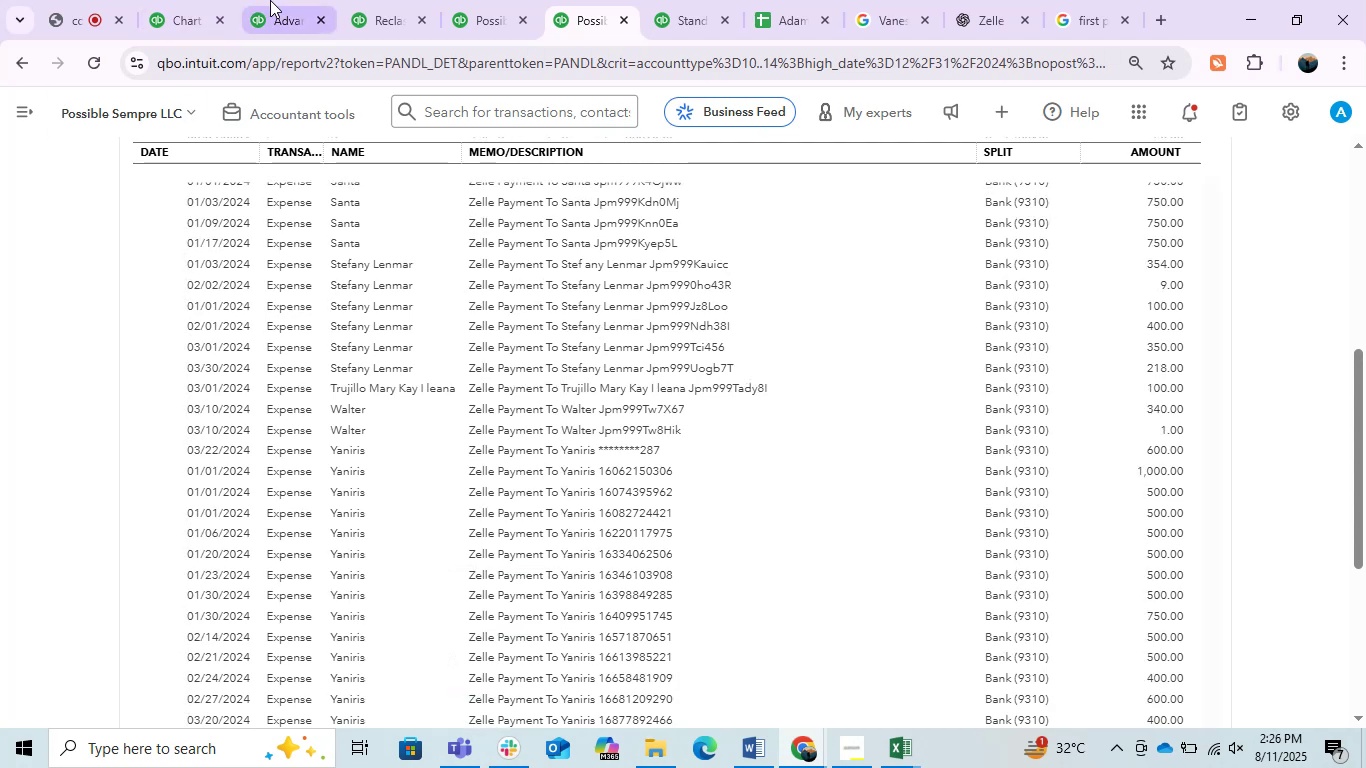 
left_click([739, 755])
 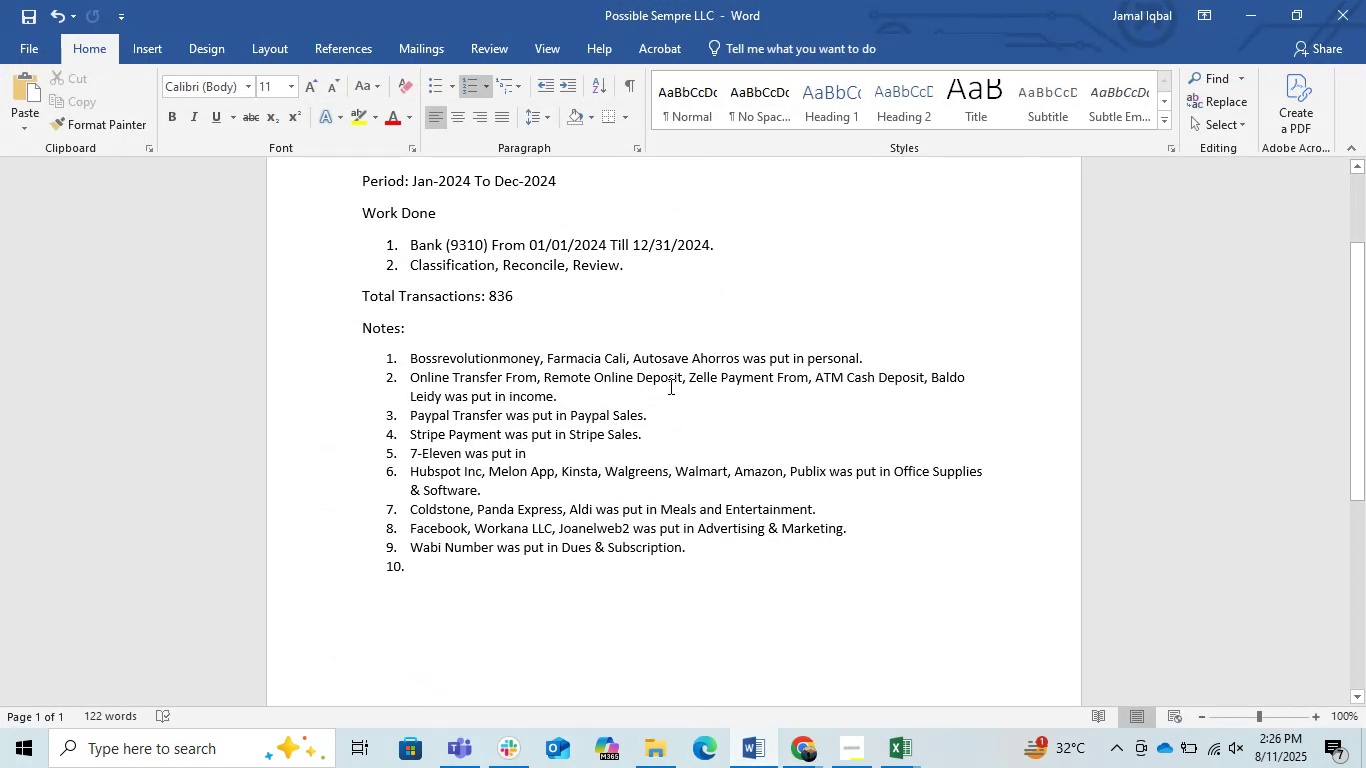 
left_click([503, 583])
 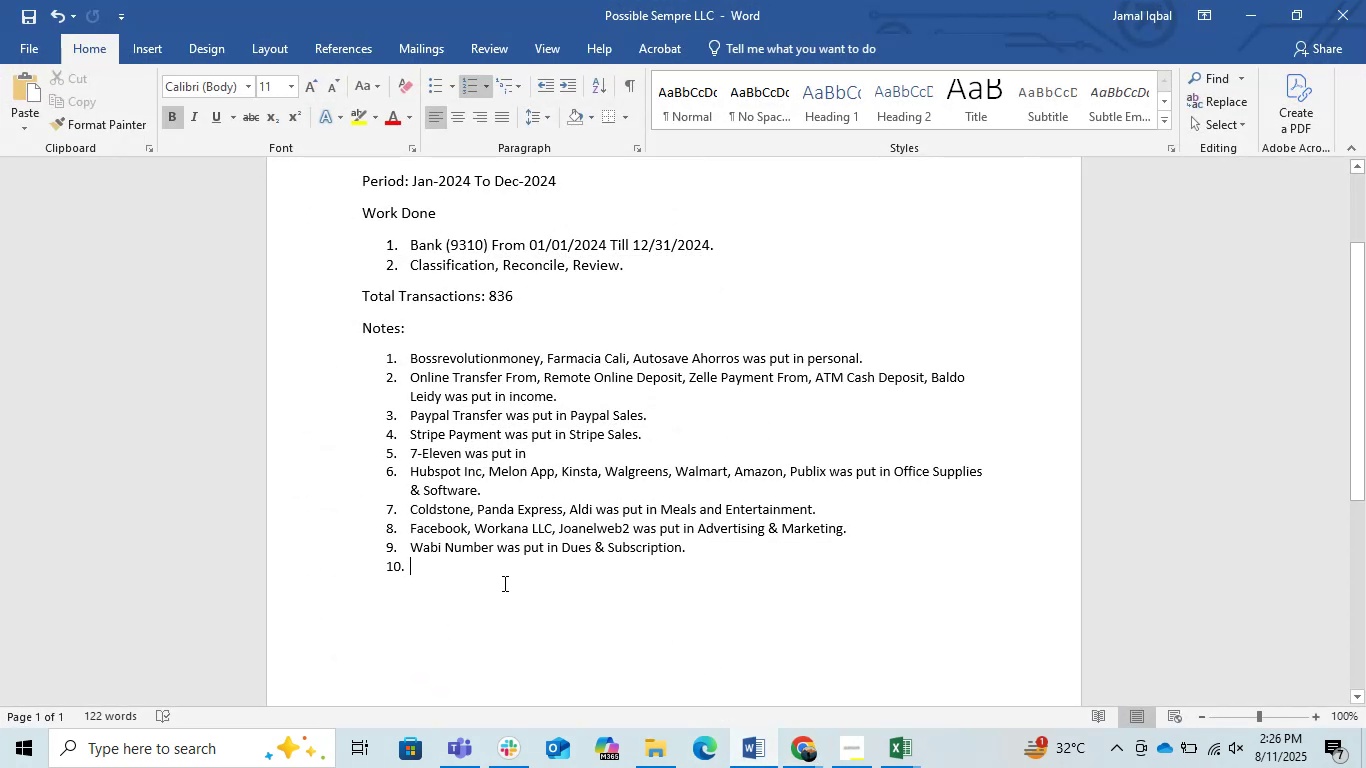 
type(Zelle Payment T)
key(Backspace)
key(Backspace)
key(Backspace)
key(Backspace)
key(Backspace)
key(Backspace)
key(Backspace)
key(Backspace)
key(Backspace)
key(Backspace)
key(Backspace)
key(Backspace)
key(Backspace)
key(Backspace)
key(Backspace)
 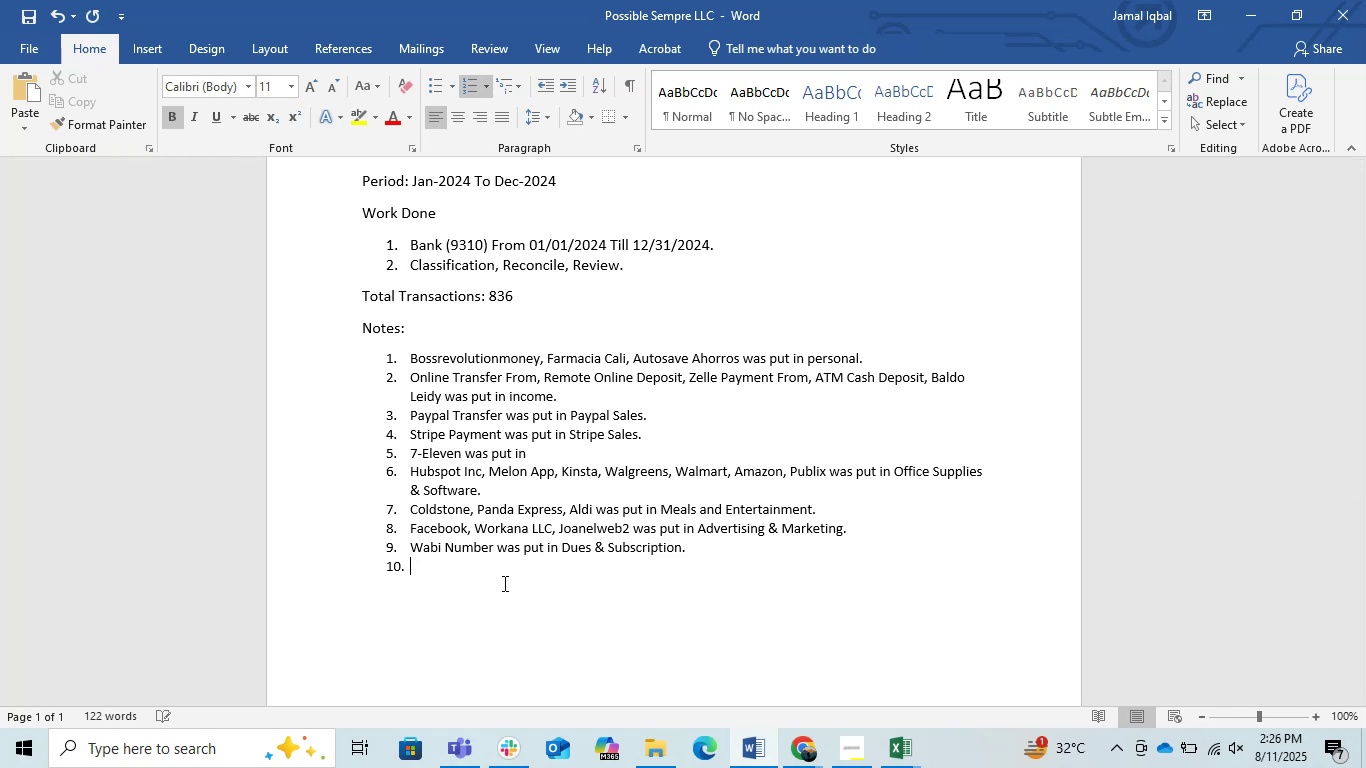 
key(Control+B)
 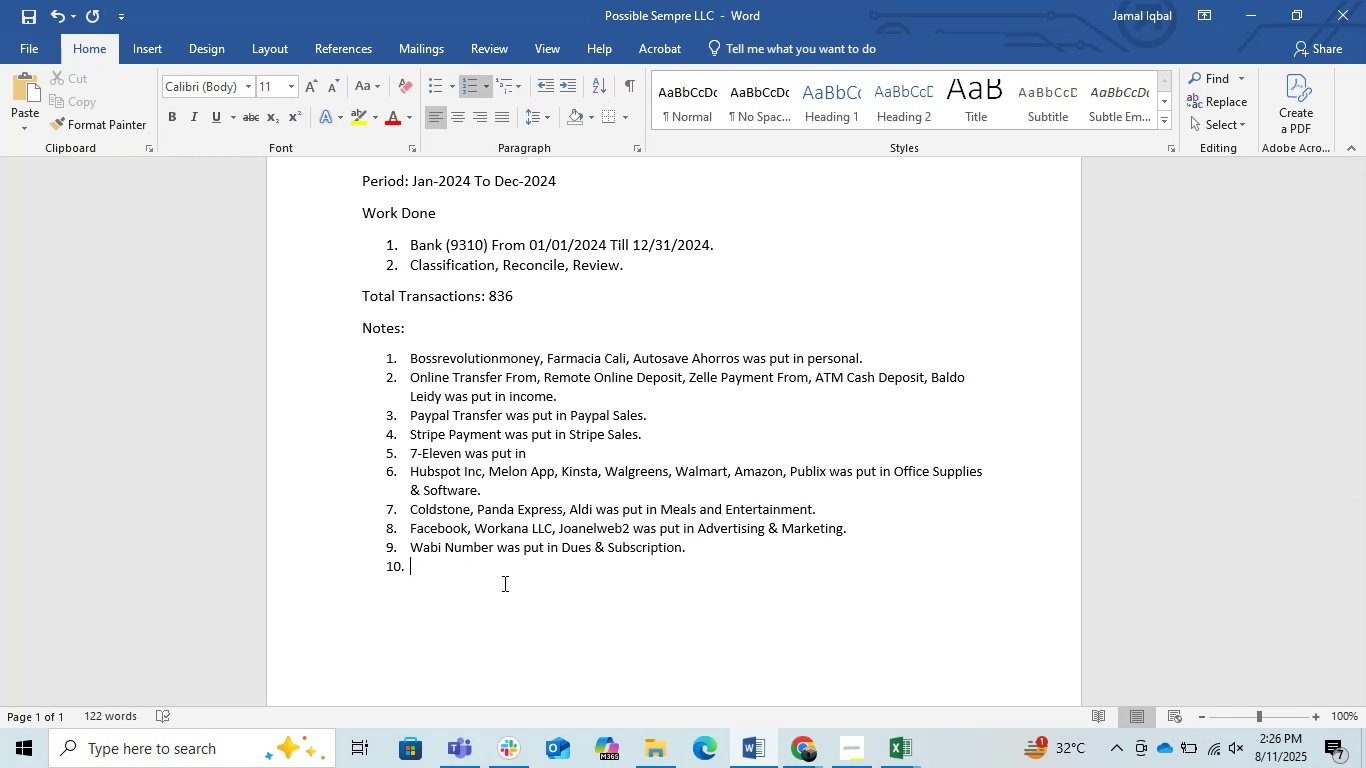 
type(Zelle pay,)
key(Backspace)
type(ment to wa)
 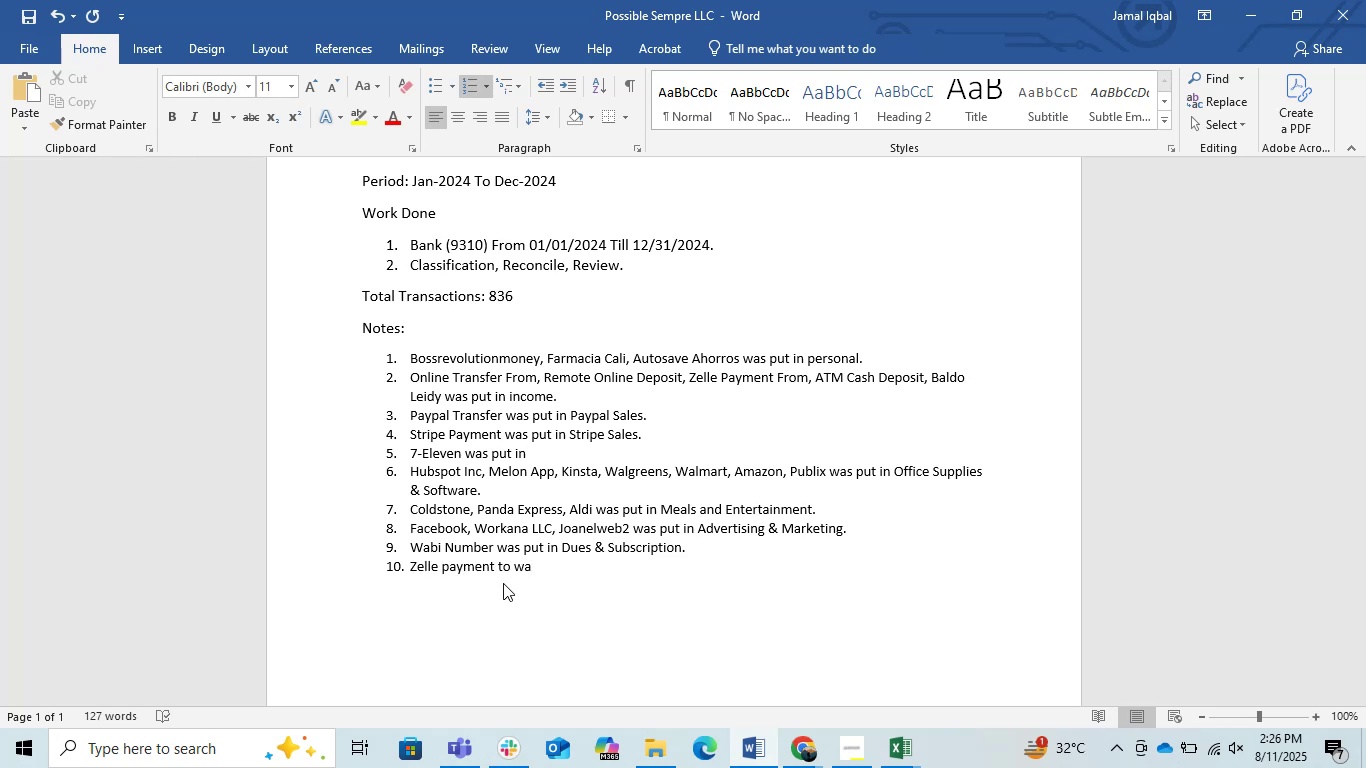 
key(ArrowLeft)
 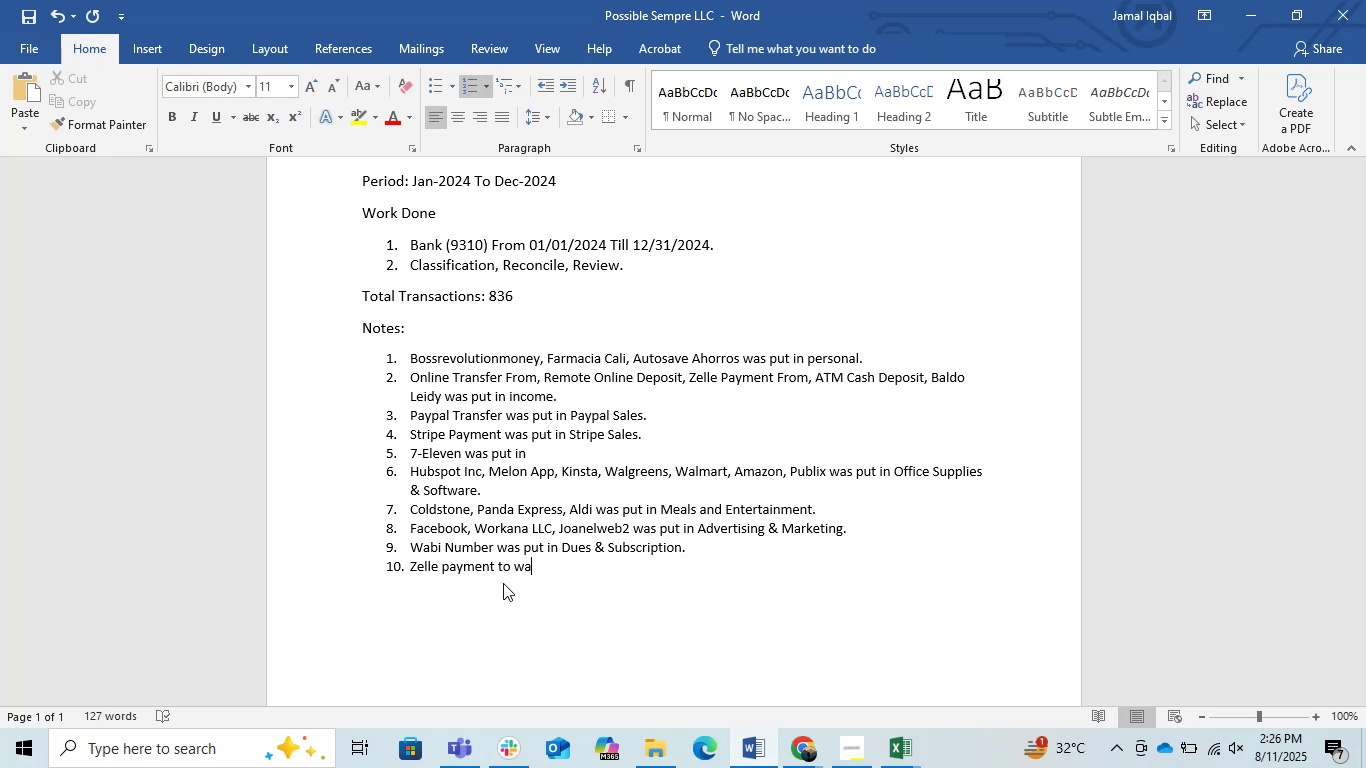 
key(ArrowLeft)
 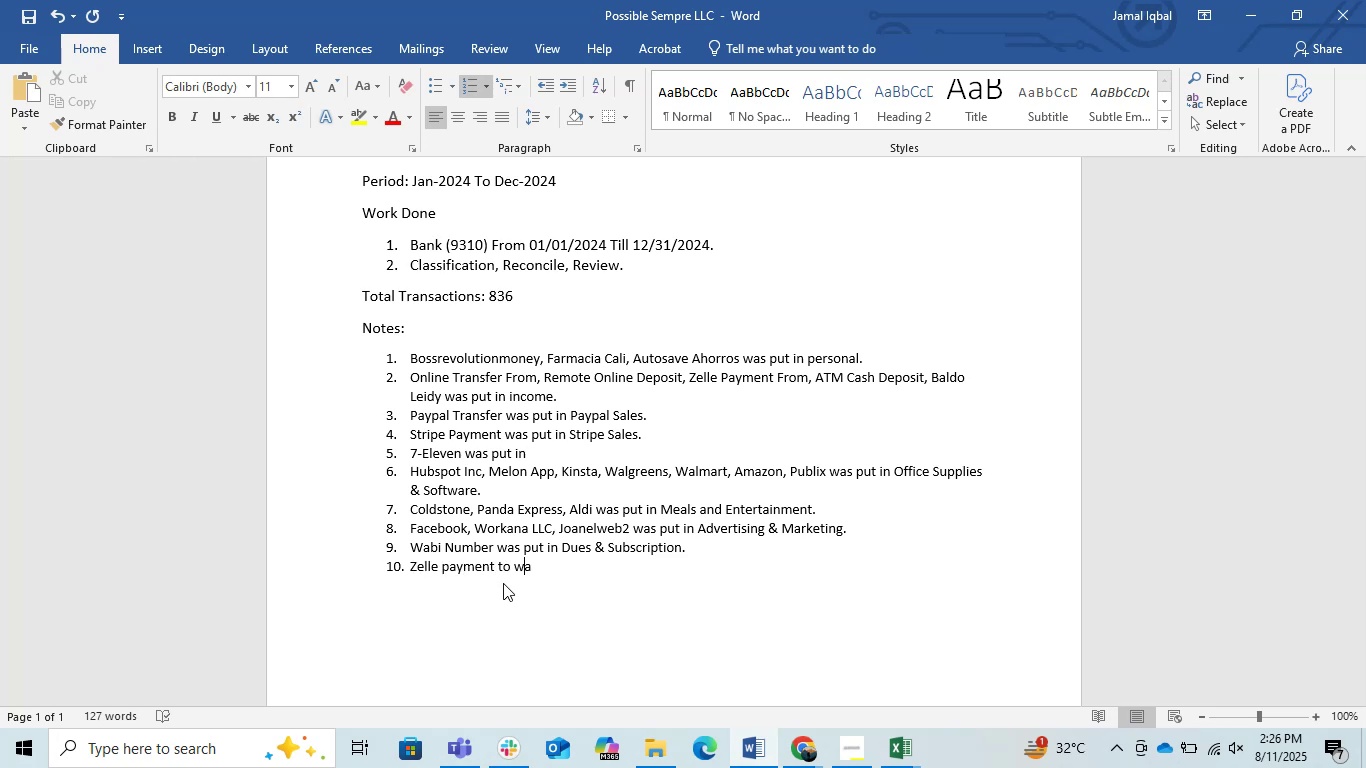 
key(ArrowLeft)
 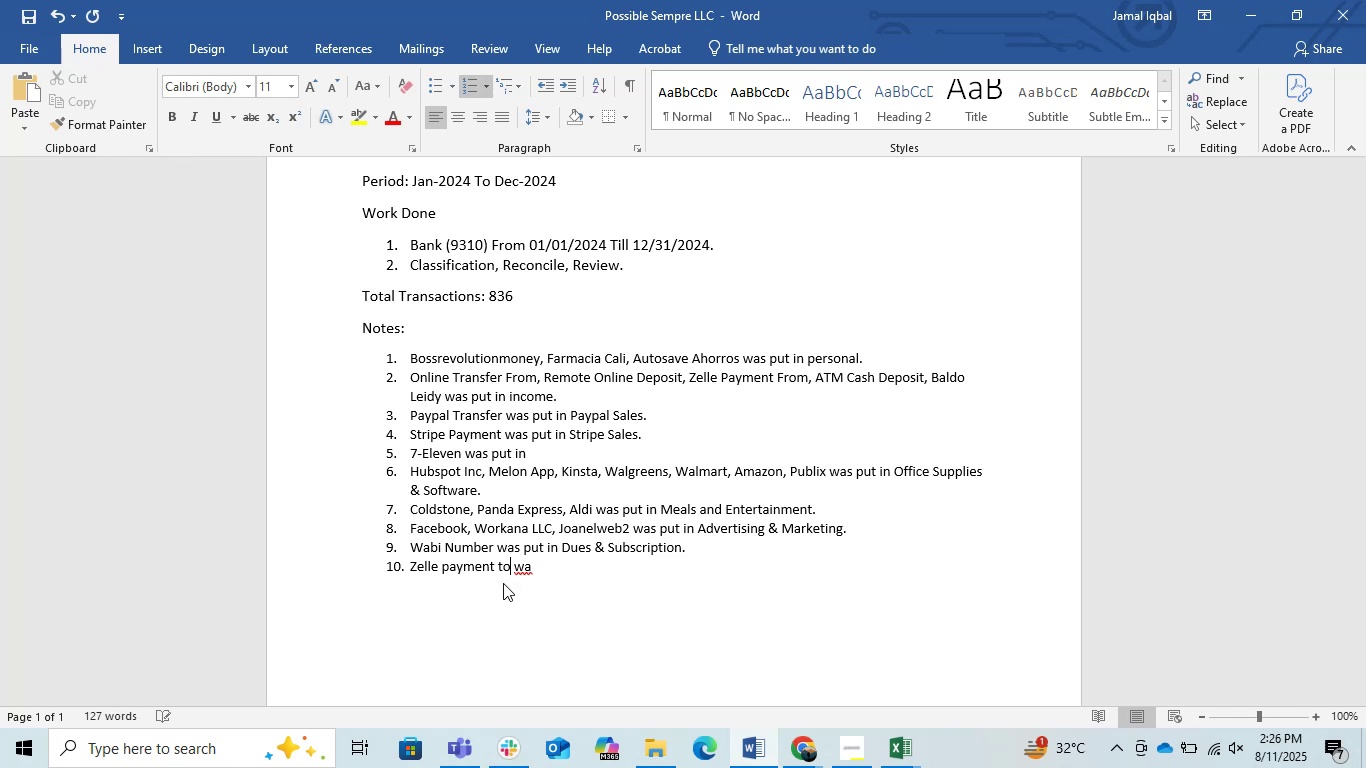 
key(Period)
 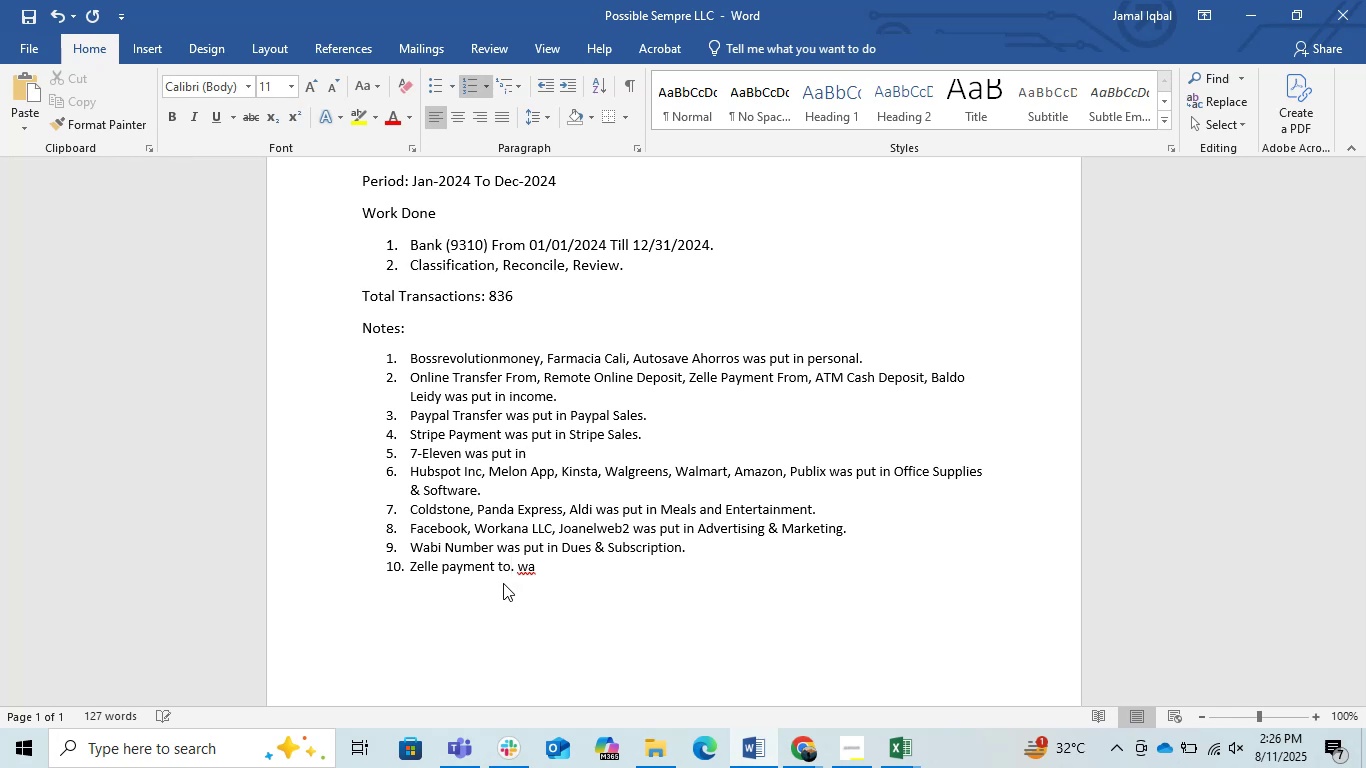 
key(Period)
 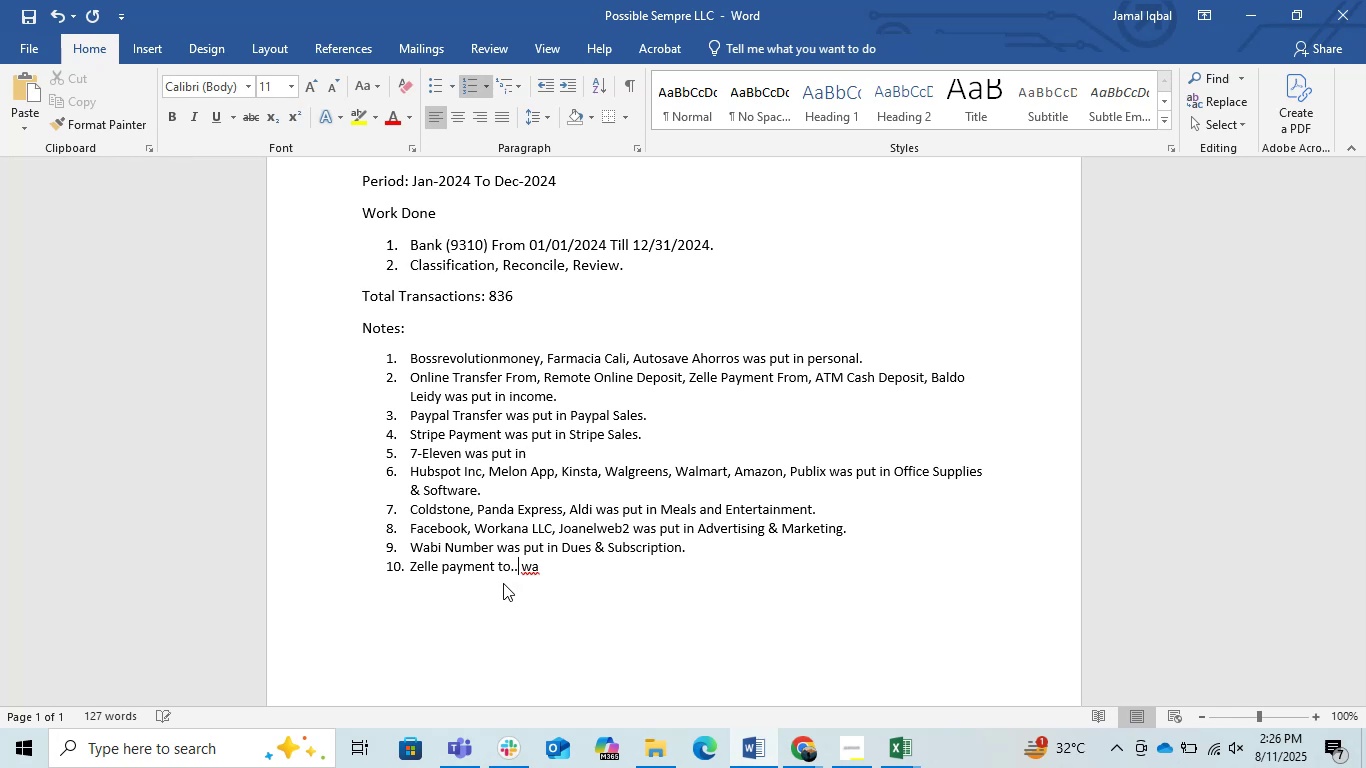 
key(ArrowRight)
 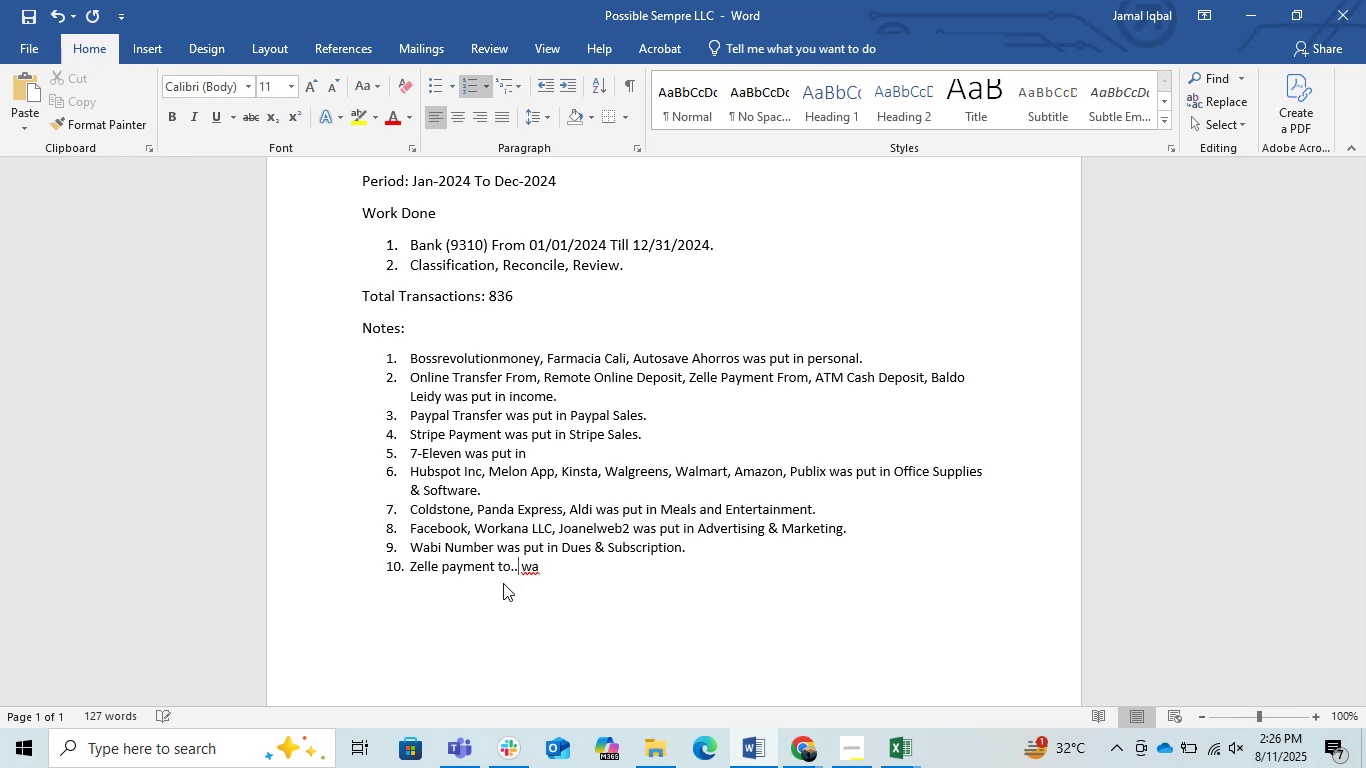 
key(ArrowRight)
 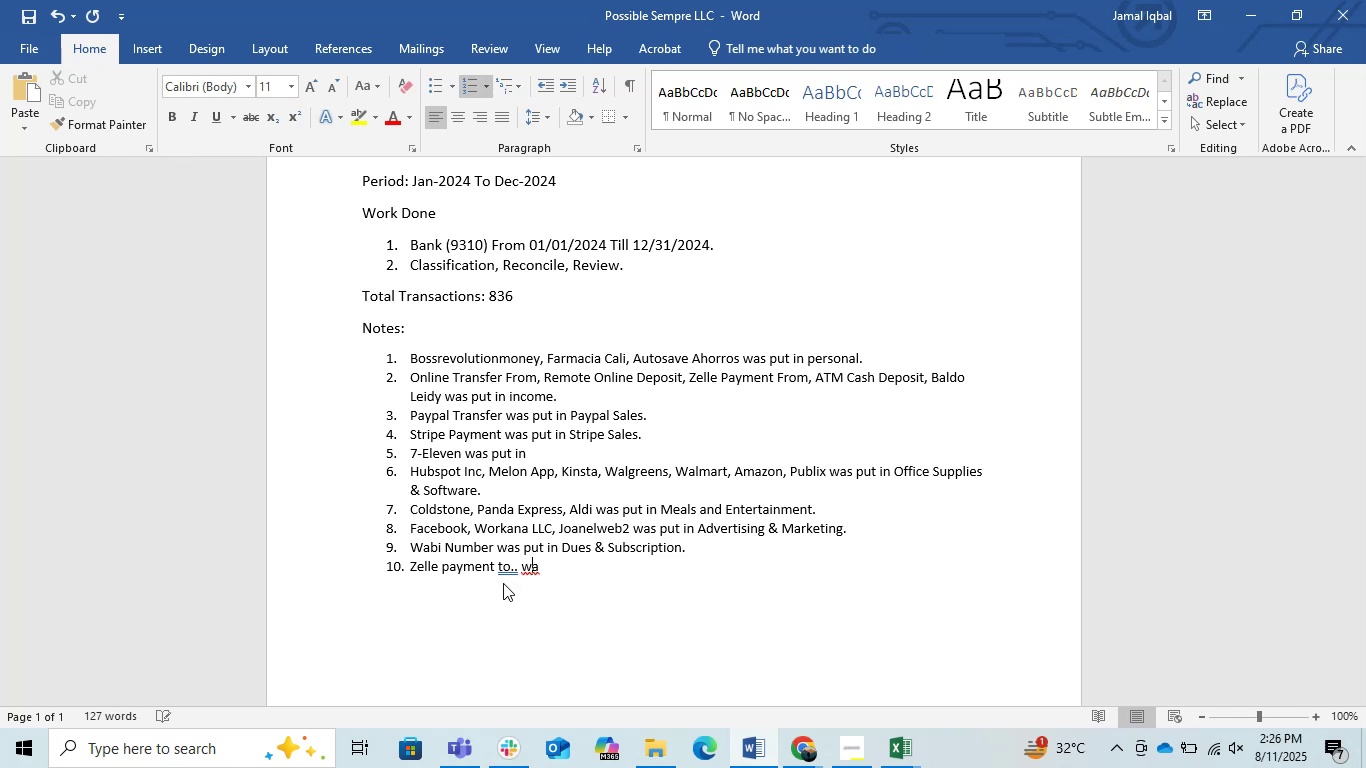 
key(ArrowRight)
 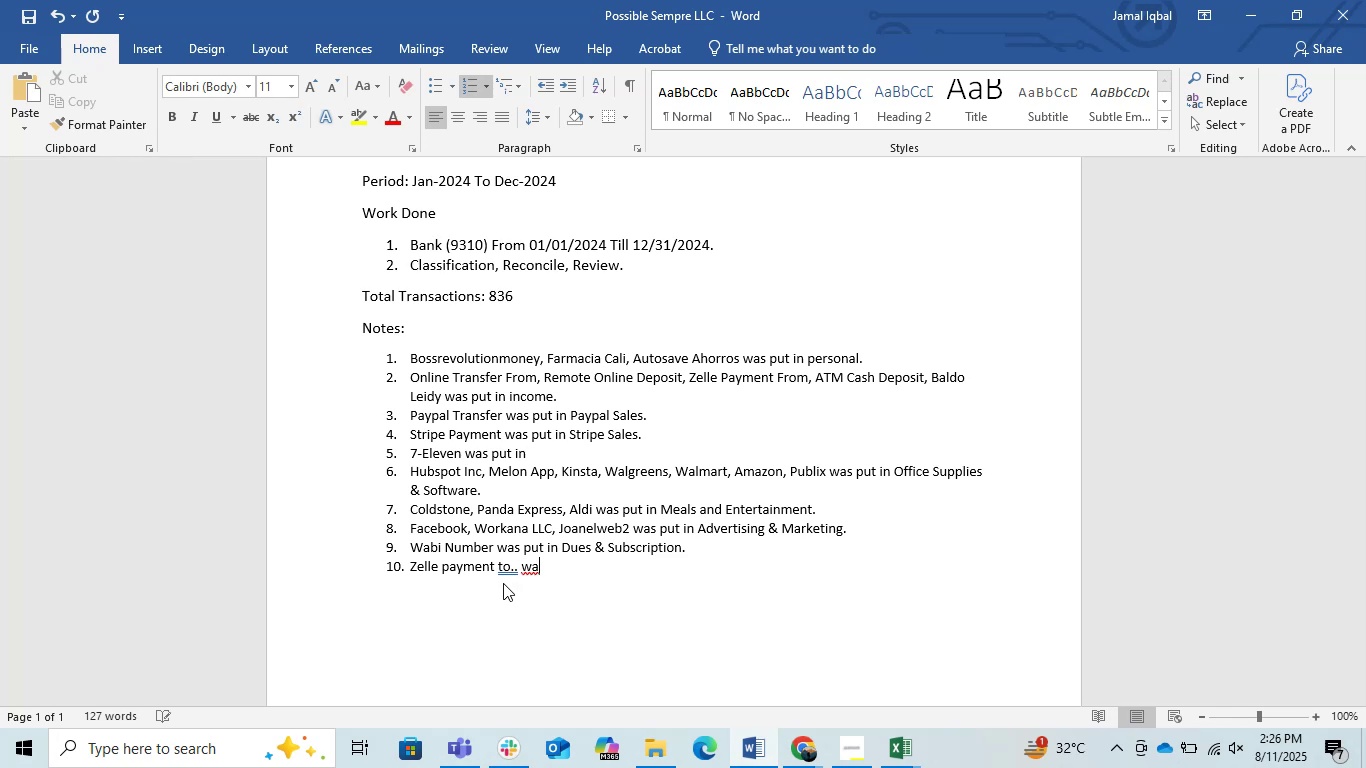 
key(ArrowLeft)
 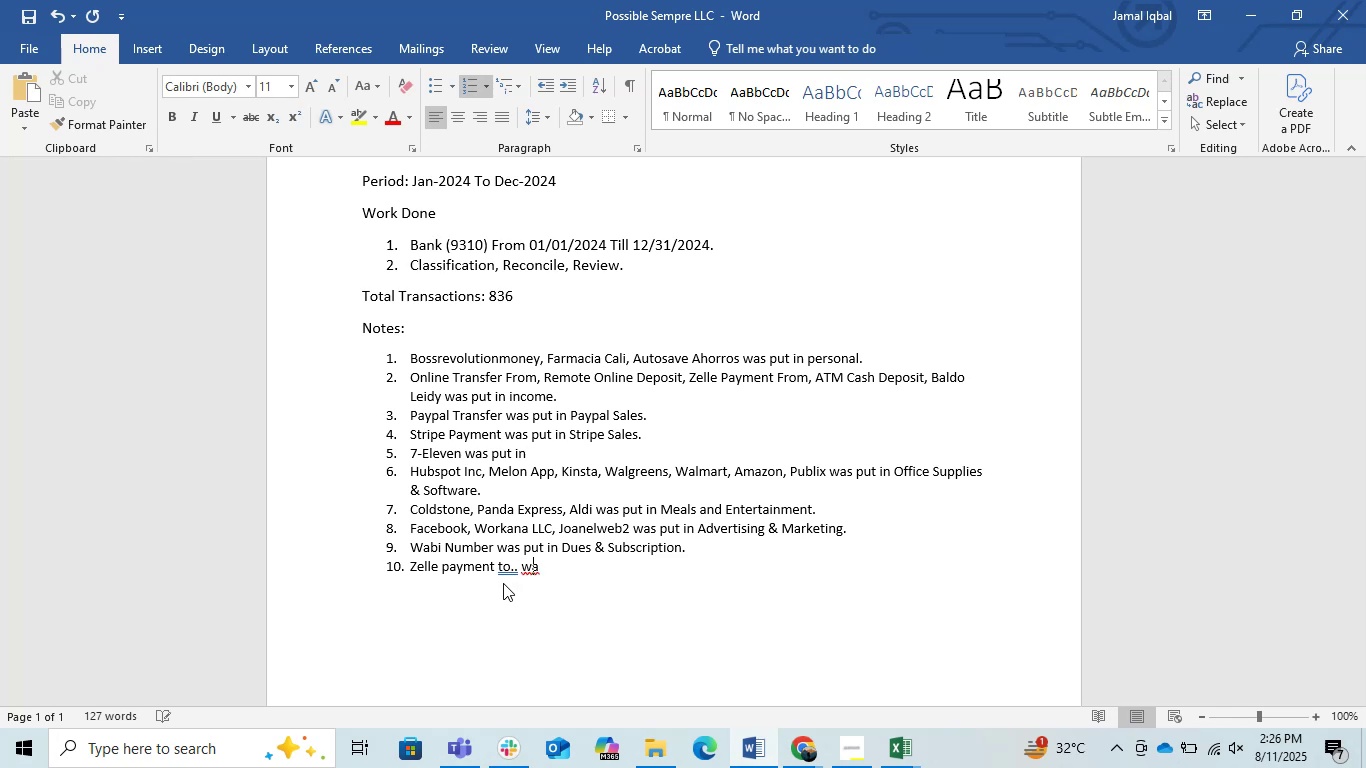 
key(ArrowLeft)
 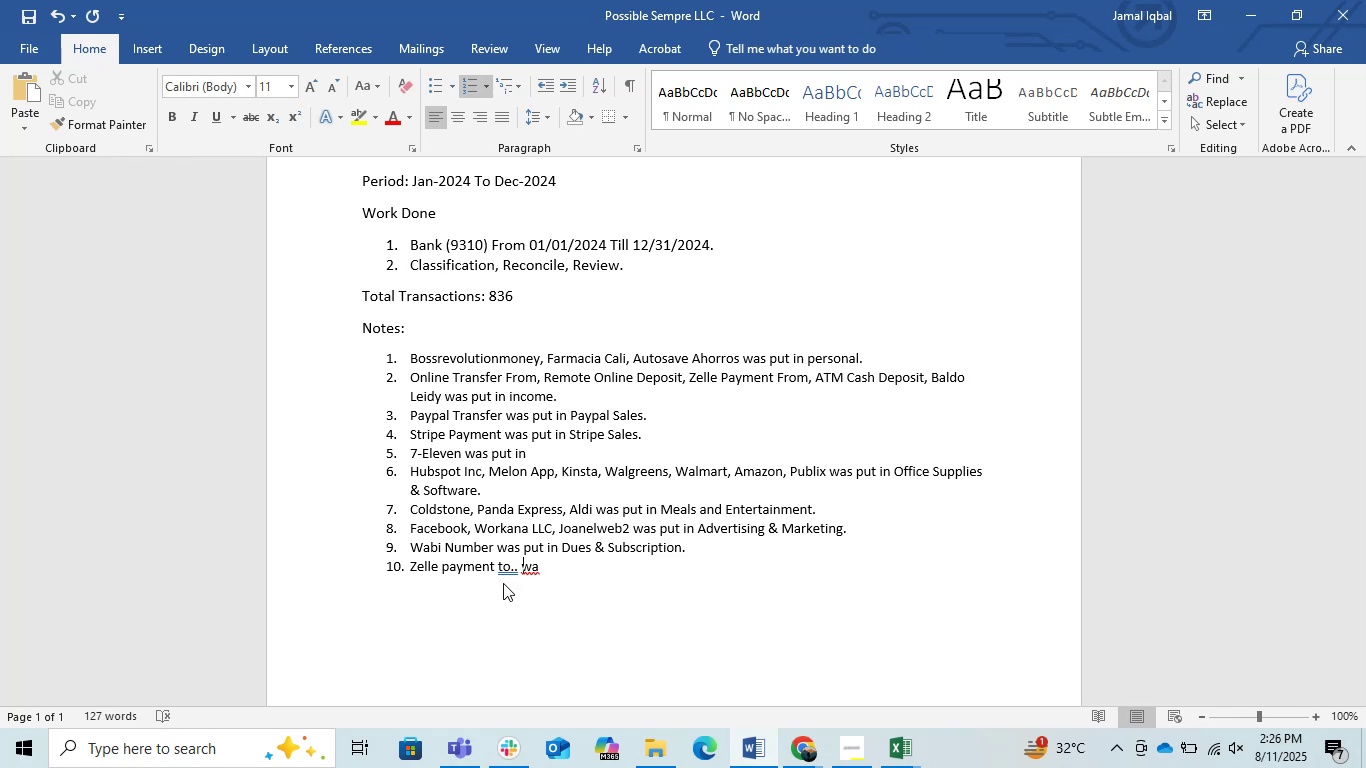 
key(ArrowLeft)
 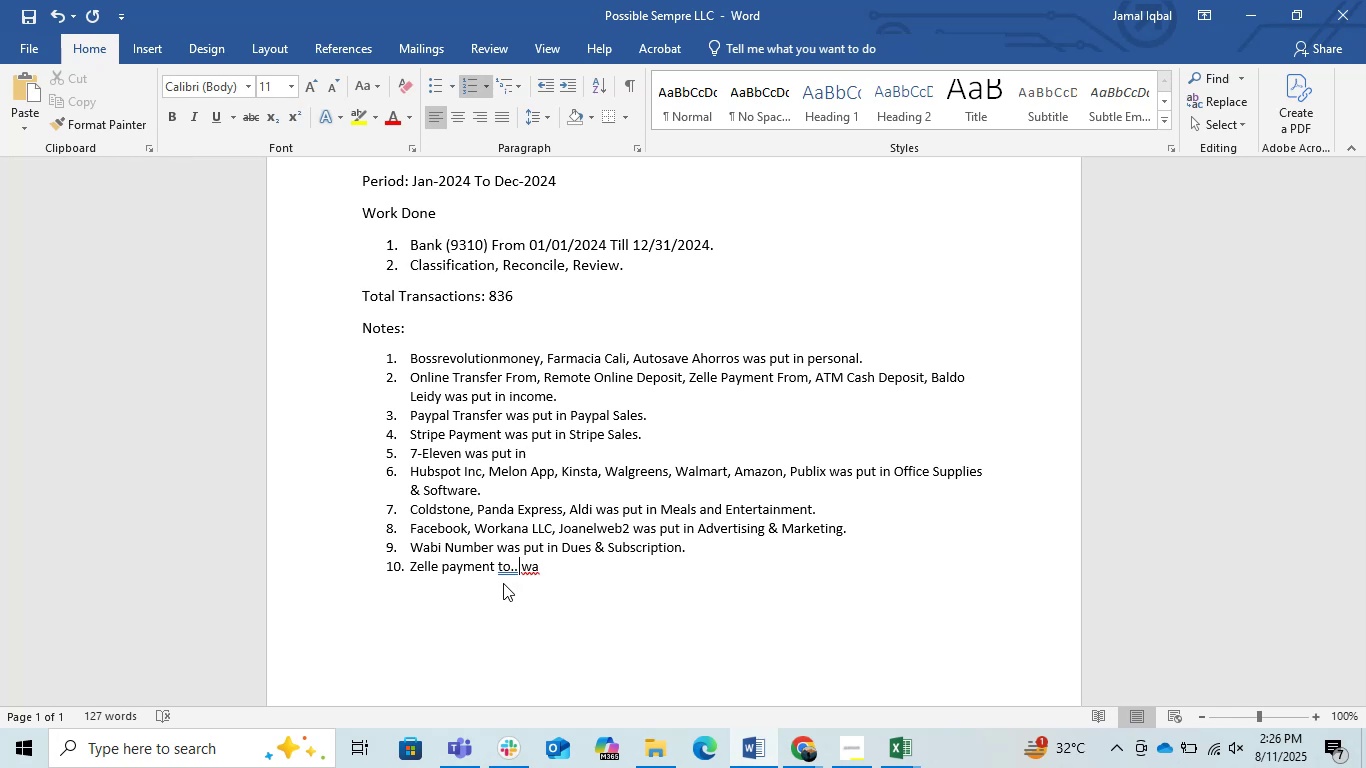 
key(ArrowLeft)
 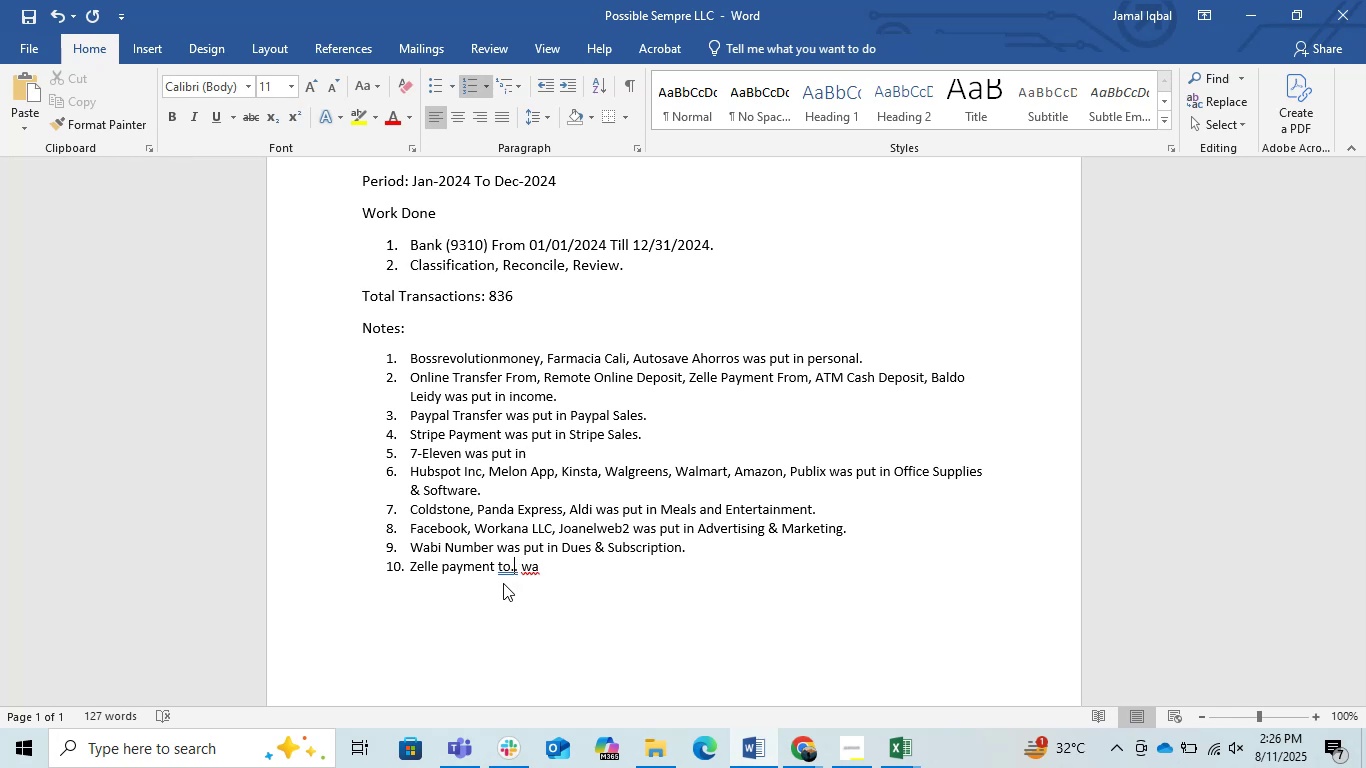 
key(ArrowRight)
 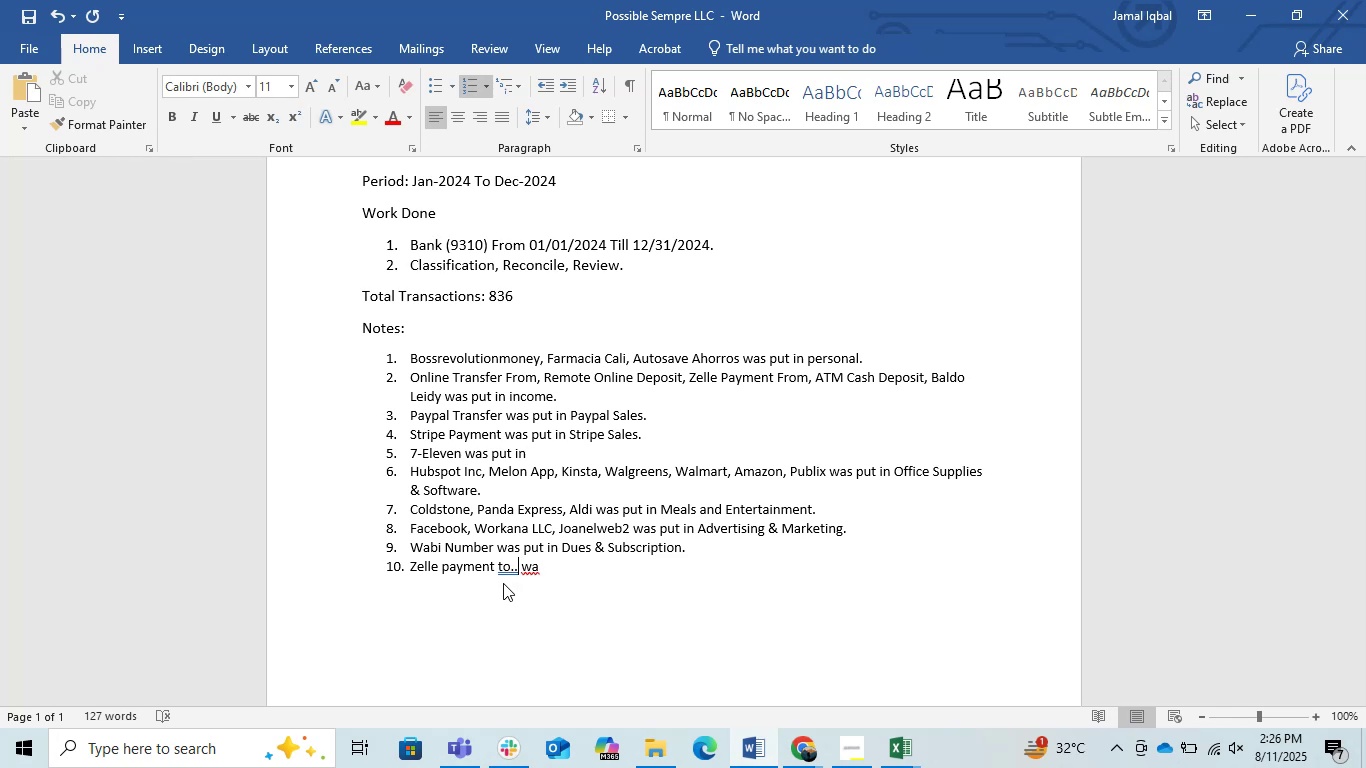 
key(Backspace)
 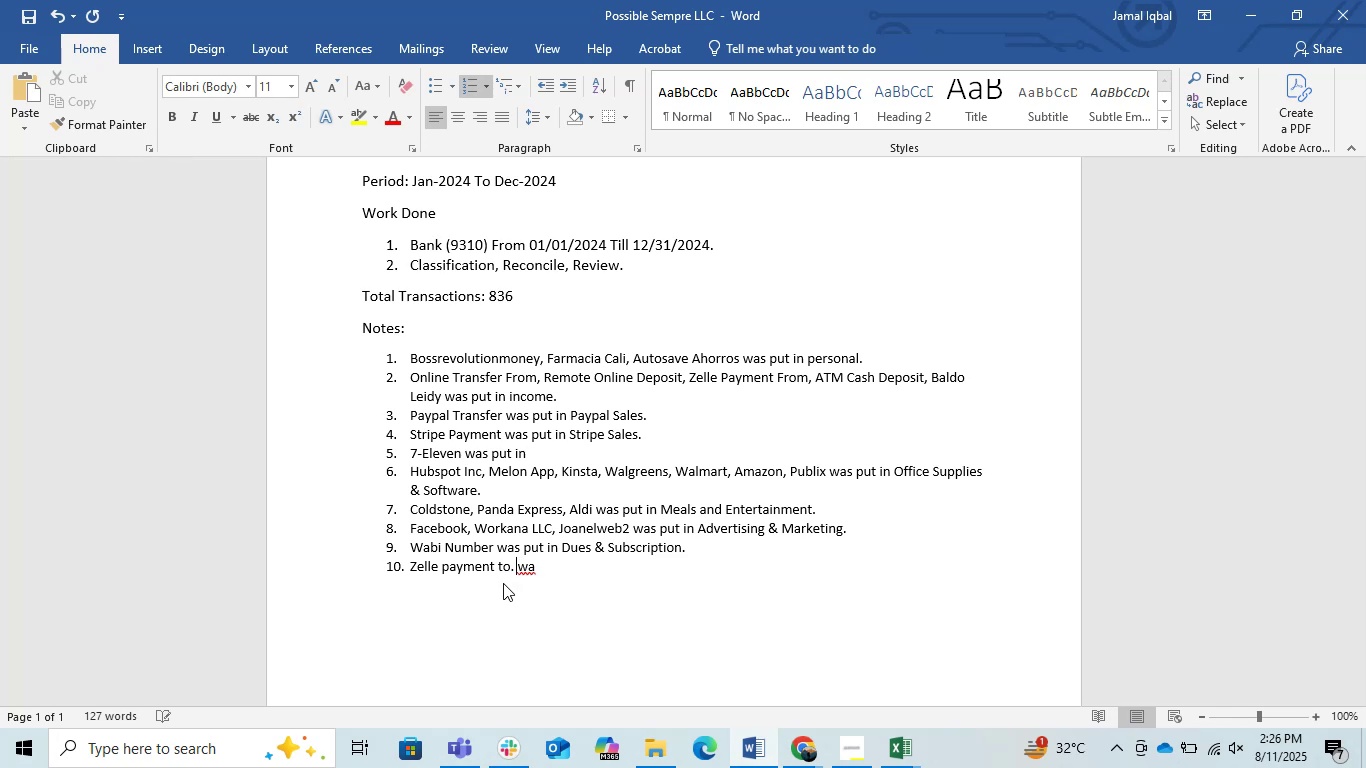 
key(Backspace)
 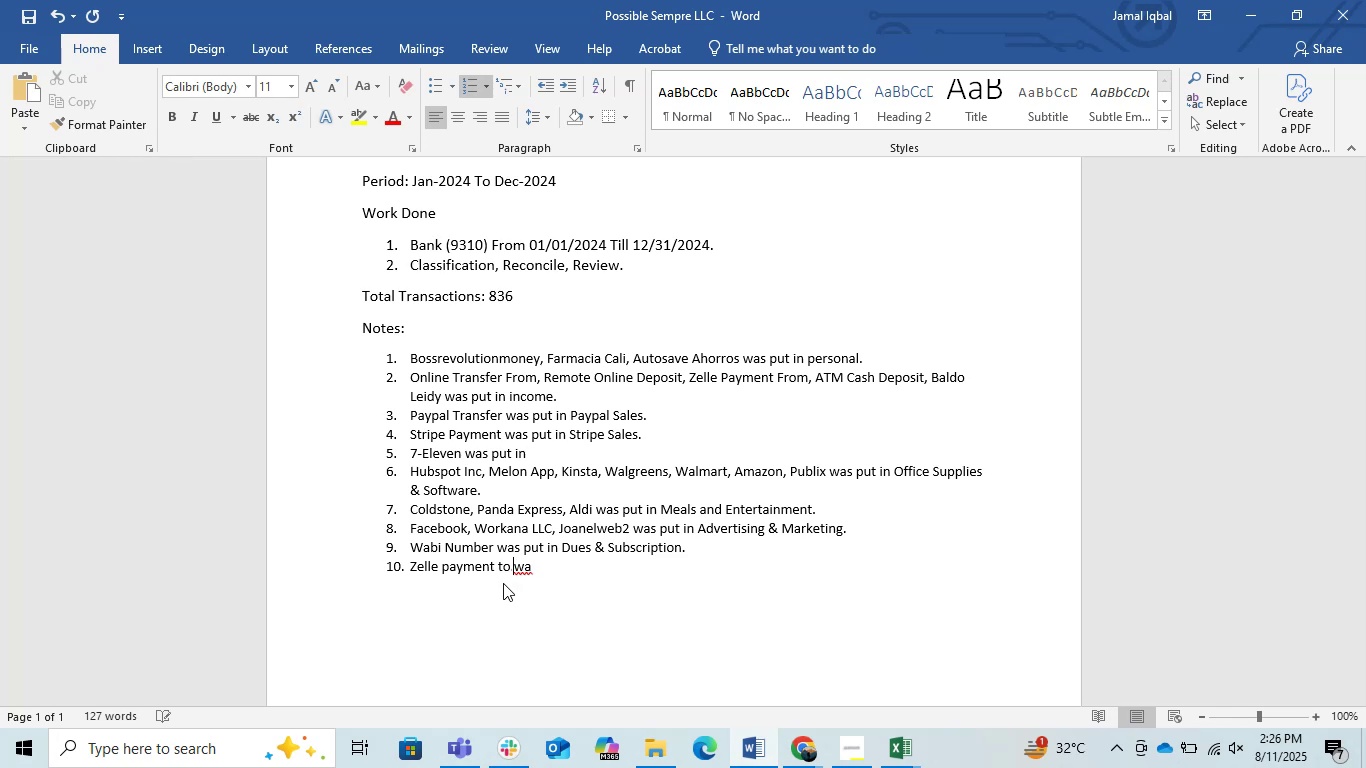 
key(Space)
 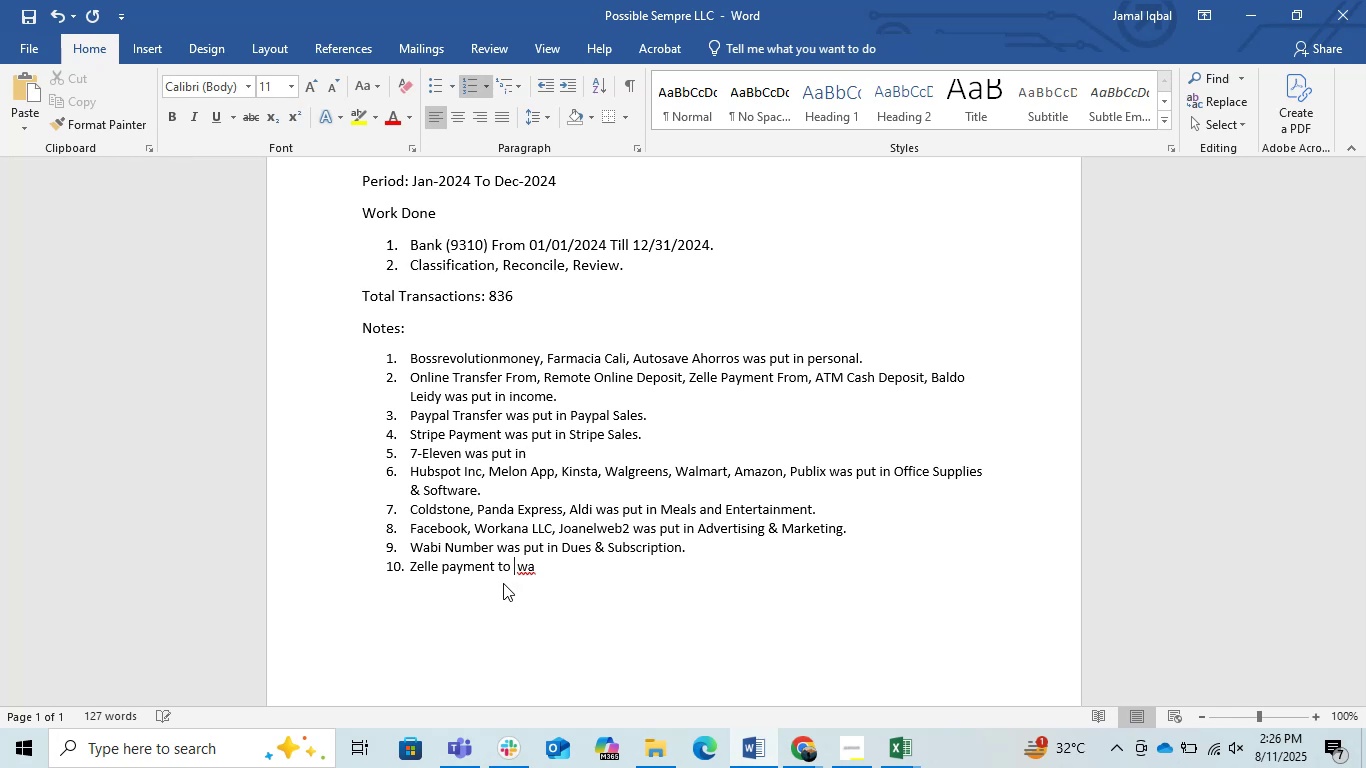 
key(Backspace)
 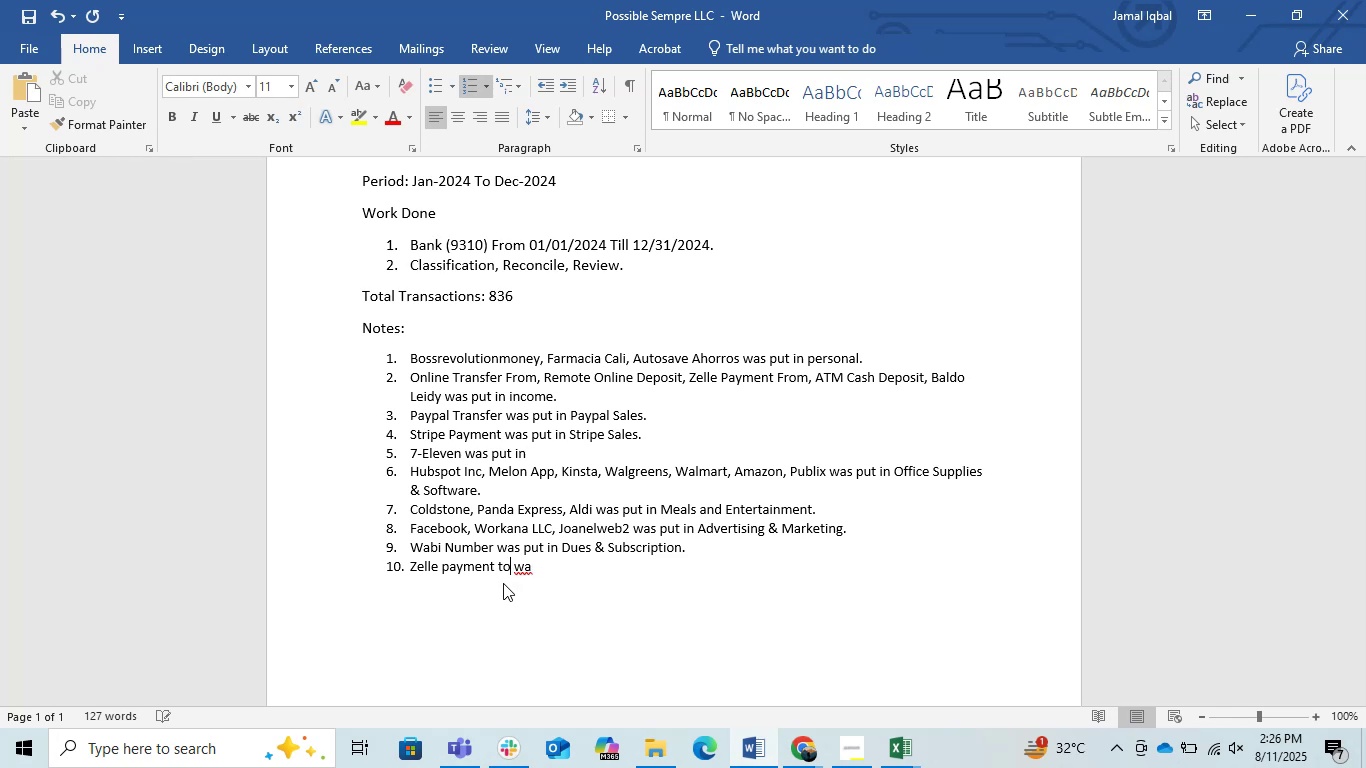 
key(ArrowRight)
 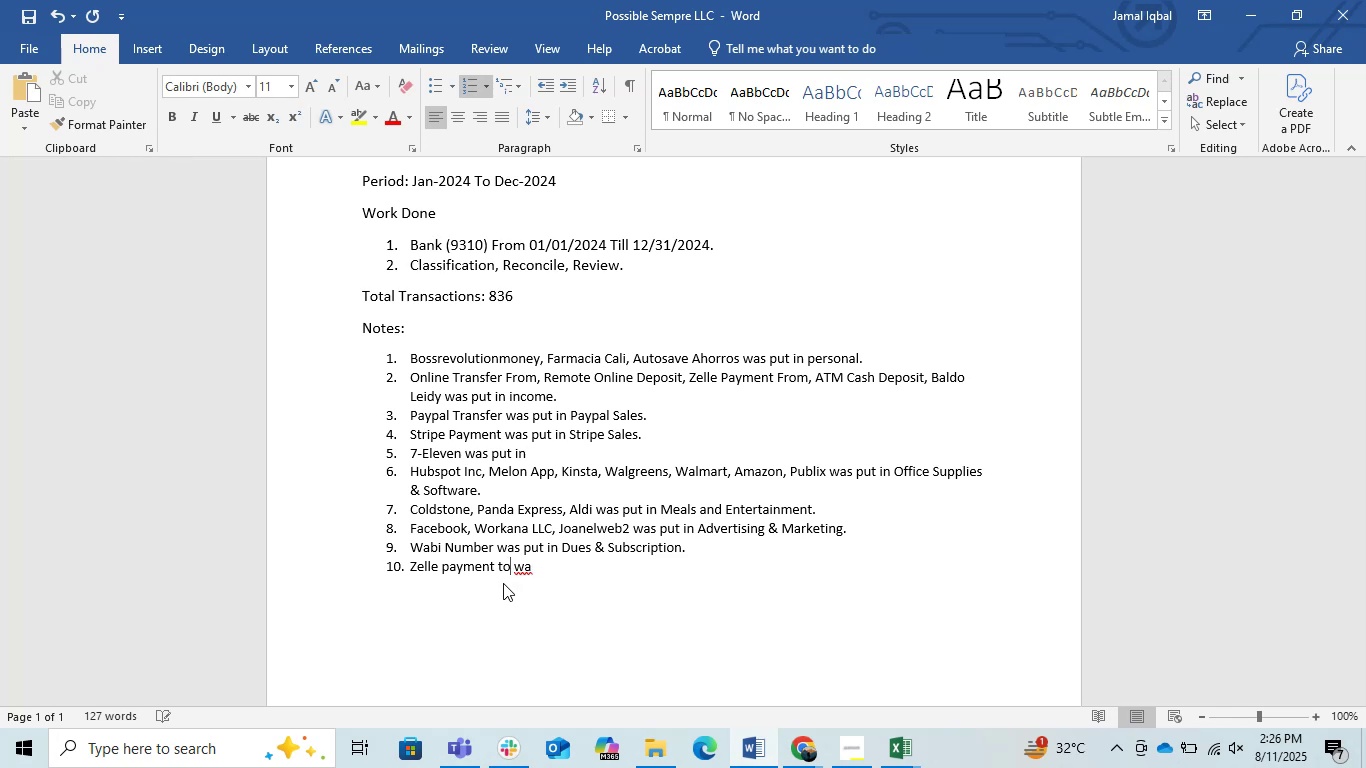 
key(ArrowRight)
 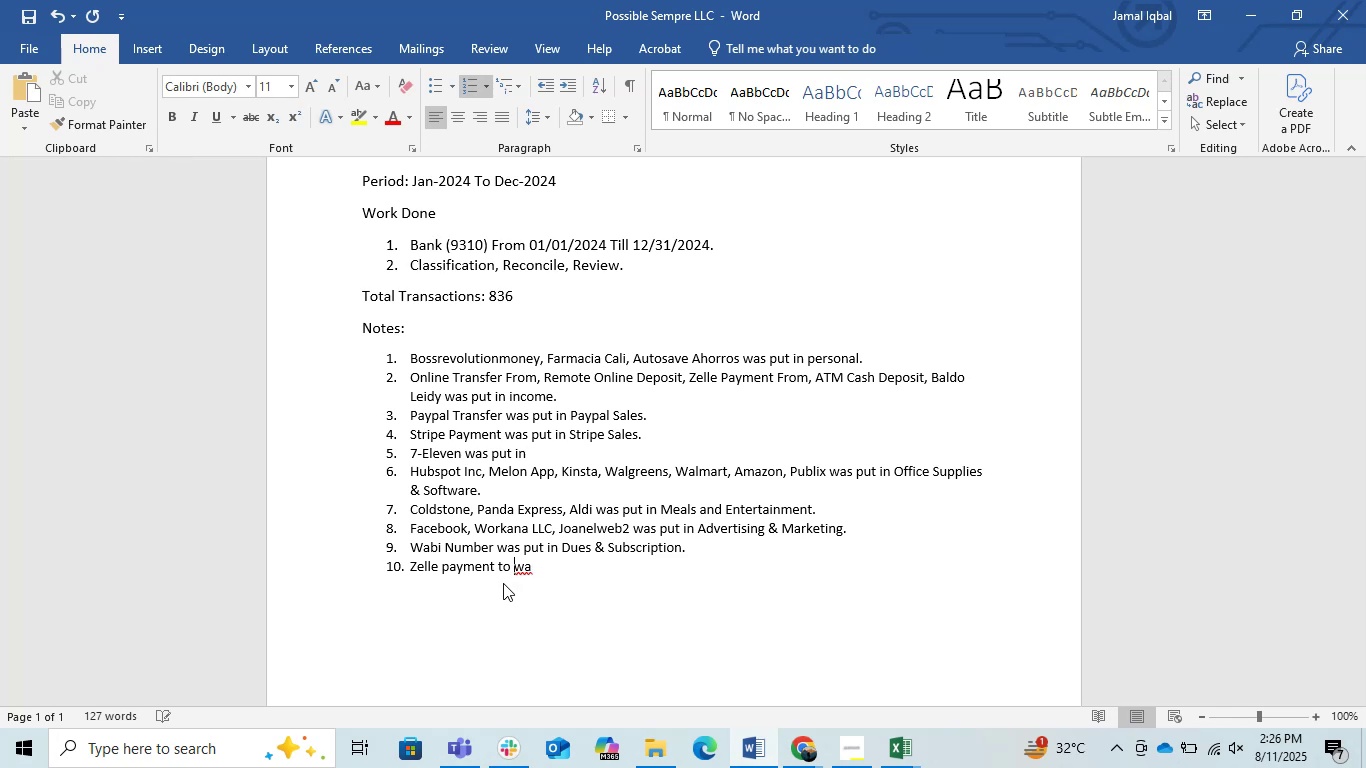 
key(ArrowRight)
 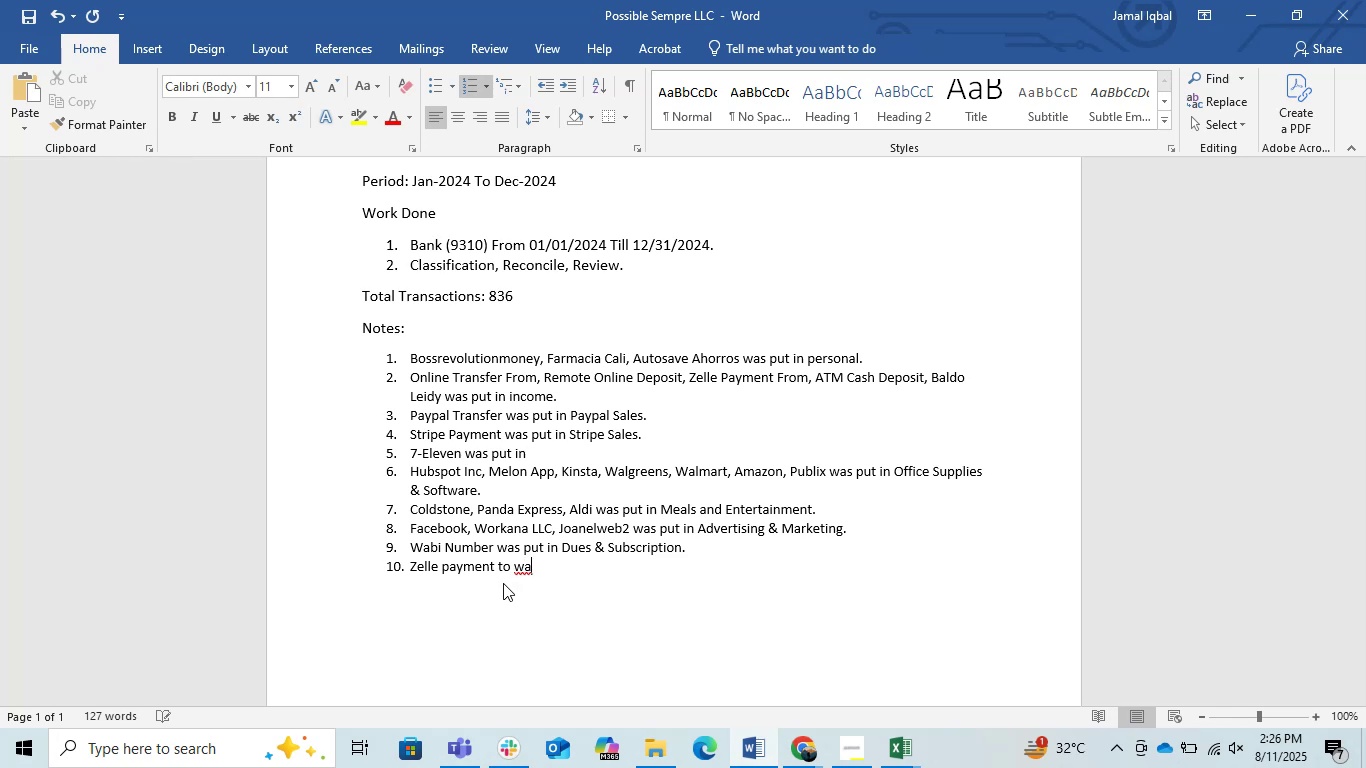 
type(s put in )
 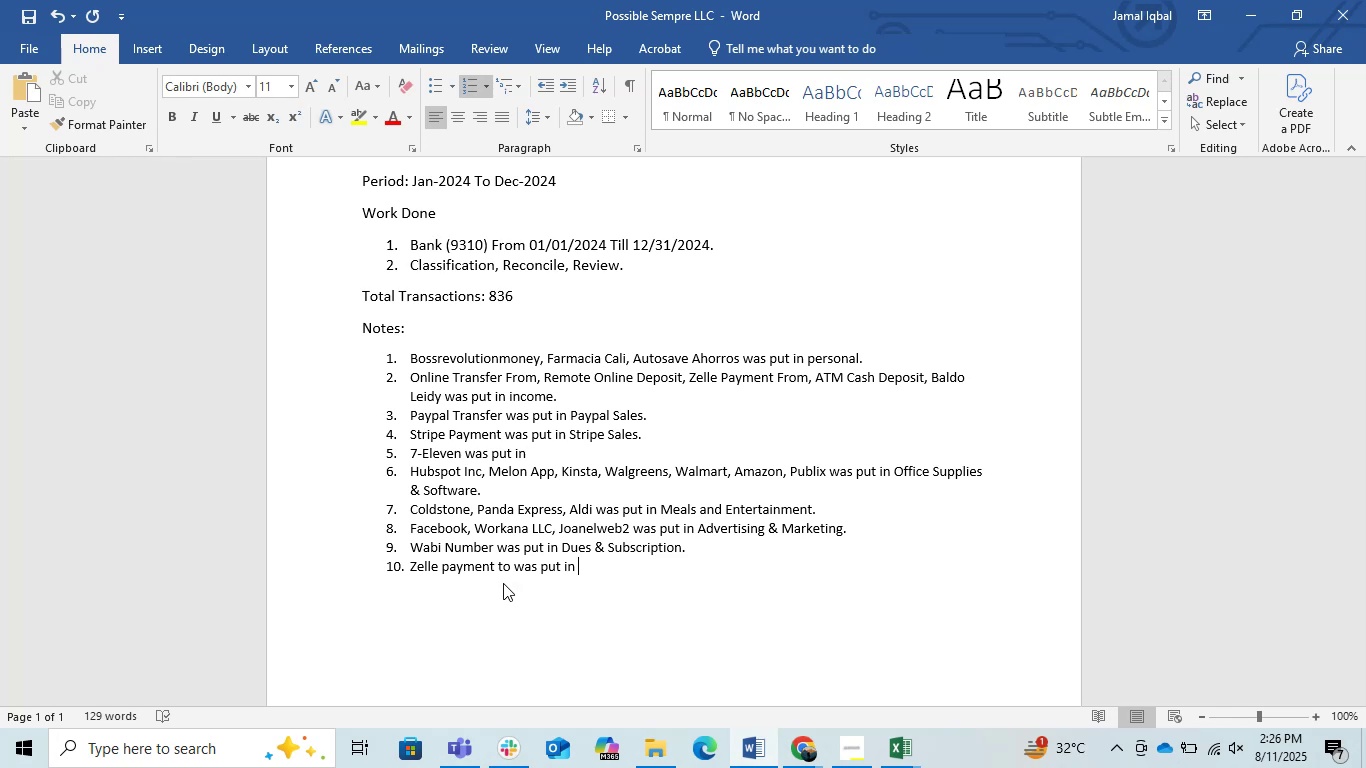 
wait(13.87)
 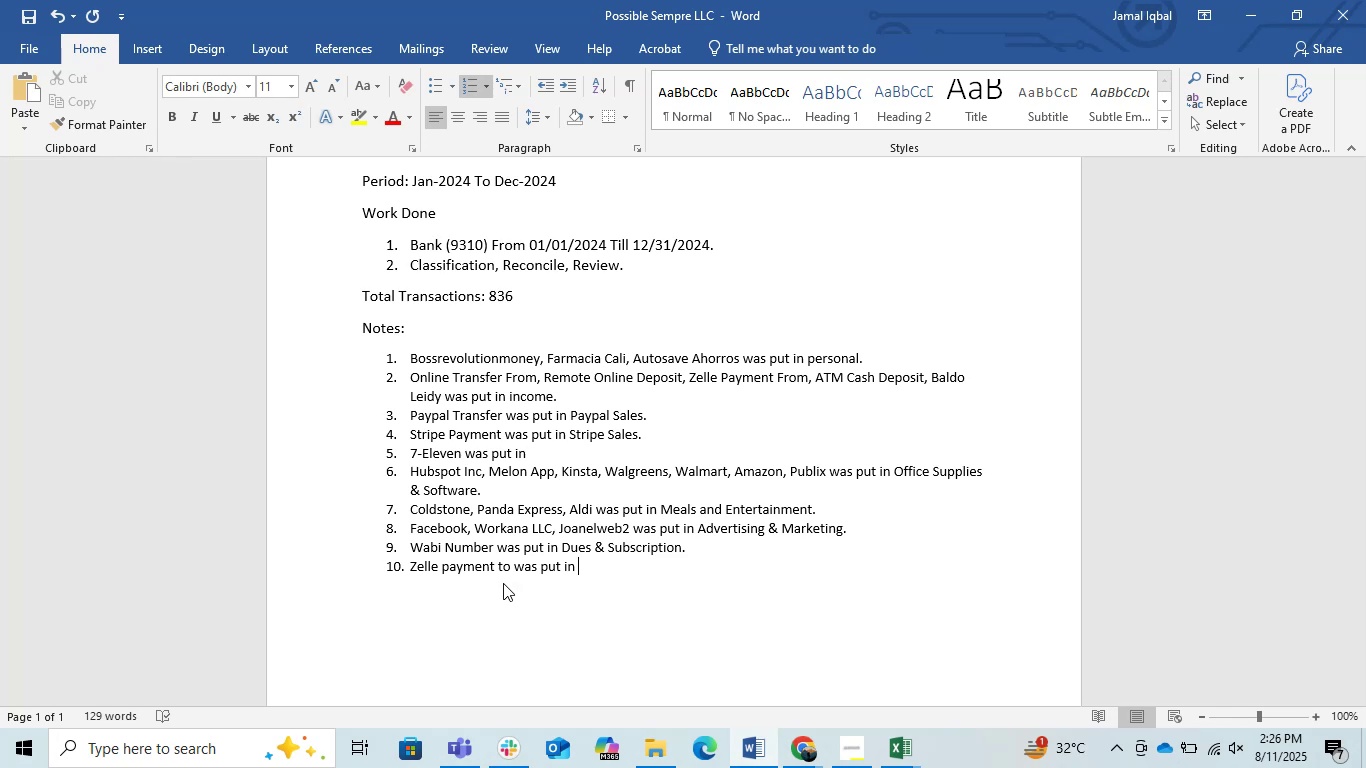 
type(Sub-Cp)
key(Backspace)
type(ony)
key(Backspace)
type(tractor Services.)
 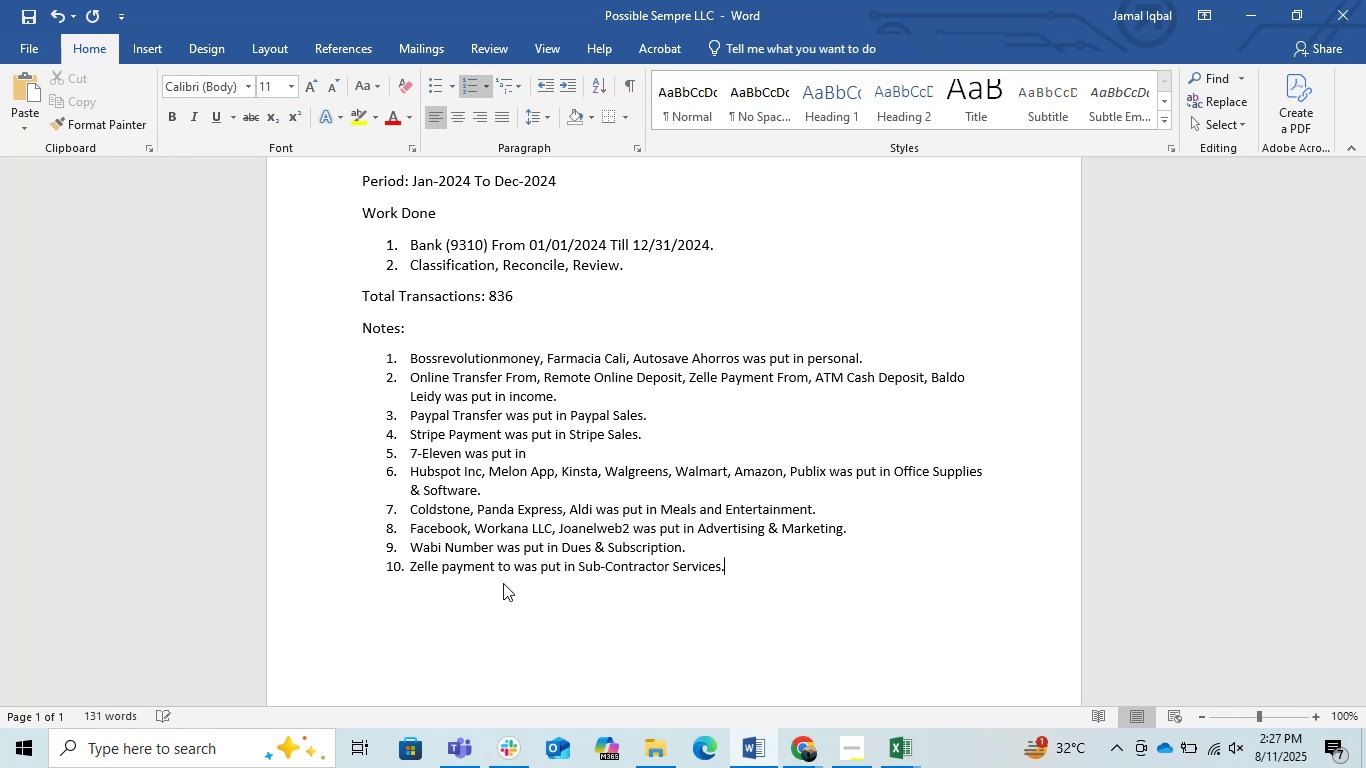 
key(Enter)
 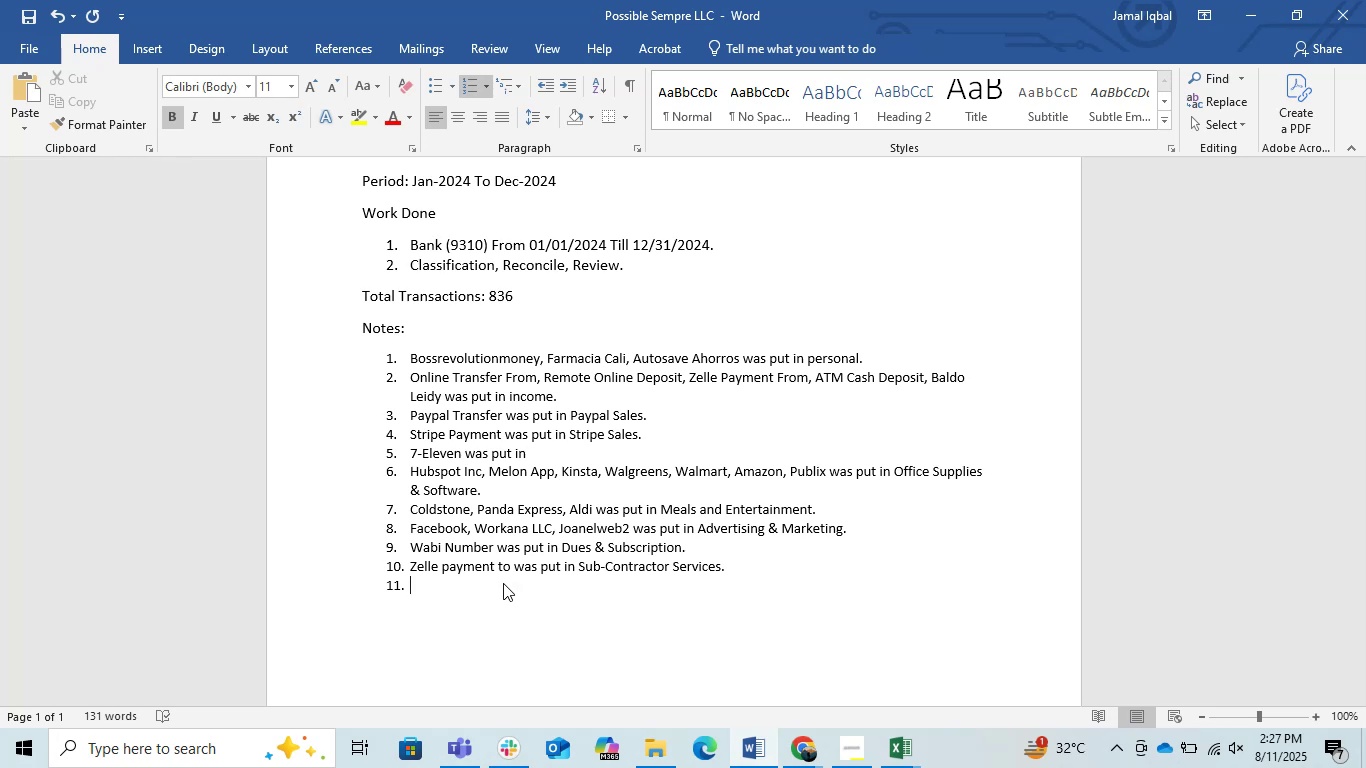 
wait(28.23)
 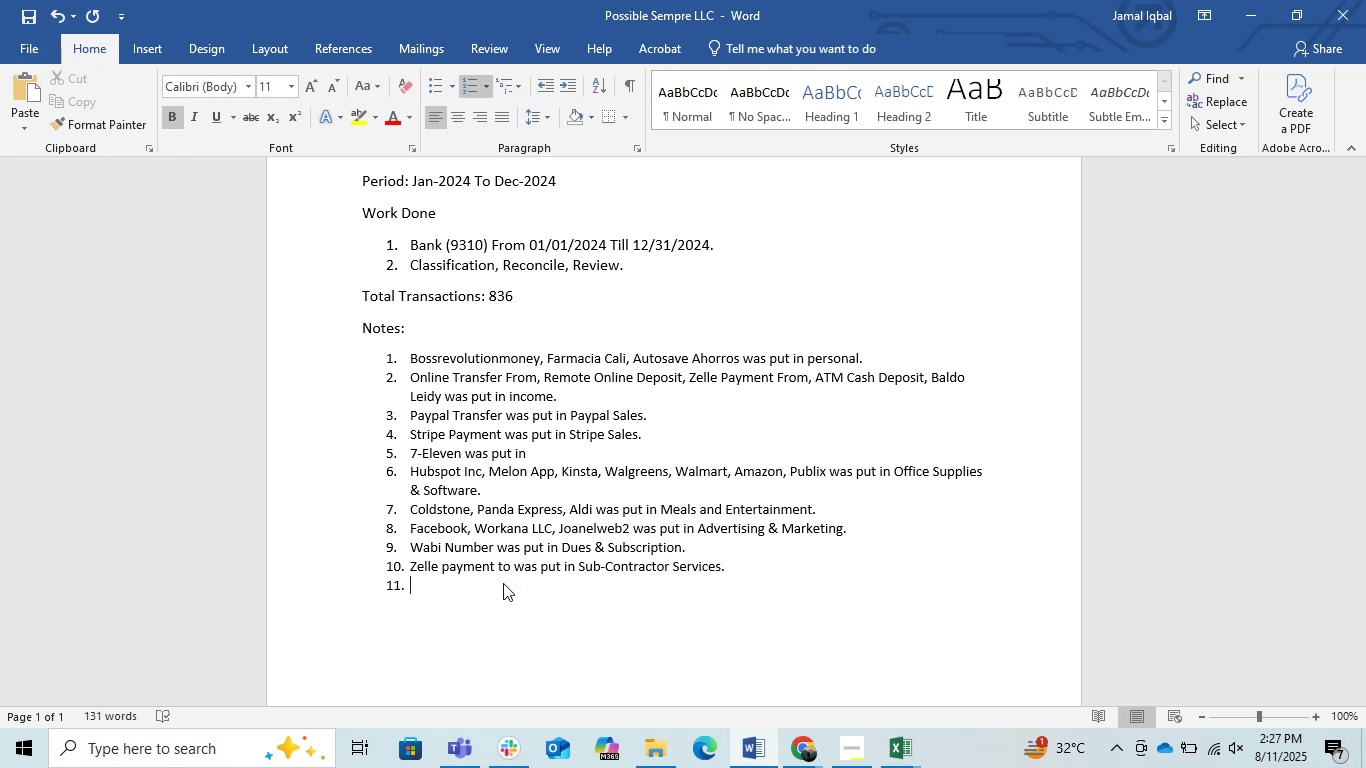 
scroll: coordinate [515, 573], scroll_direction: up, amount: 1.0
 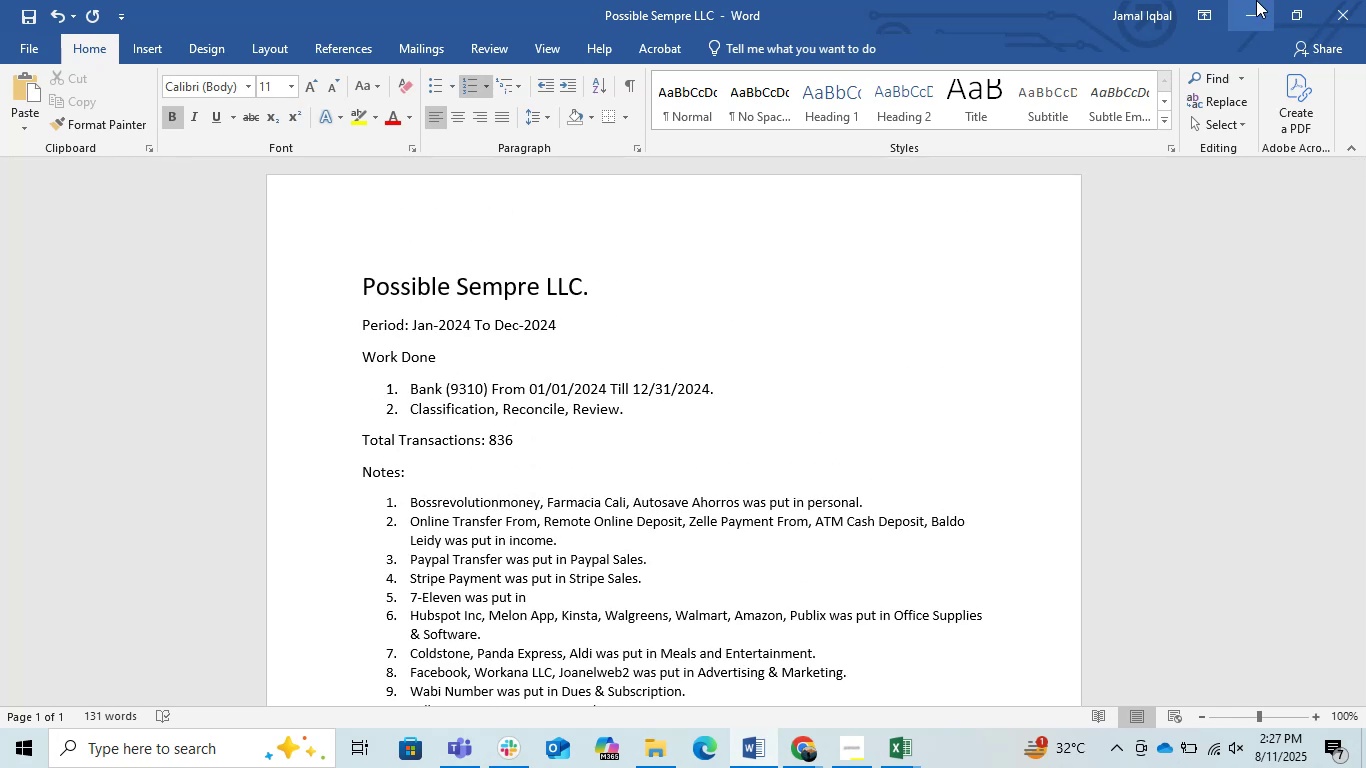 
scroll: coordinate [929, 282], scroll_direction: down, amount: 1.0
 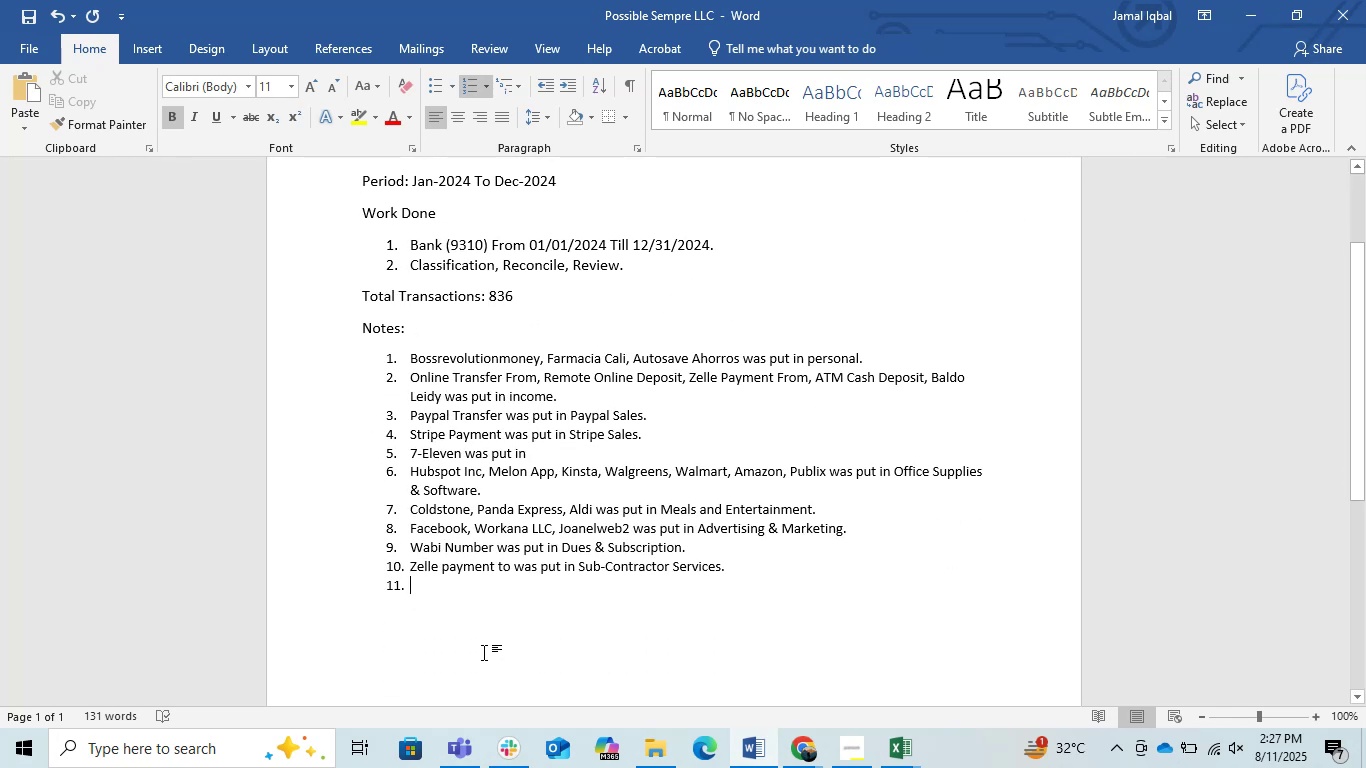 
key(Backspace)
 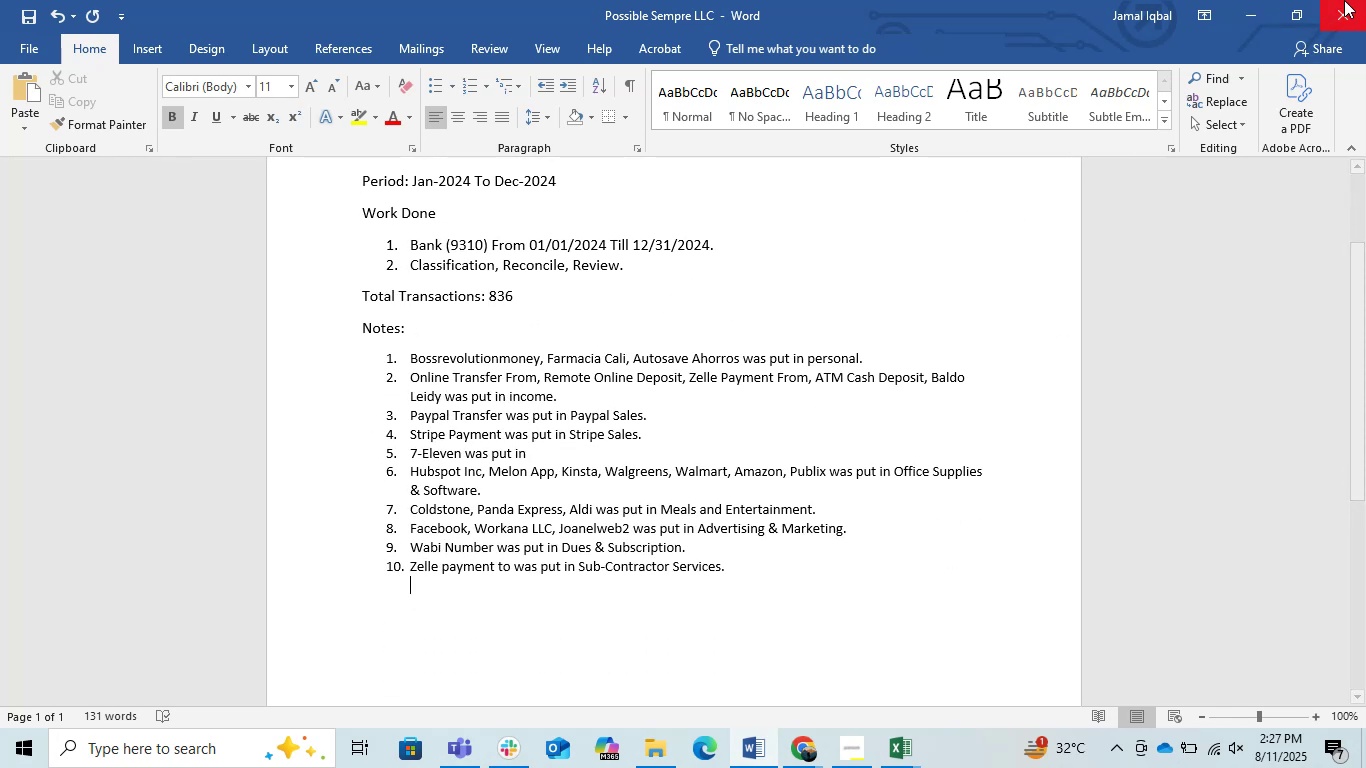 
left_click([1254, 0])
 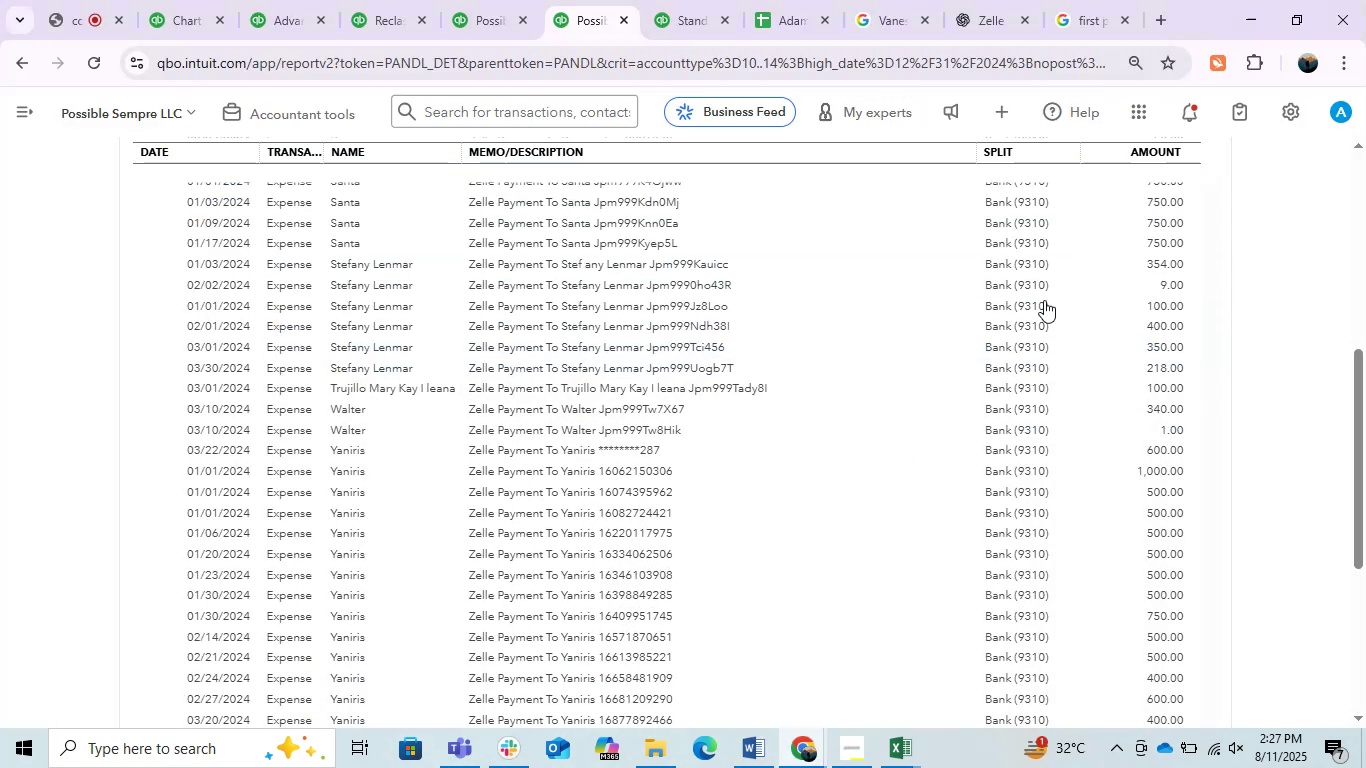 
scroll: coordinate [746, 353], scroll_direction: down, amount: 12.0
 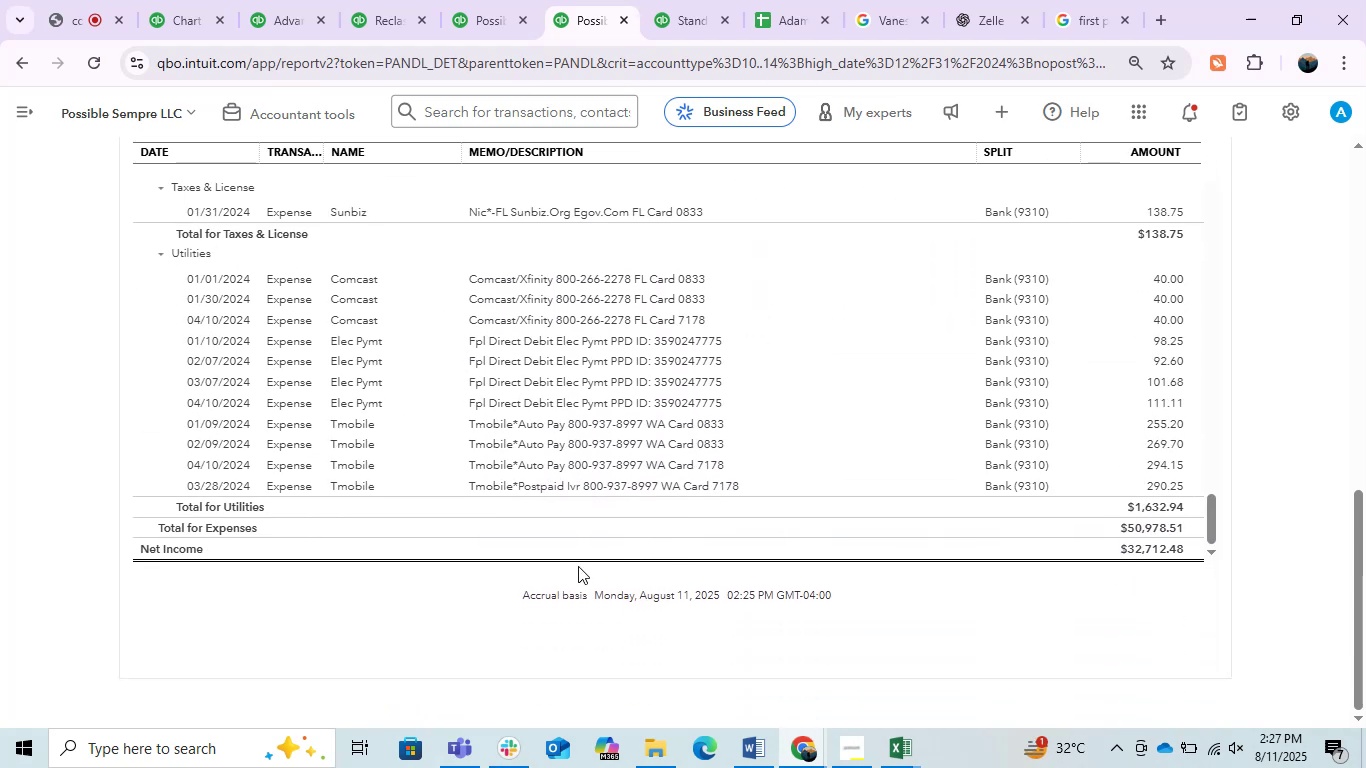 
scroll: coordinate [566, 568], scroll_direction: up, amount: 5.0
 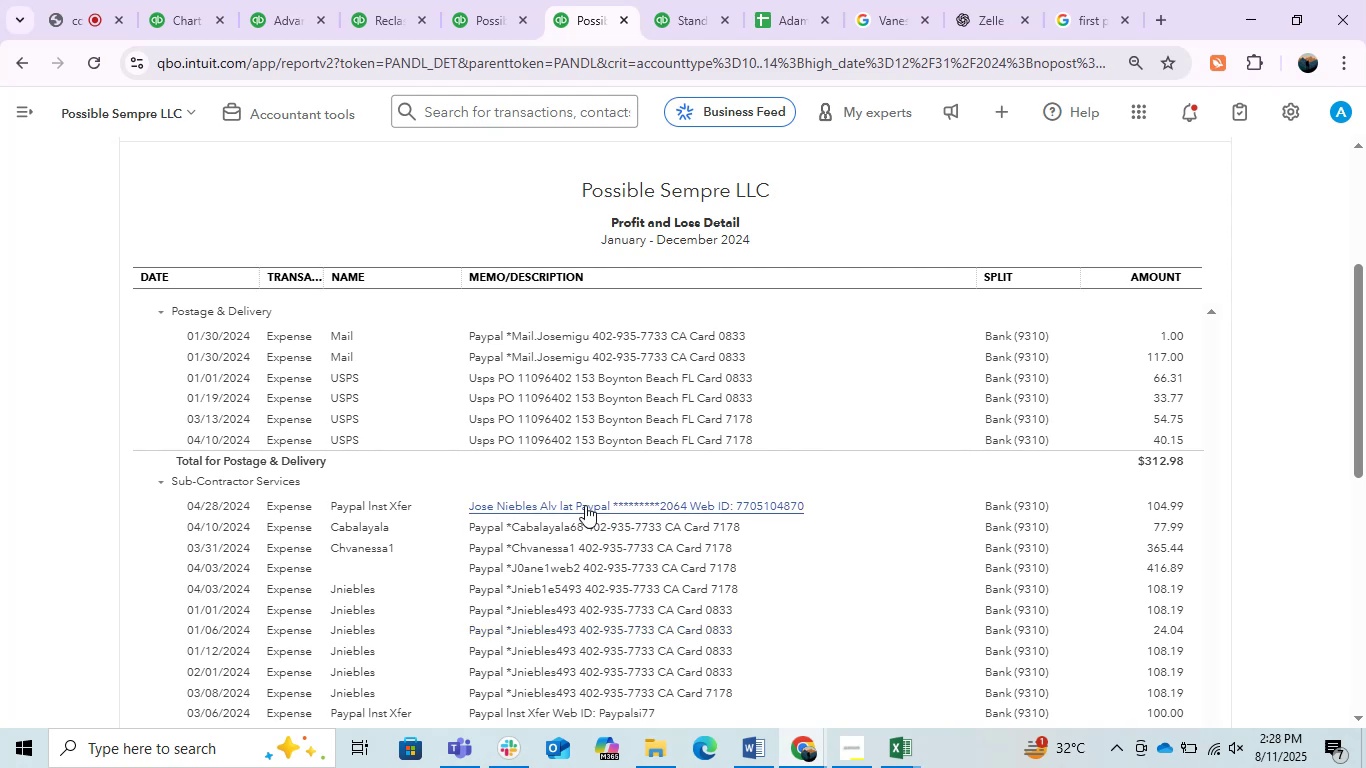 
wait(24.5)
 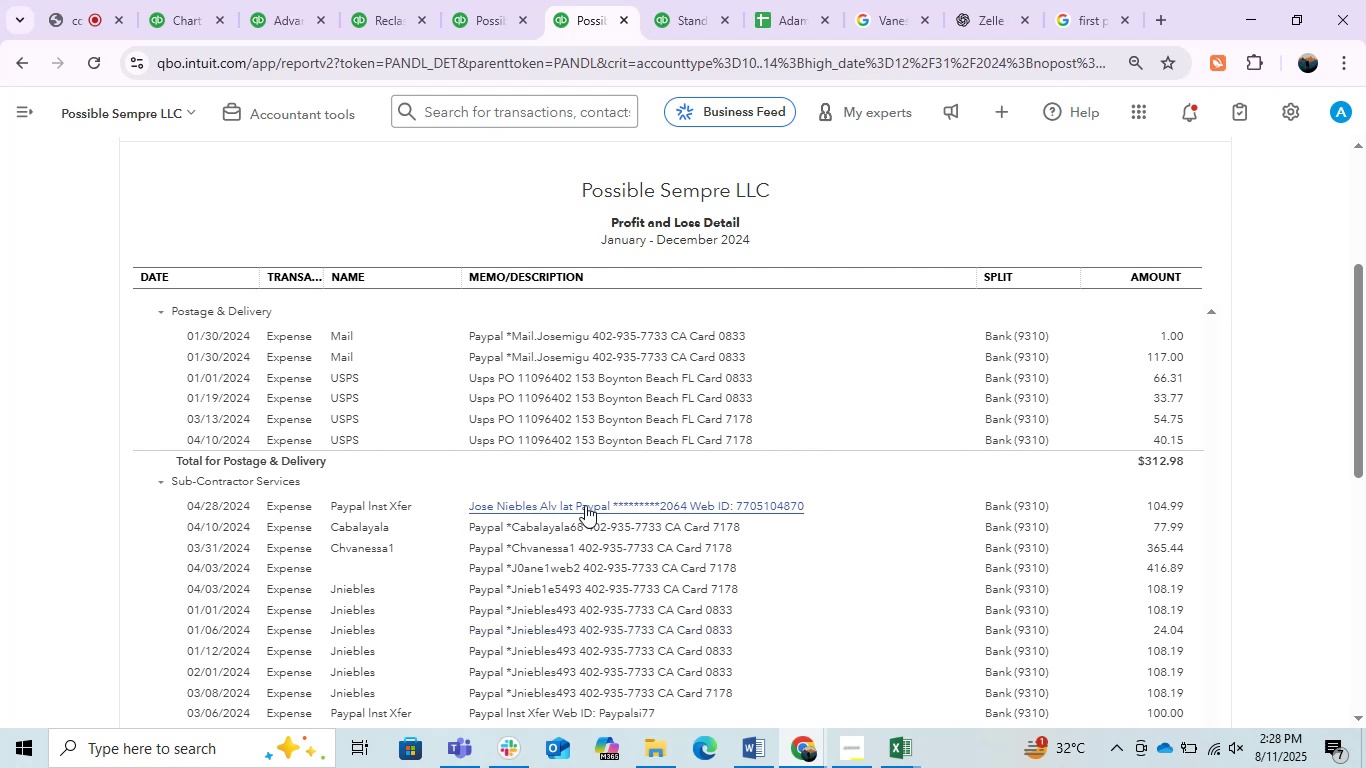 
left_click([603, 589])
 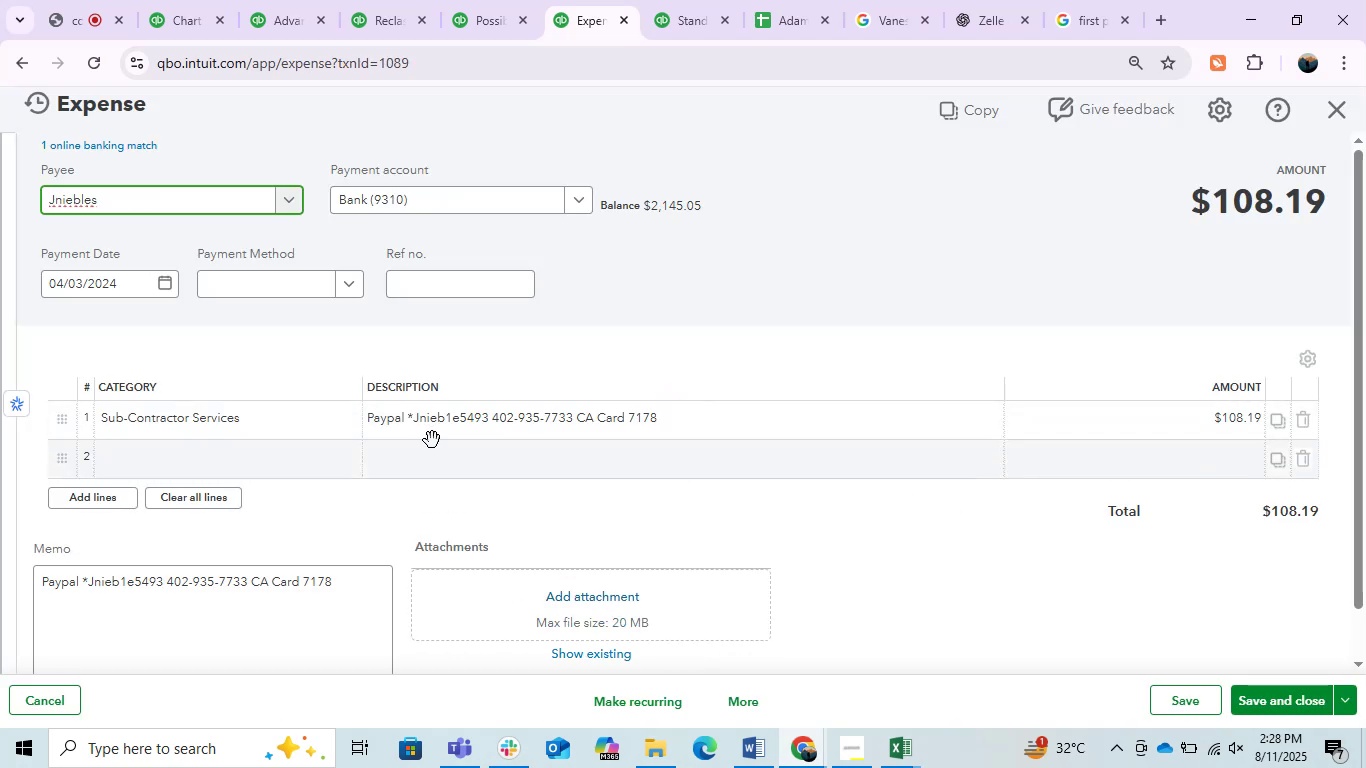 
wait(7.05)
 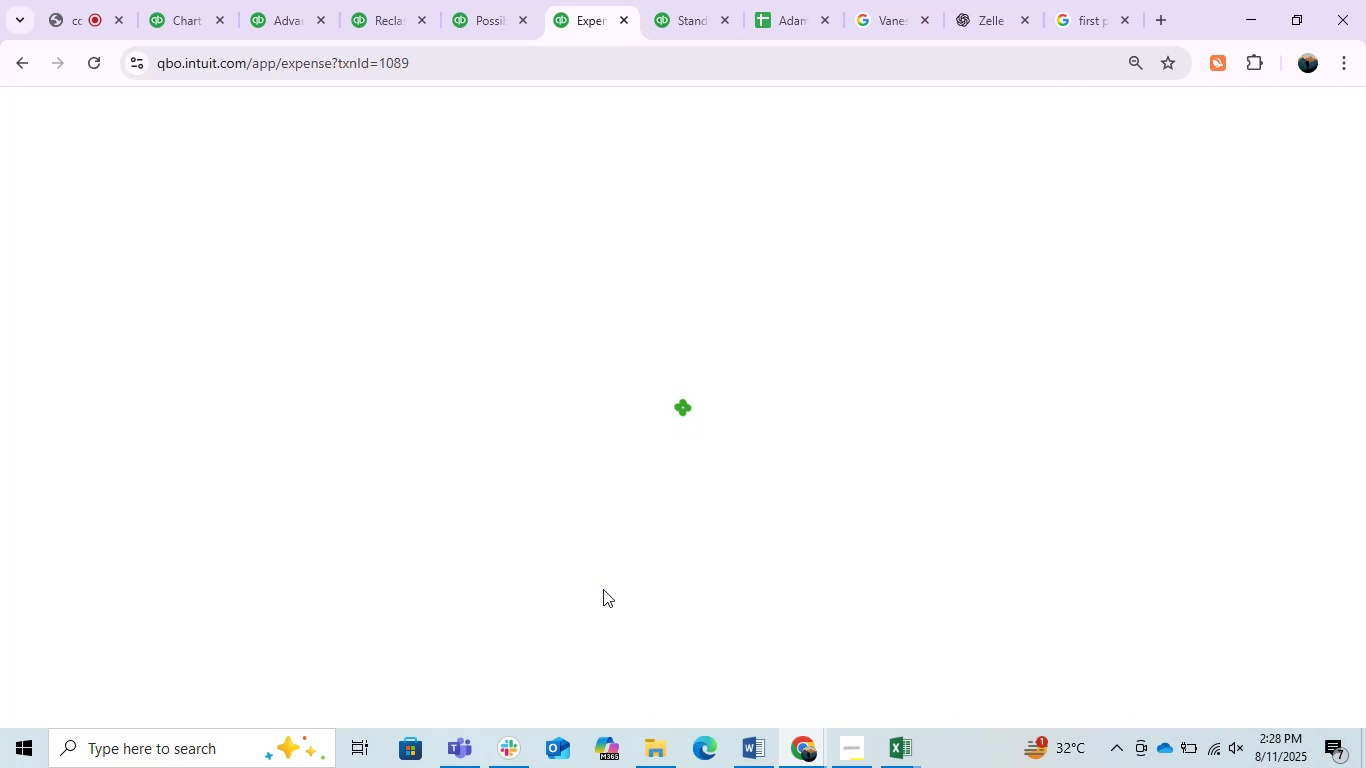 
left_click([1337, 118])
 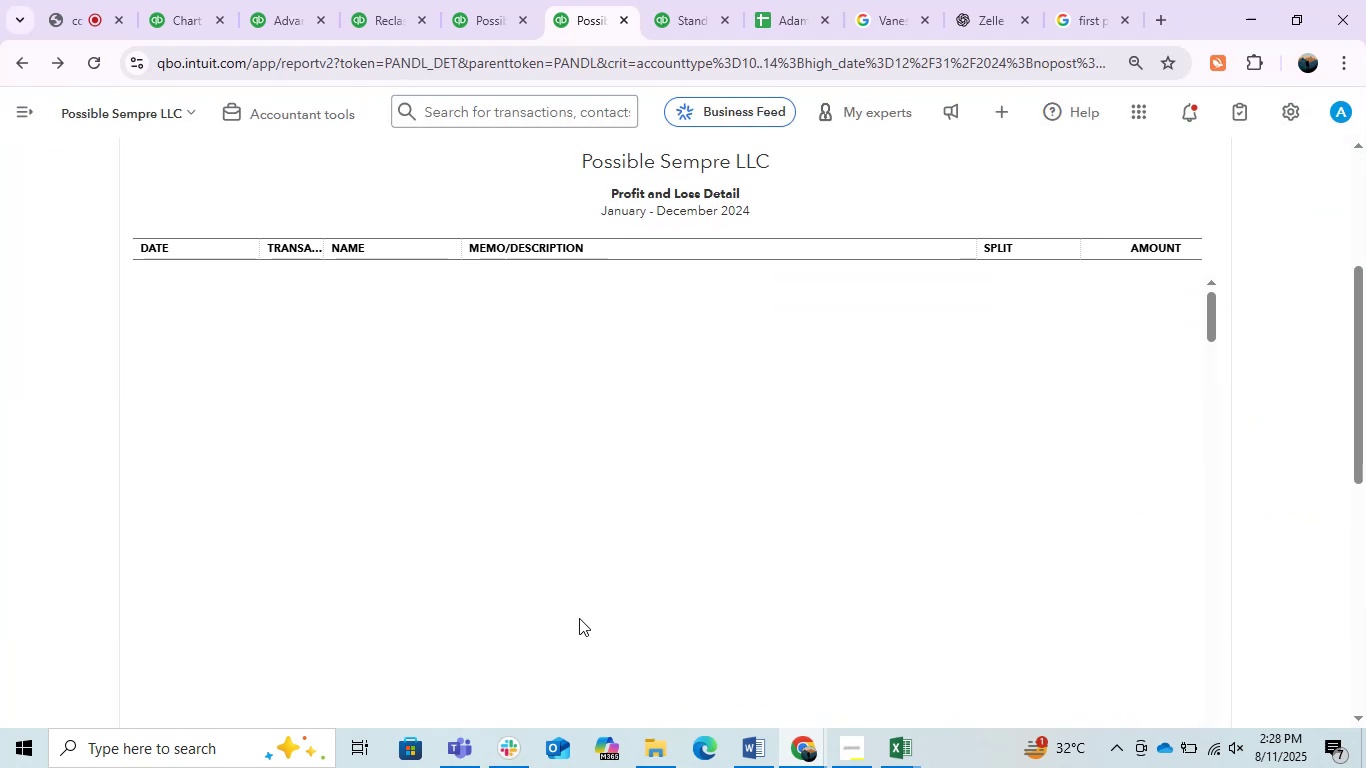 
wait(5.01)
 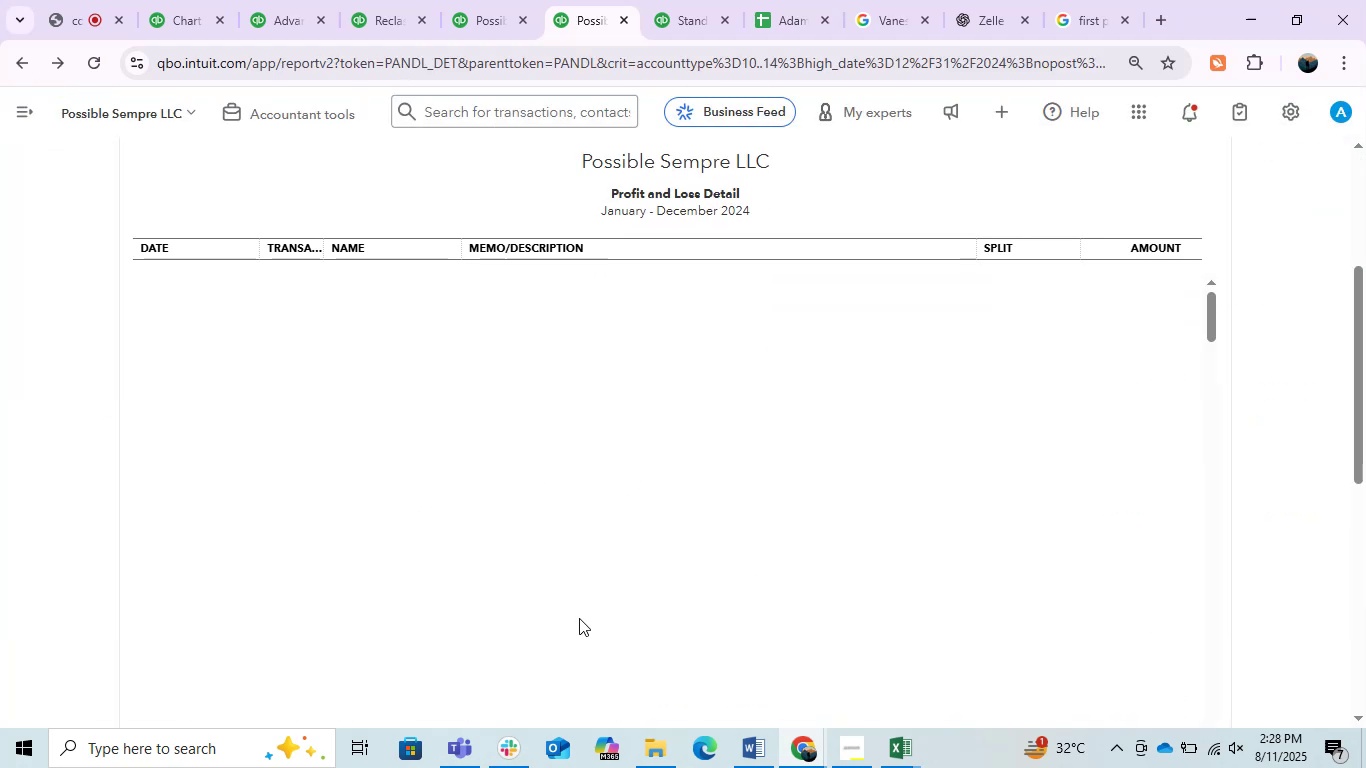 
scroll: coordinate [1349, 493], scroll_direction: down, amount: 8.0
 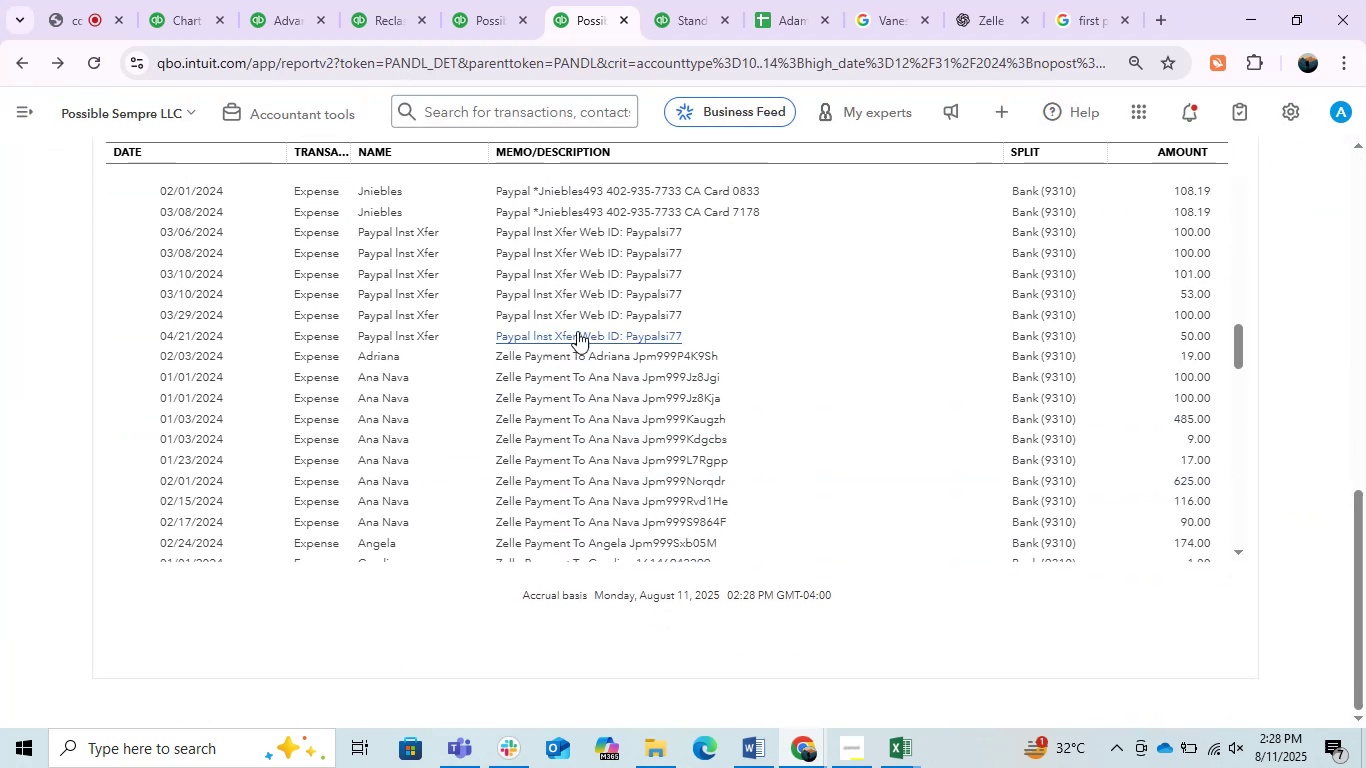 
scroll: coordinate [608, 389], scroll_direction: up, amount: 1.0
 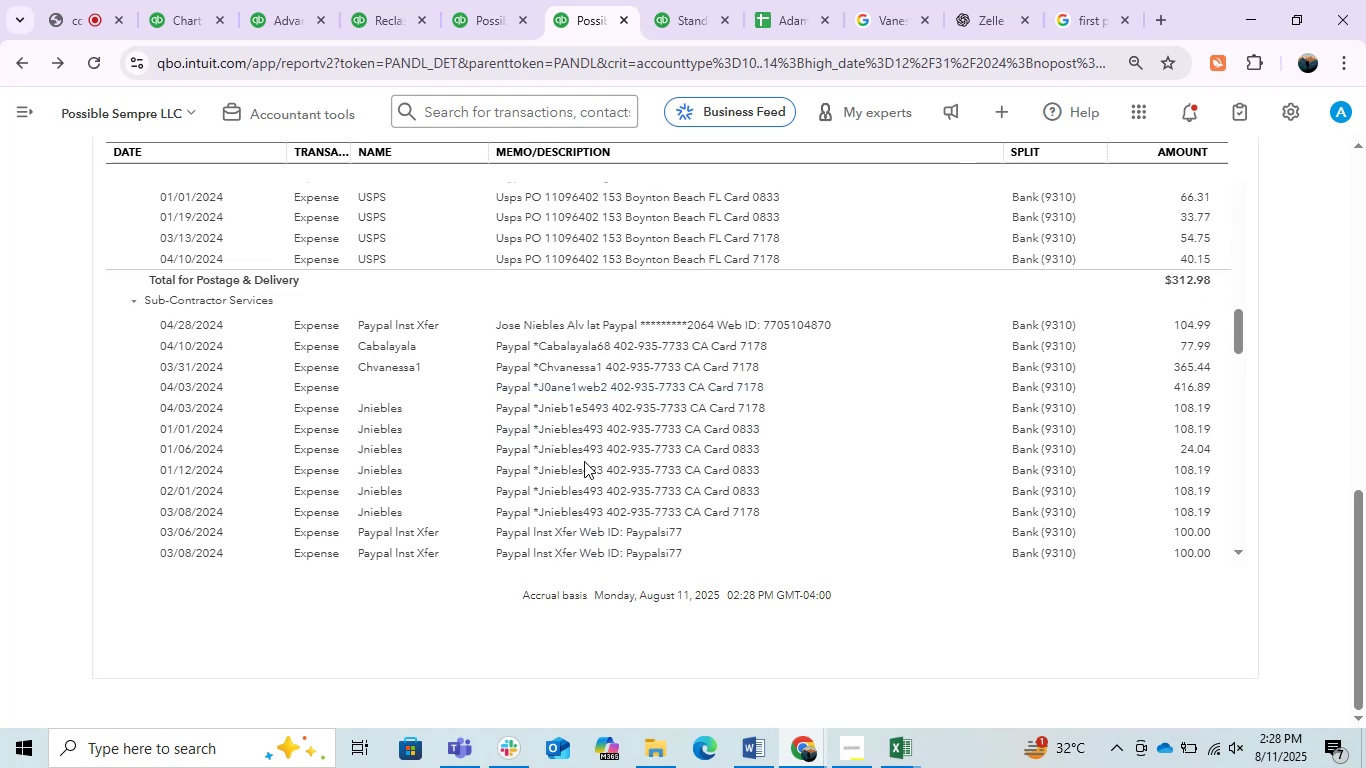 
left_click([576, 470])
 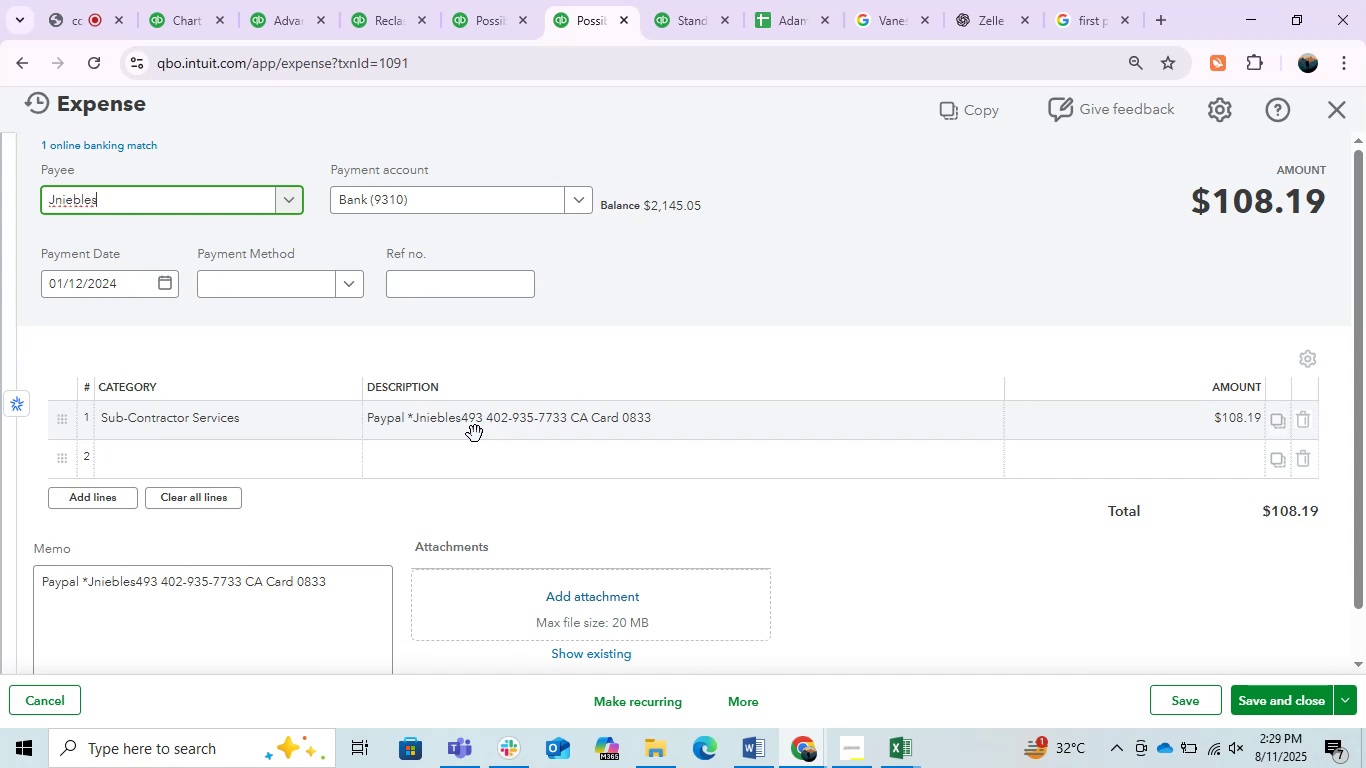 
wait(28.92)
 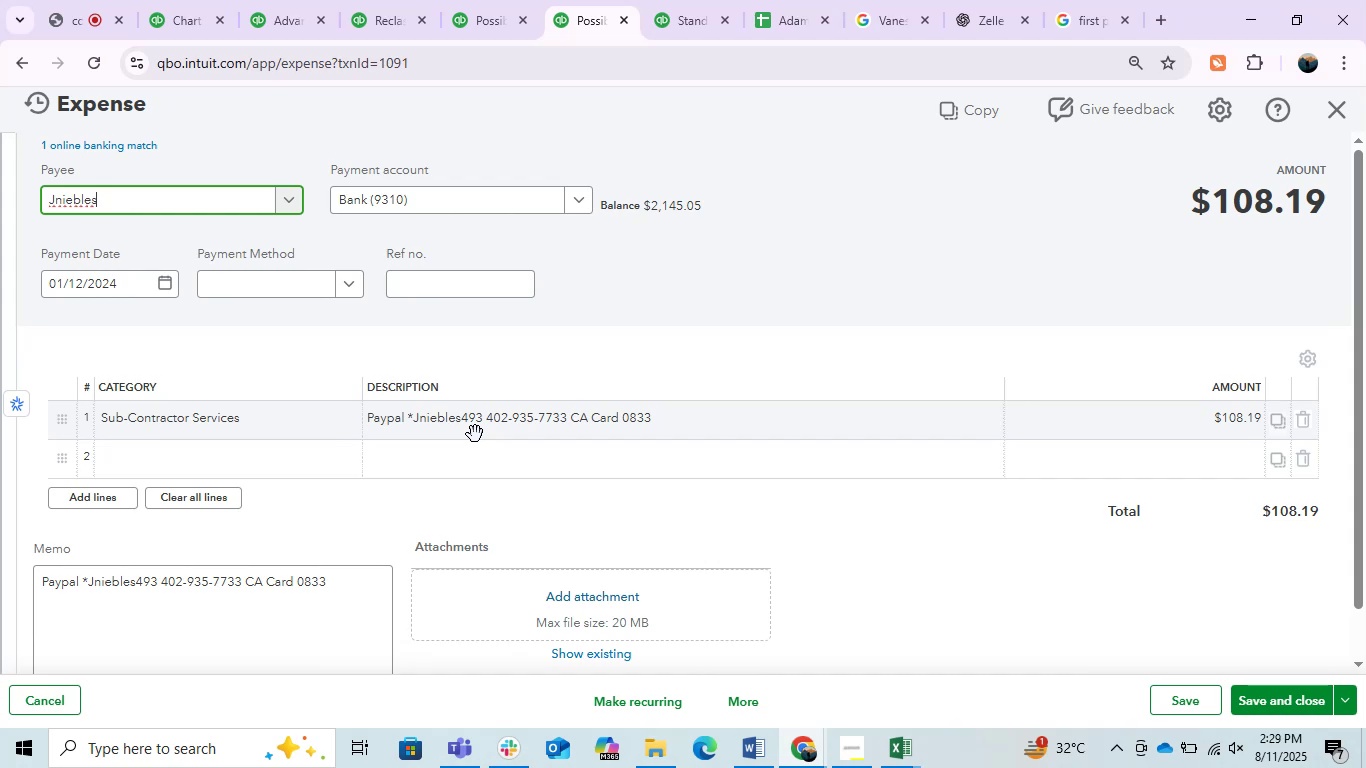 
left_click_drag(start_coordinate=[88, 585], to_coordinate=[139, 594])
 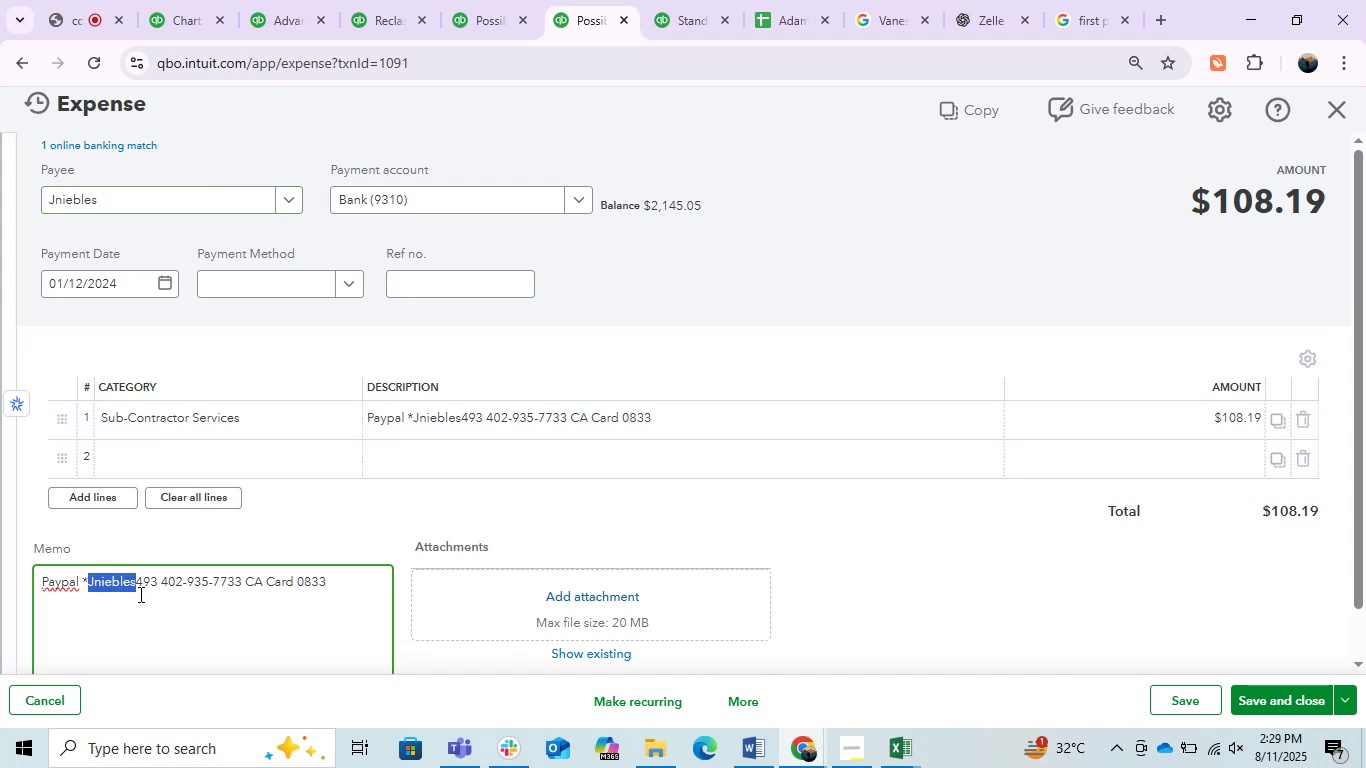 
key(Control+C)
 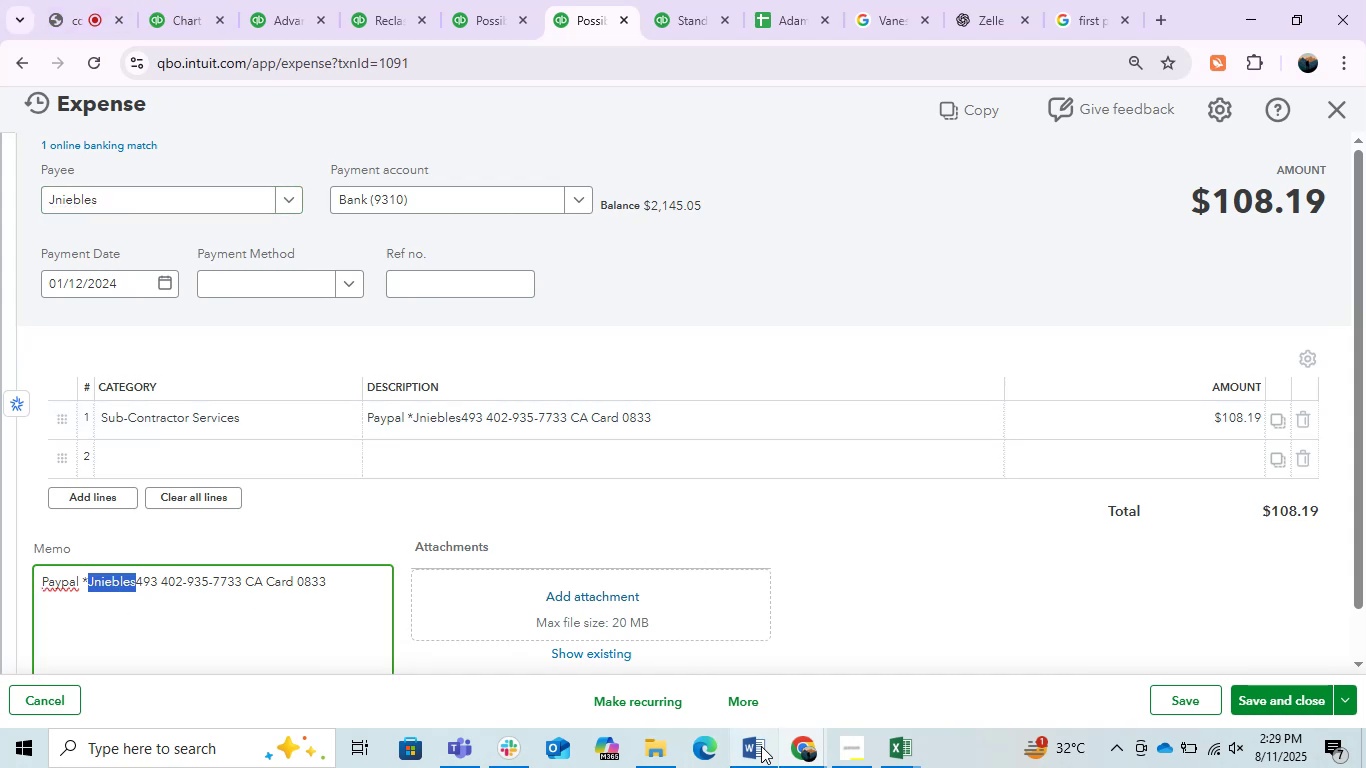 
left_click([761, 746])
 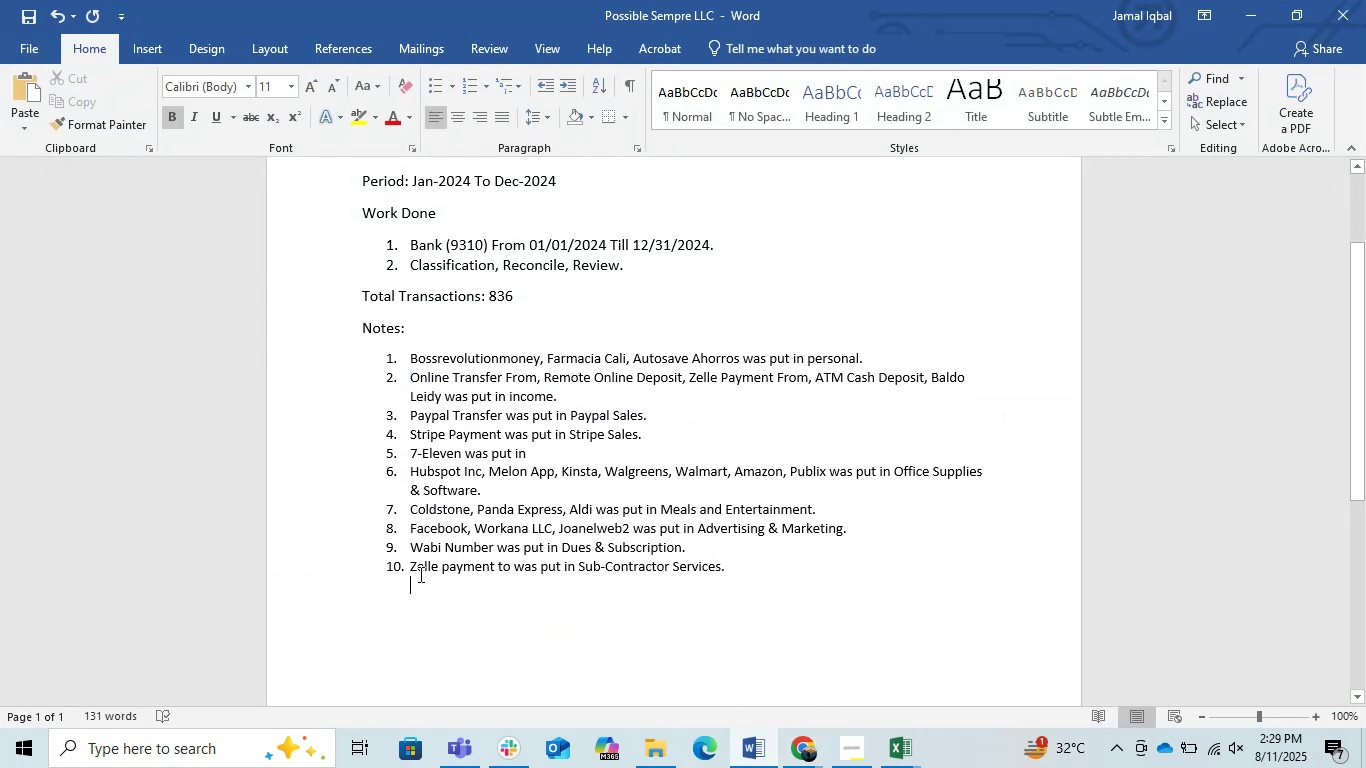 
left_click([416, 574])
 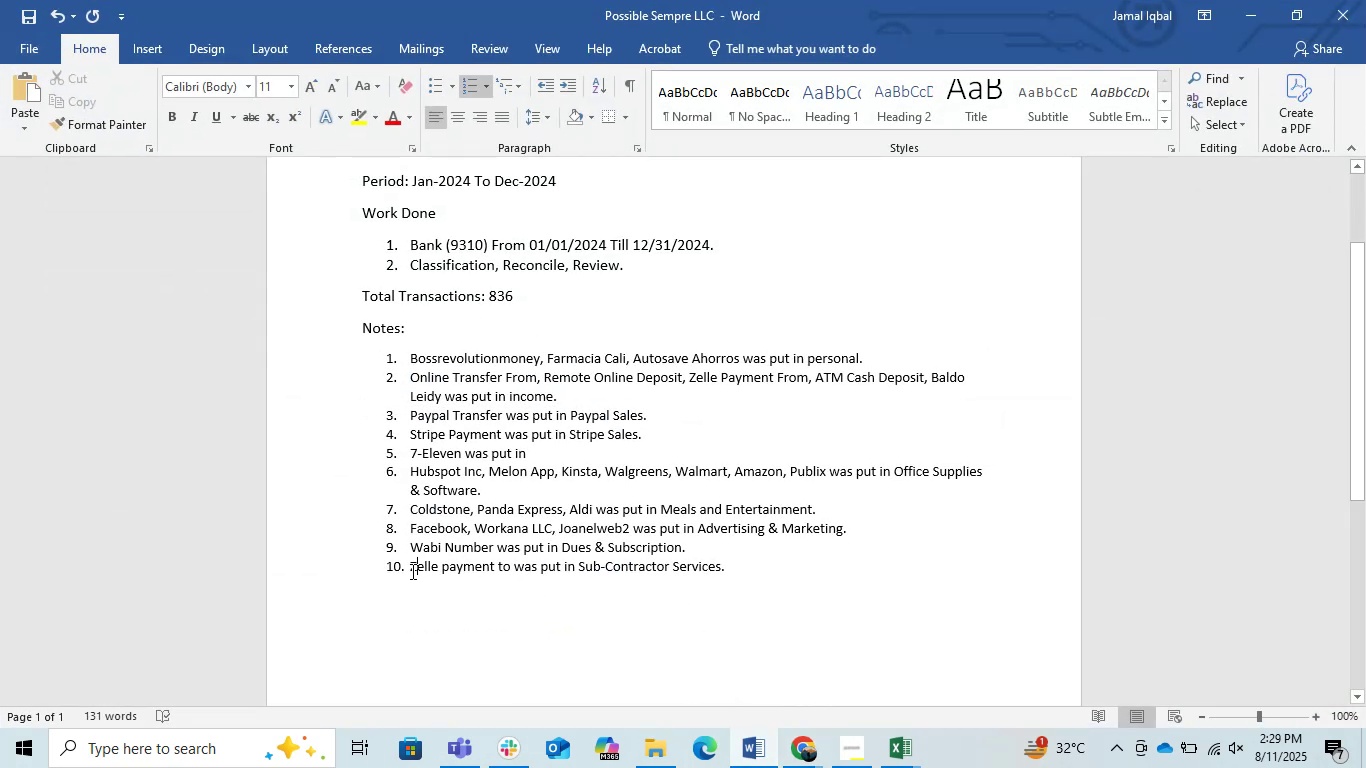 
double_click([411, 571])
 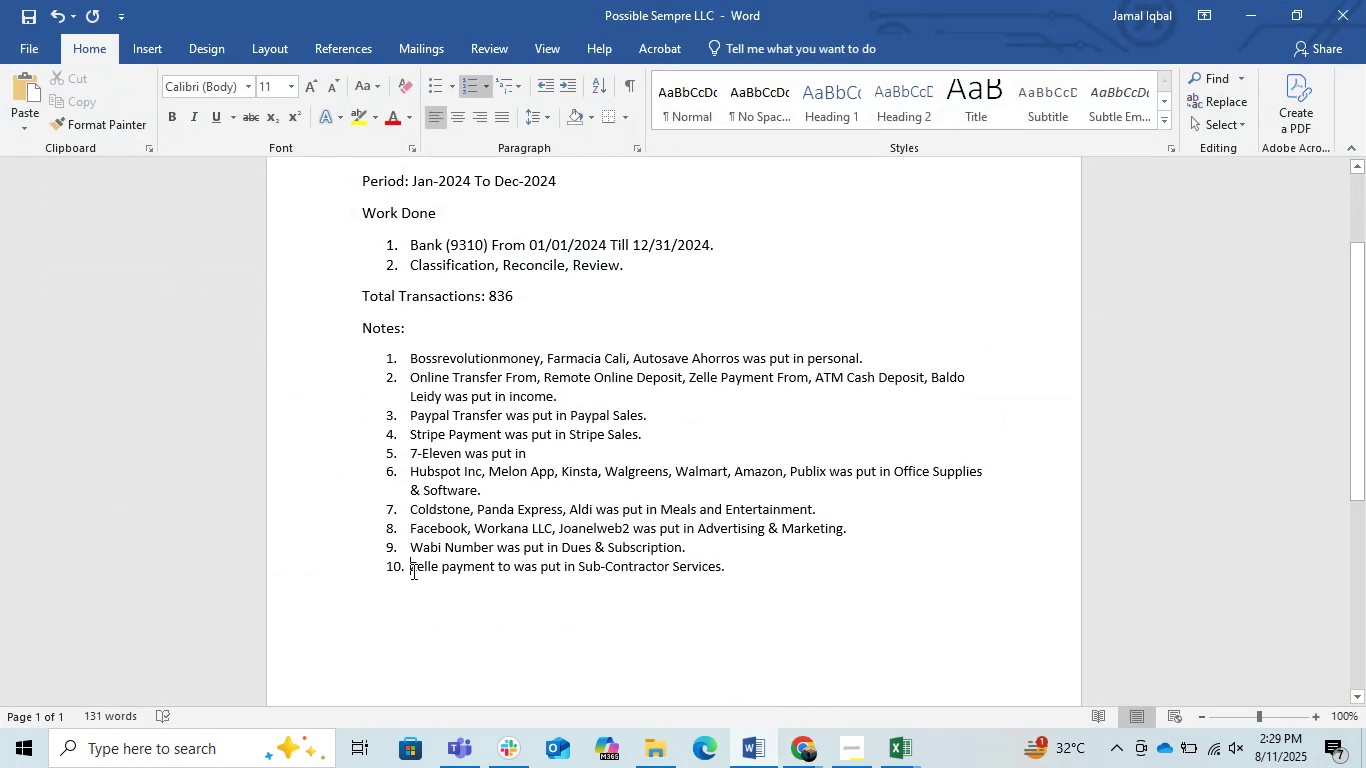 
key(Control+V)
 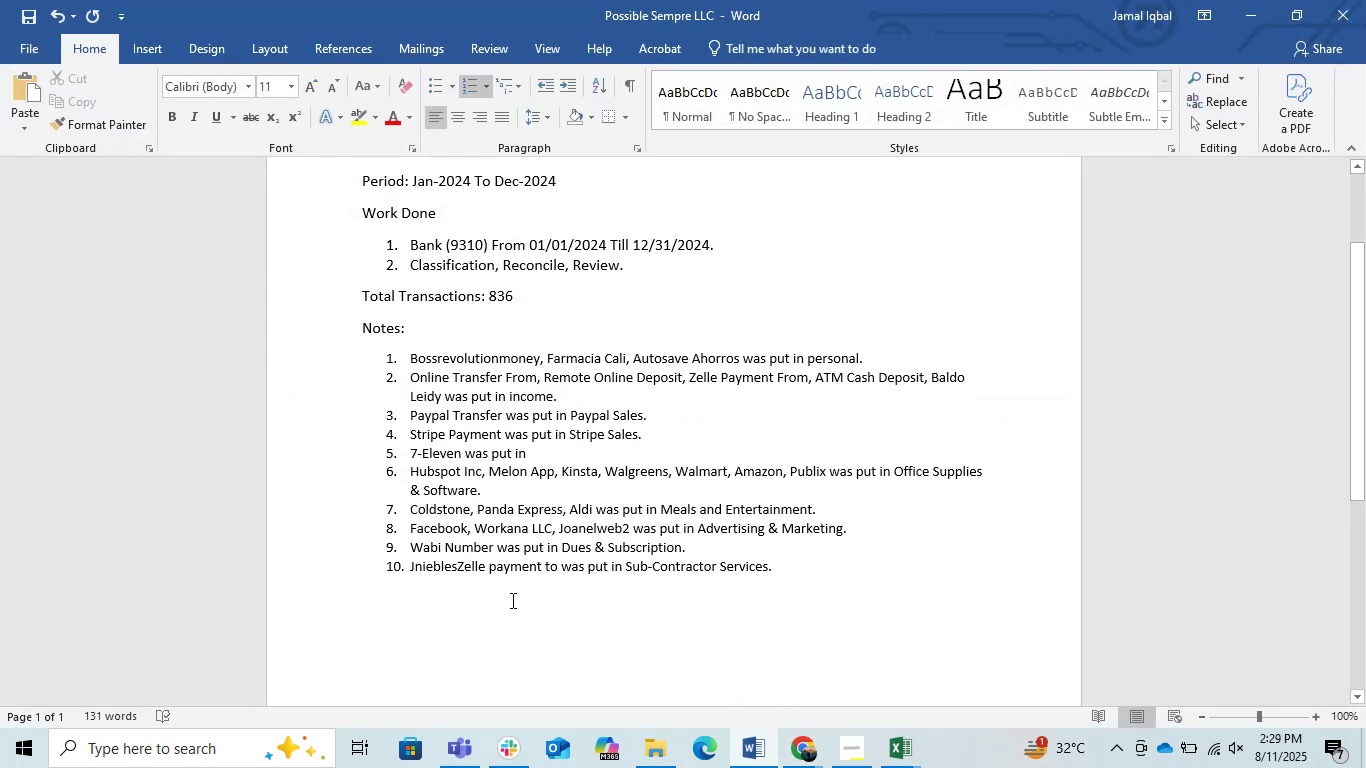 
key(Comma)
 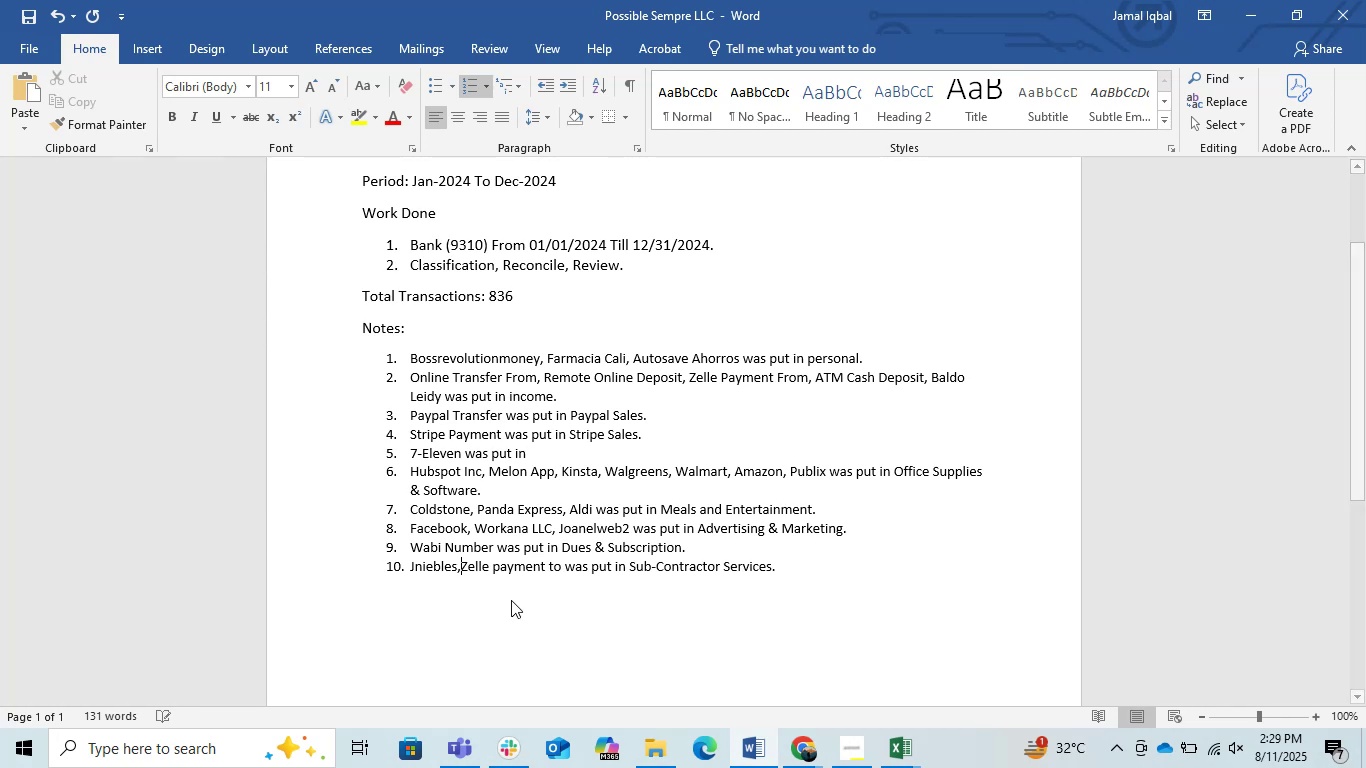 
key(Space)
 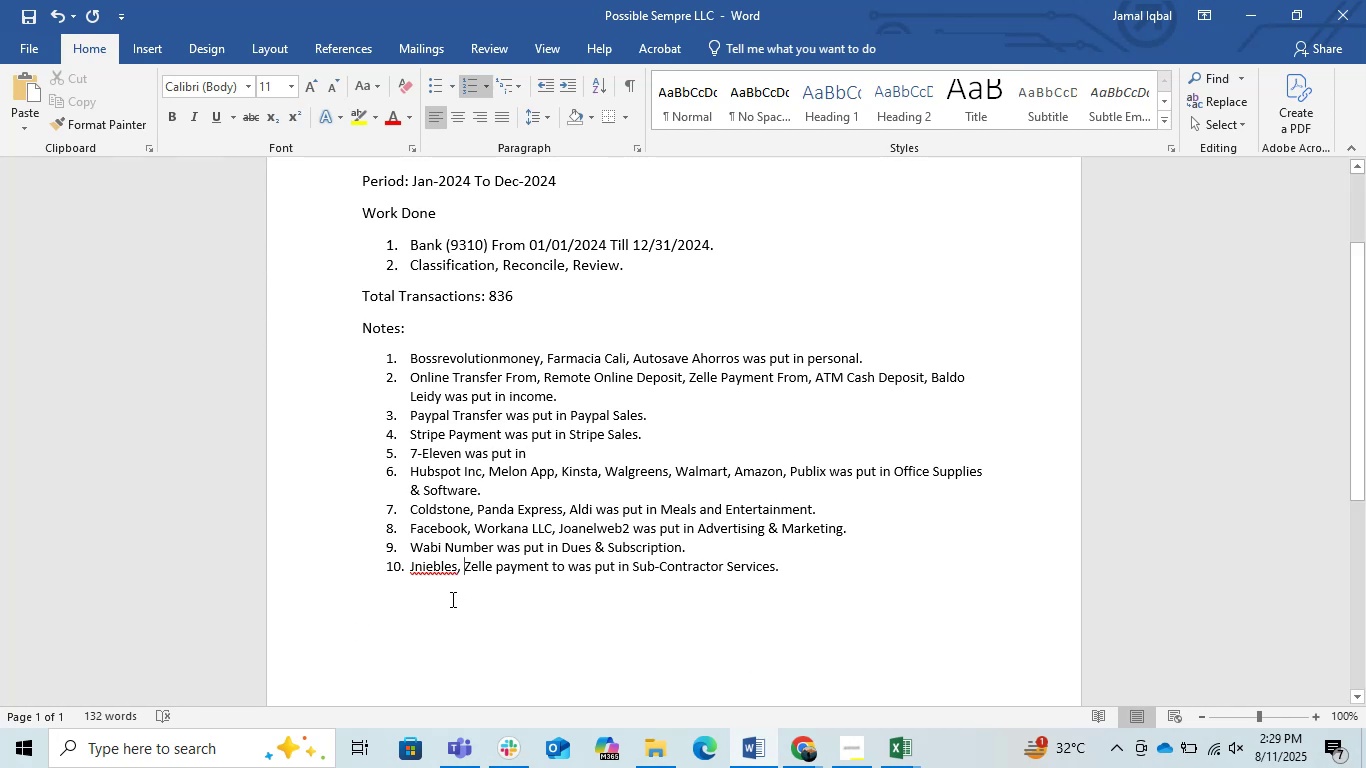 
right_click([428, 556])
 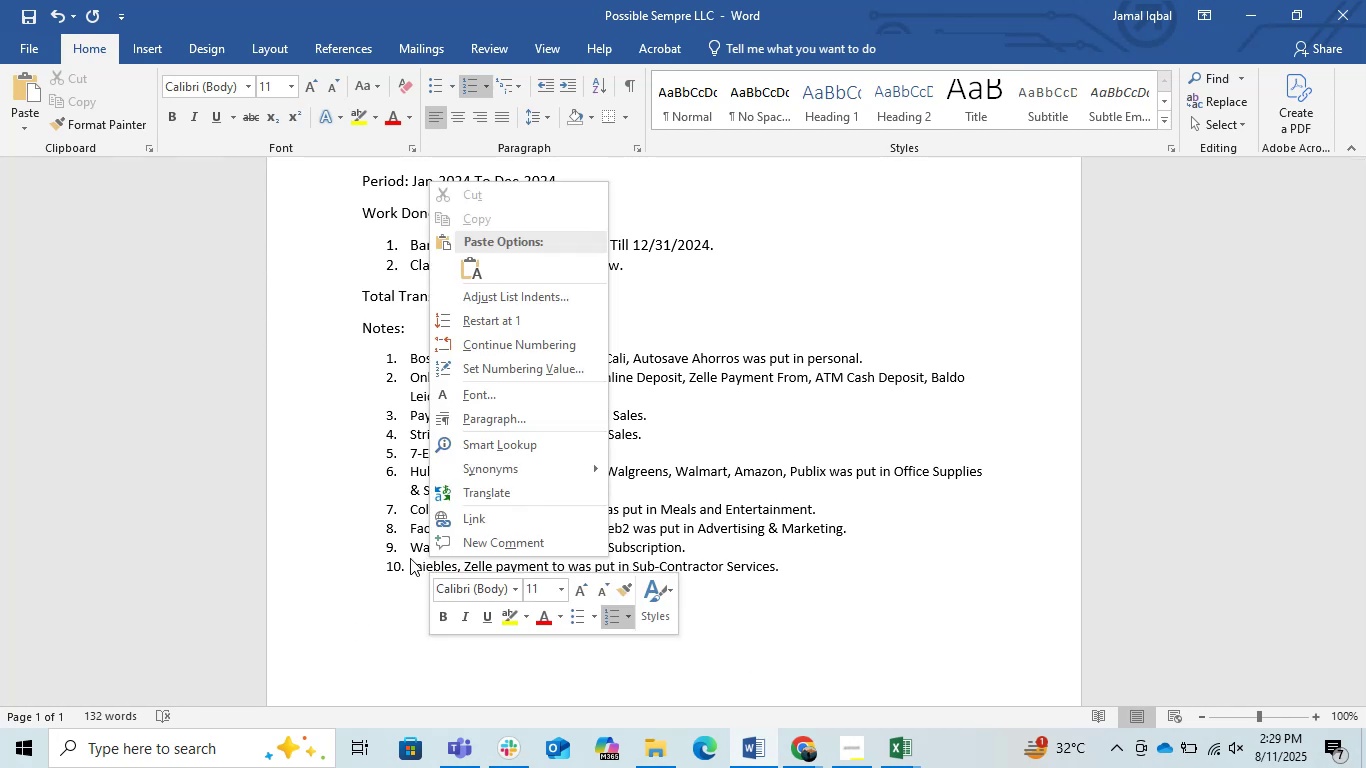 
right_click([410, 558])
 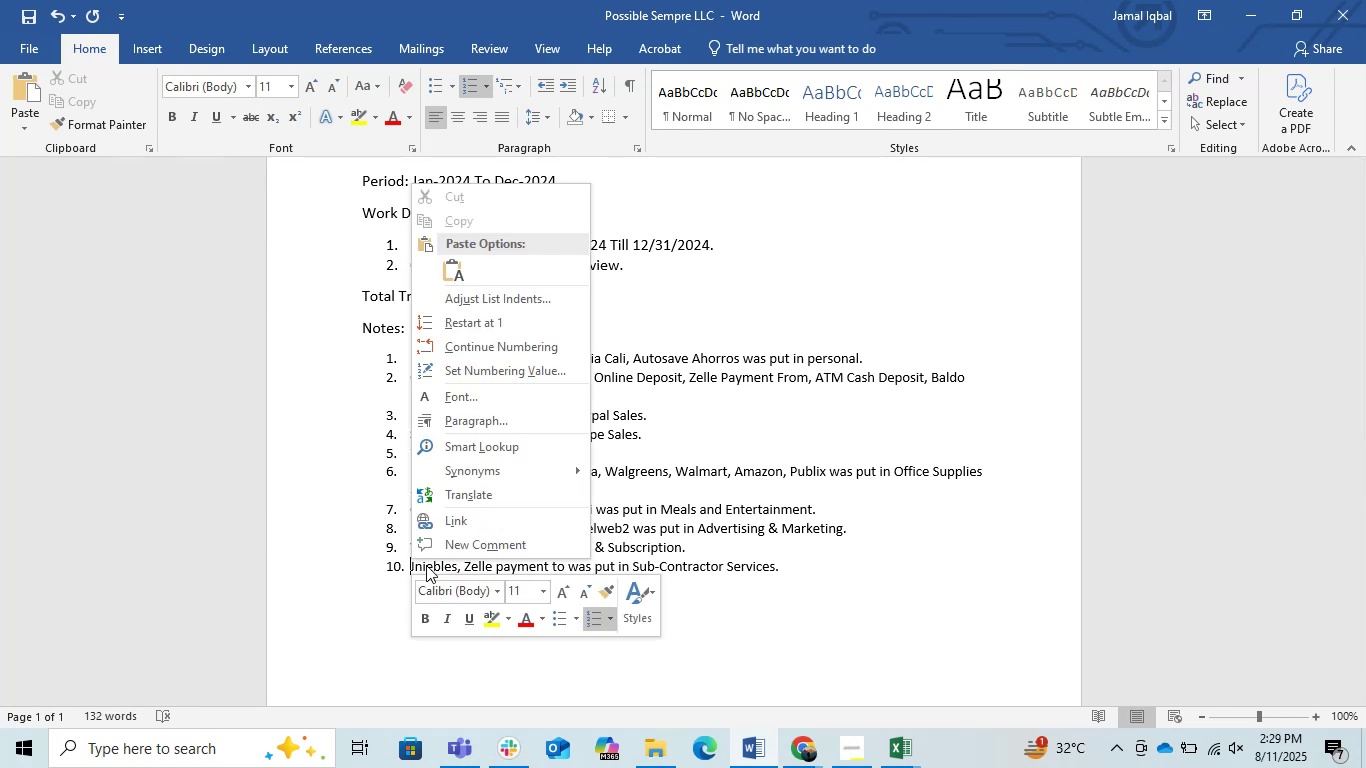 
right_click([426, 565])
 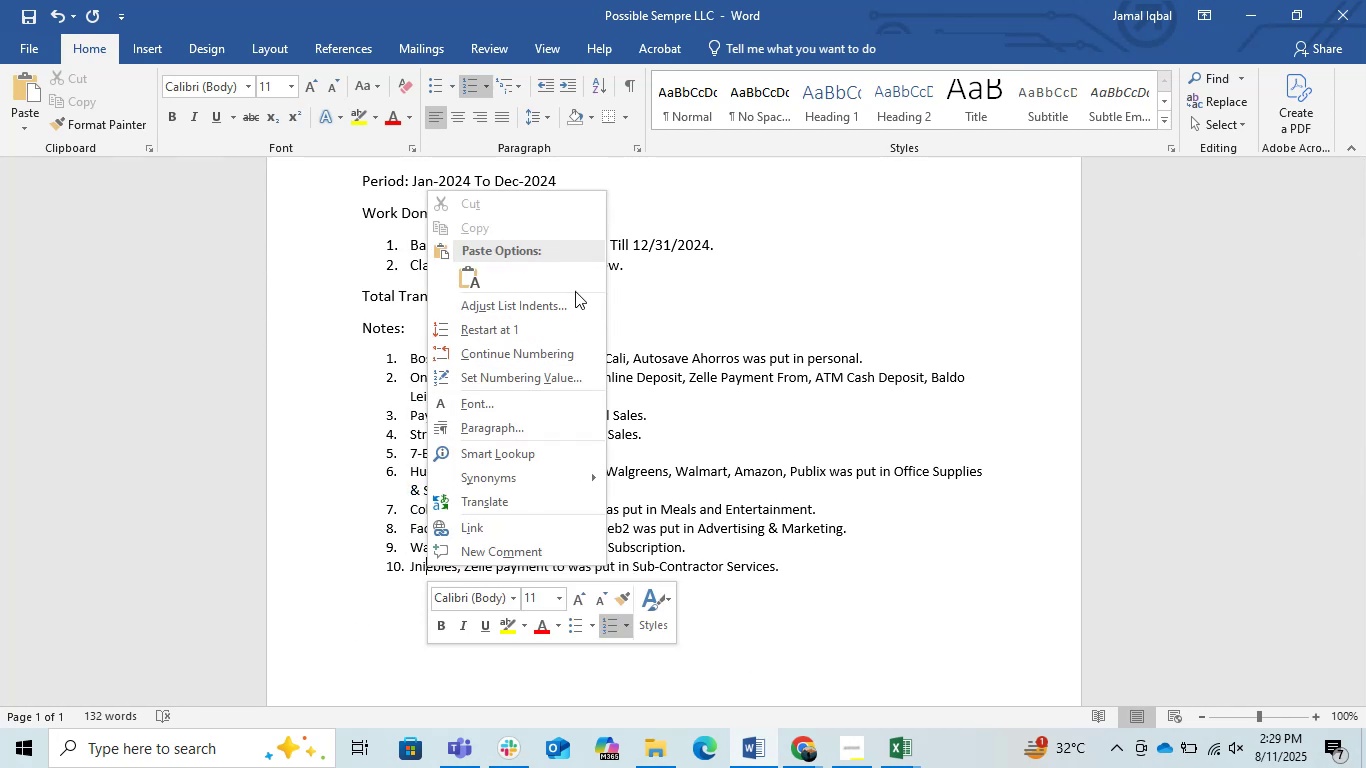 
left_click([733, 390])
 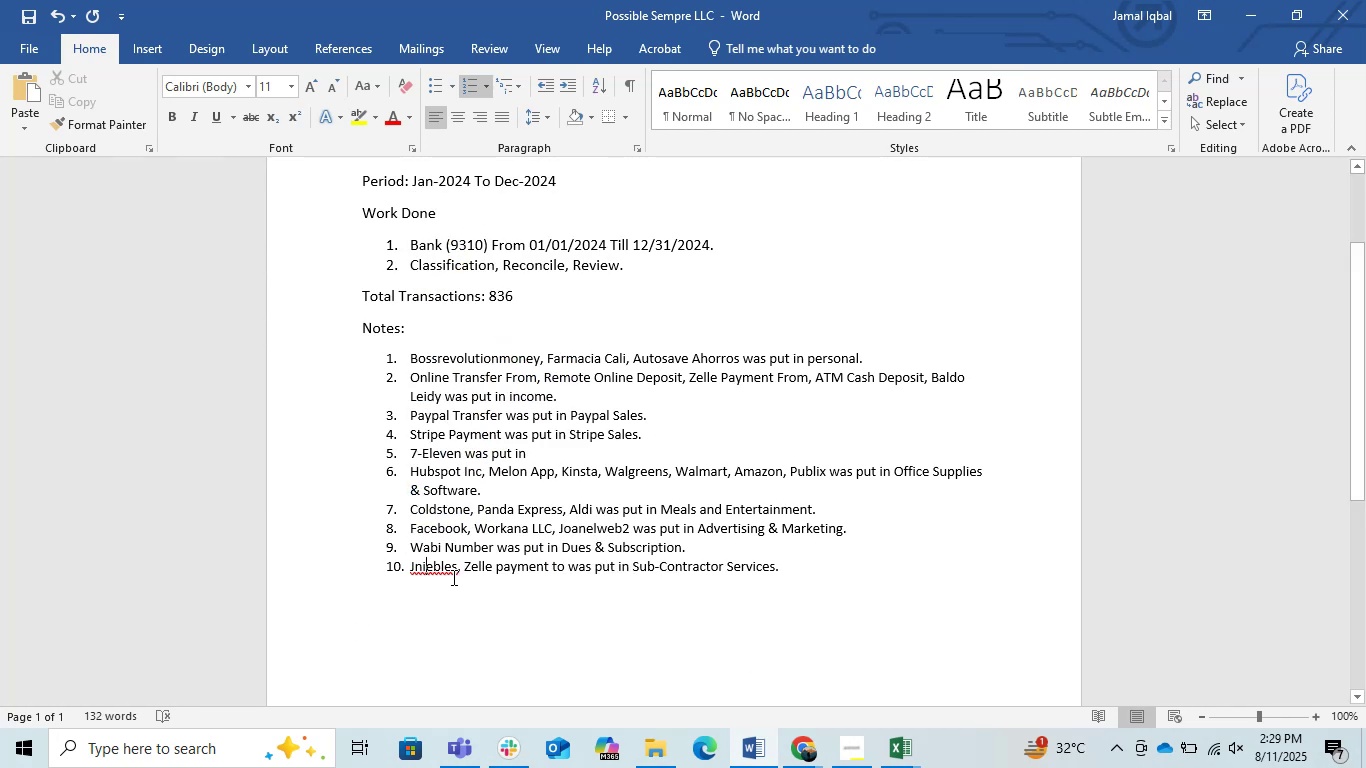 
right_click([440, 573])
 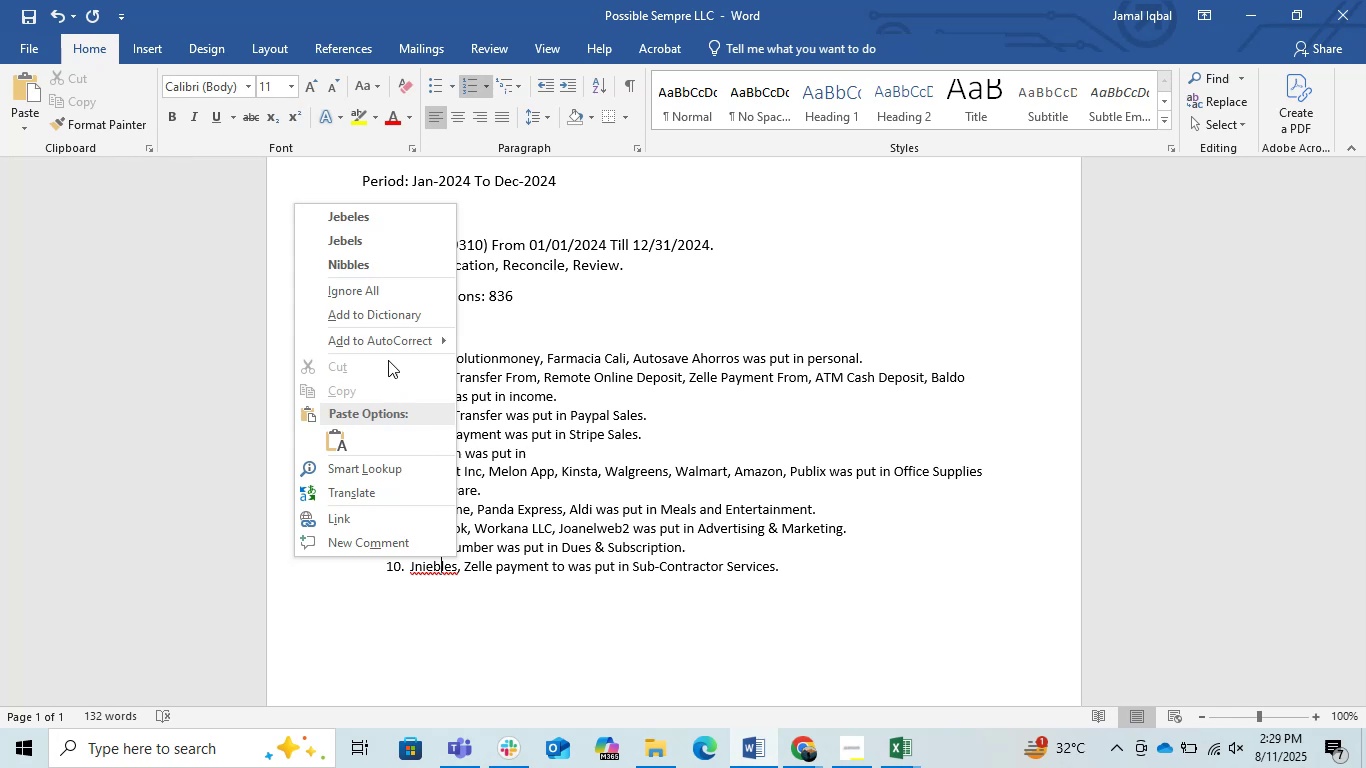 
left_click([363, 304])
 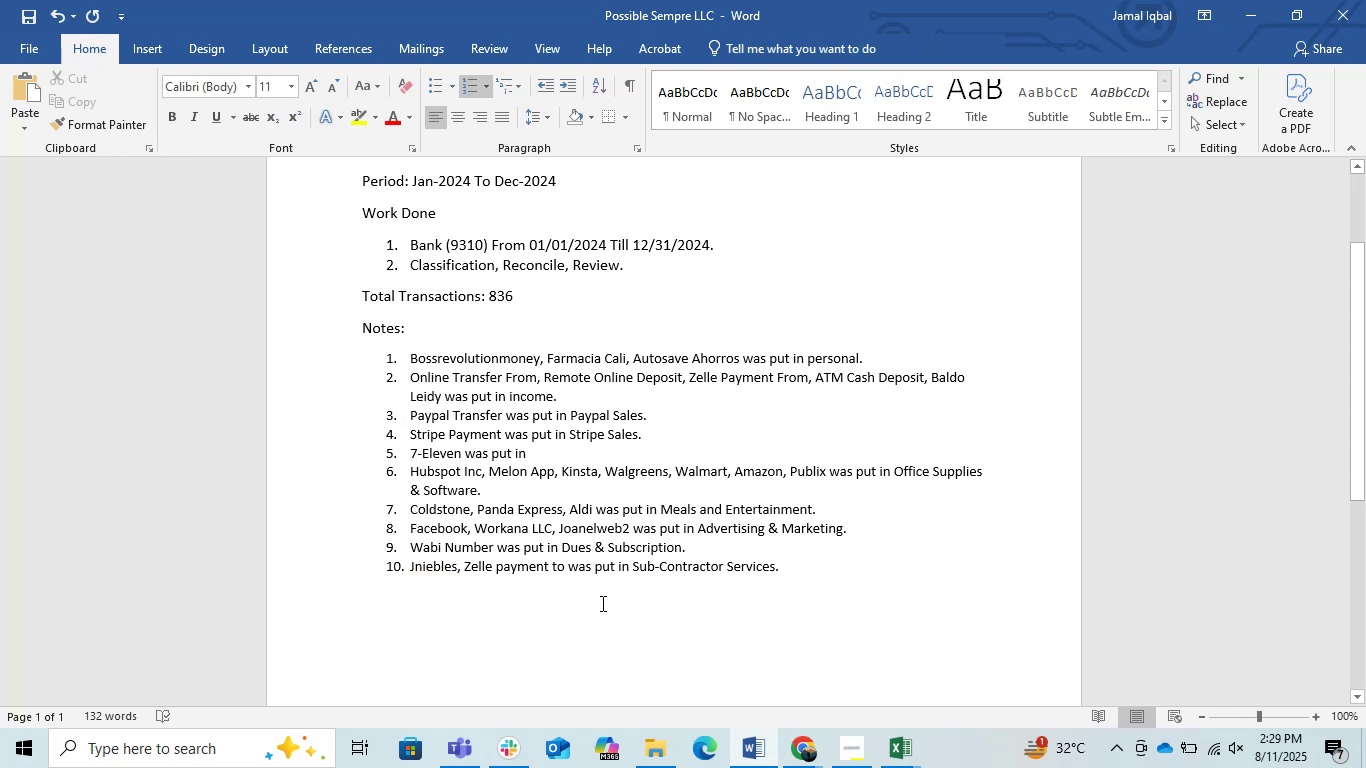 
double_click([850, 556])
 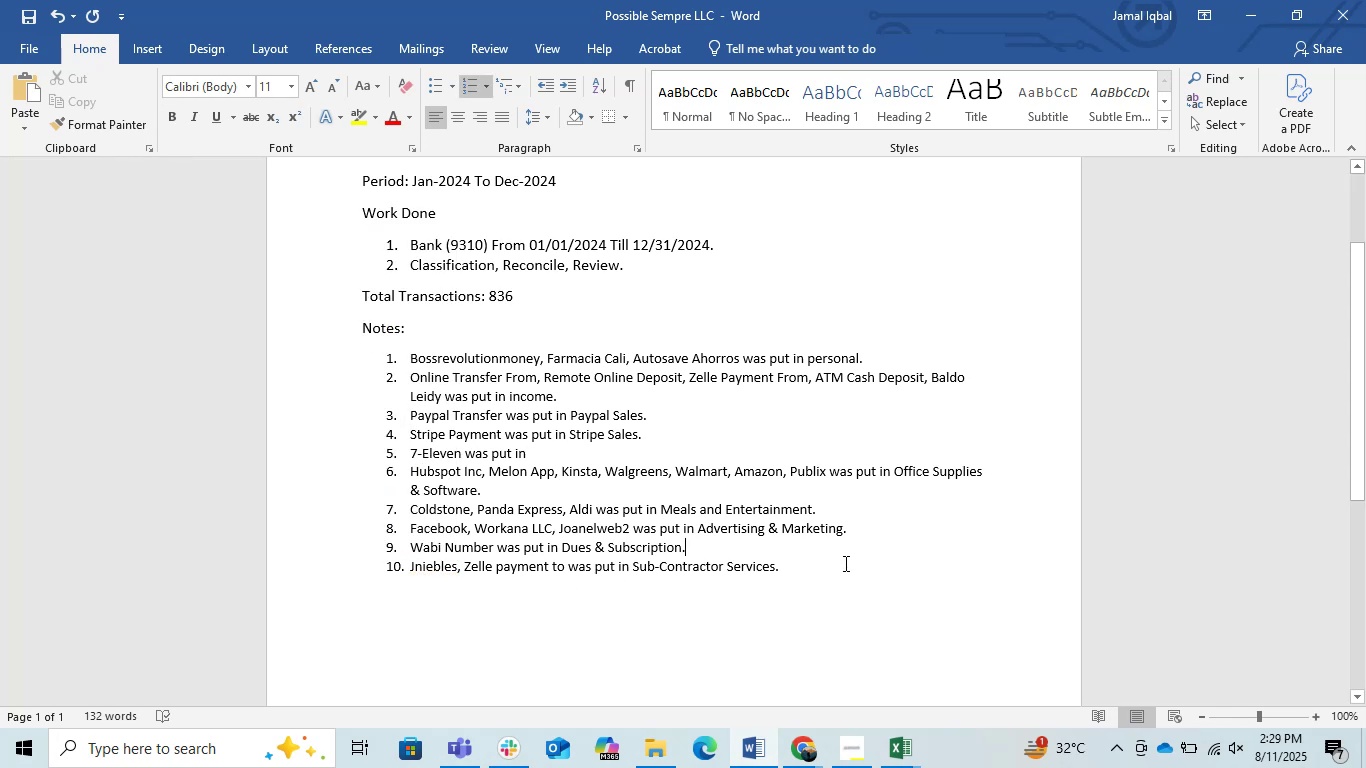 
left_click([842, 563])
 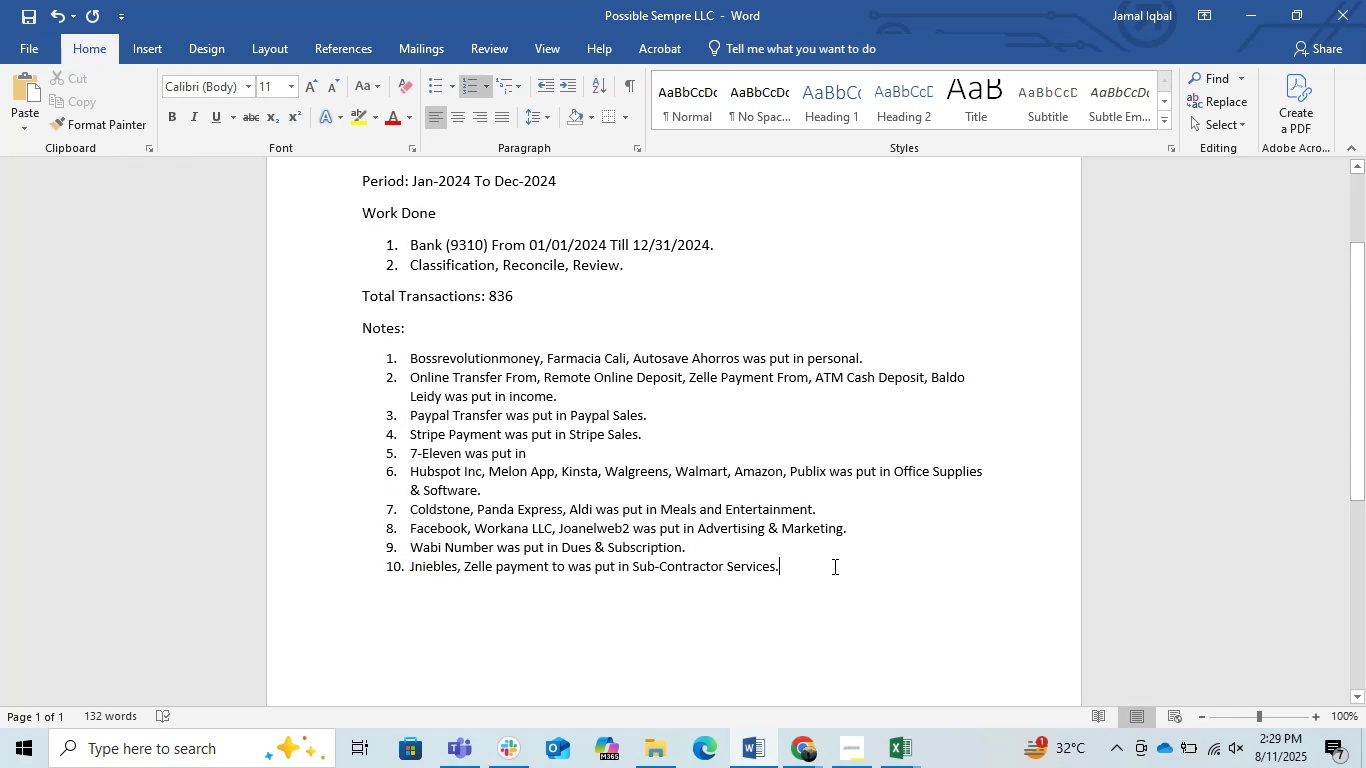 
key(Enter)
 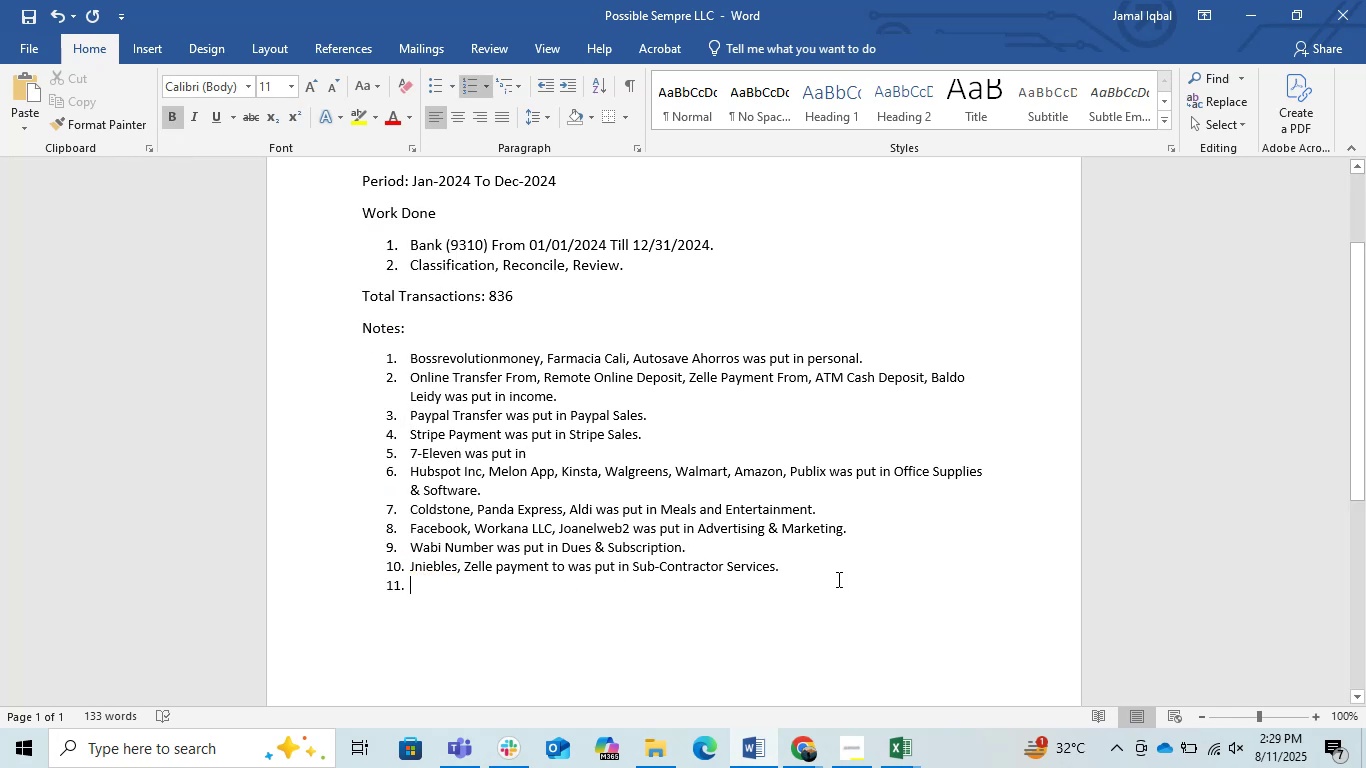 
left_click([544, 459])
 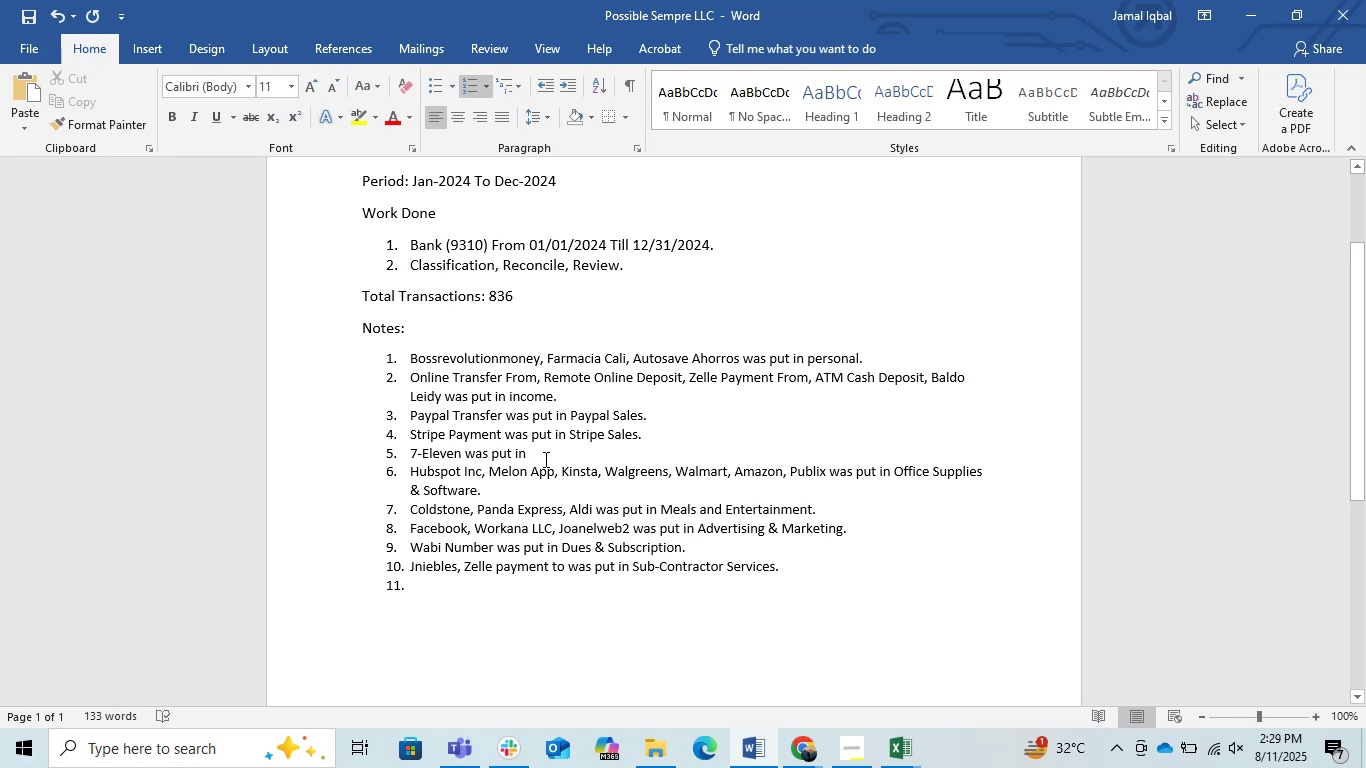 
type(Aur)
key(Backspace)
type(tomobile Expense.)
 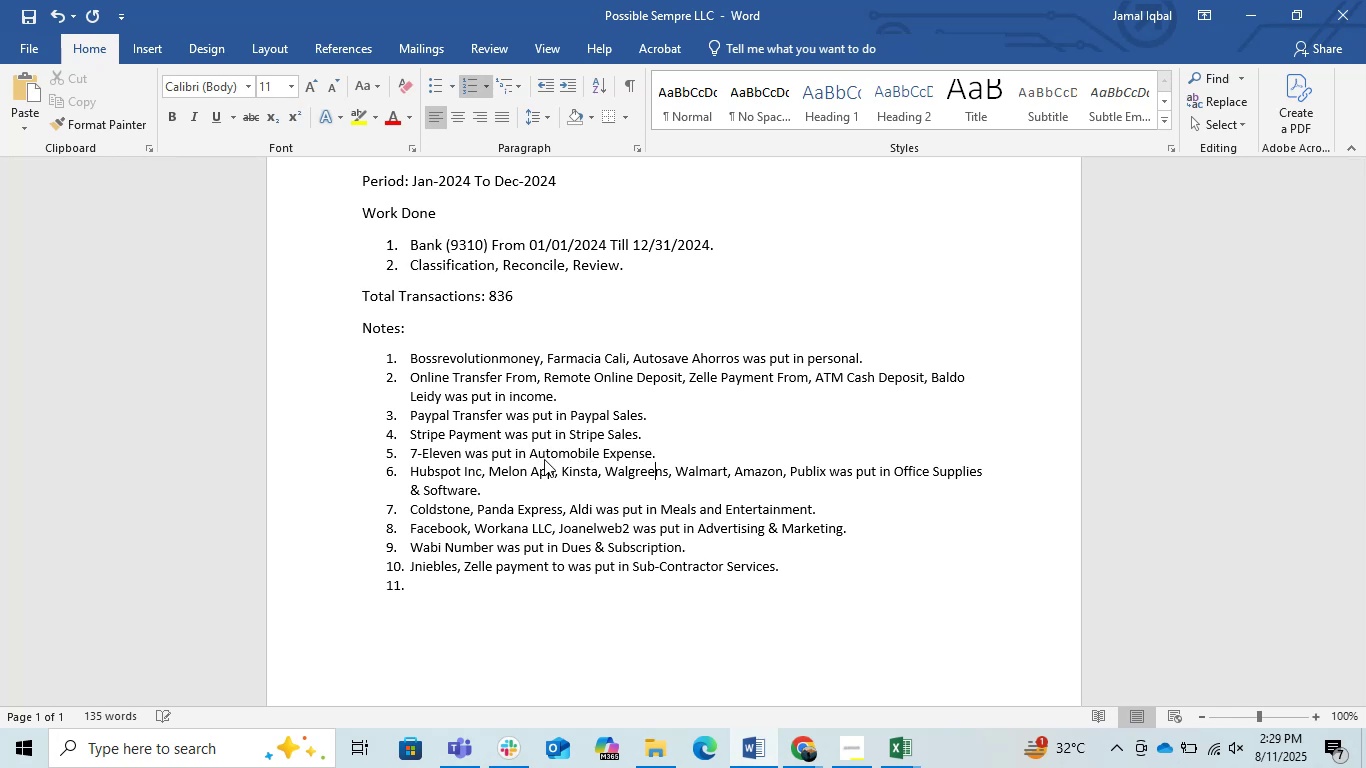 
 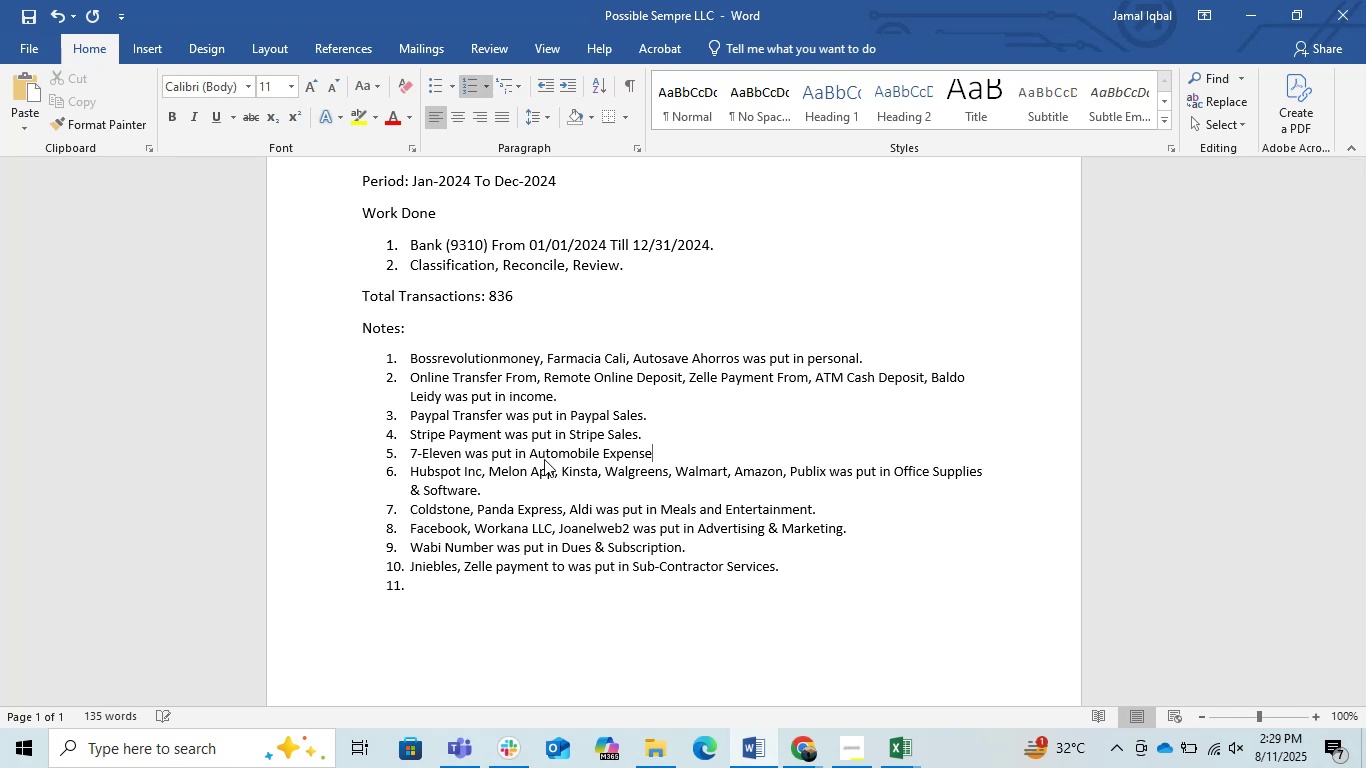 
key(ArrowDown)
 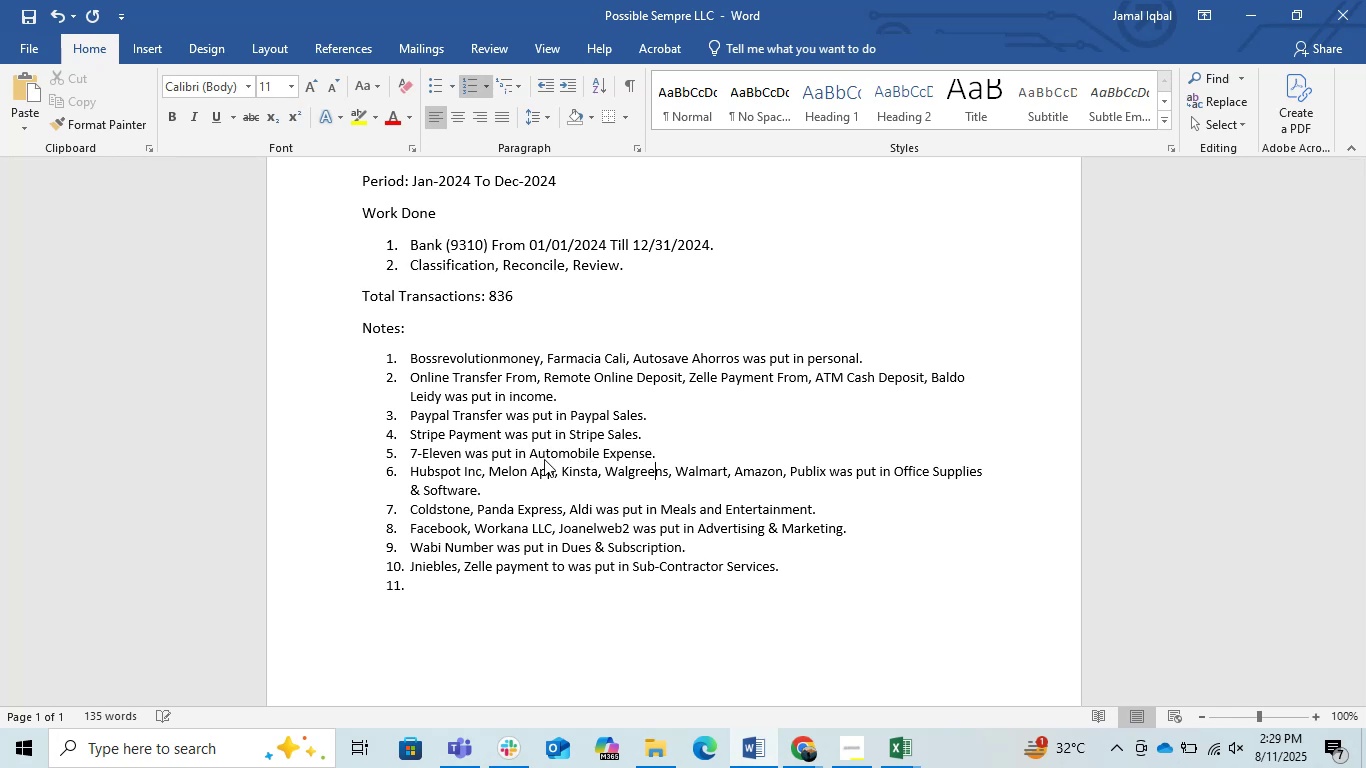 
key(ArrowDown)
 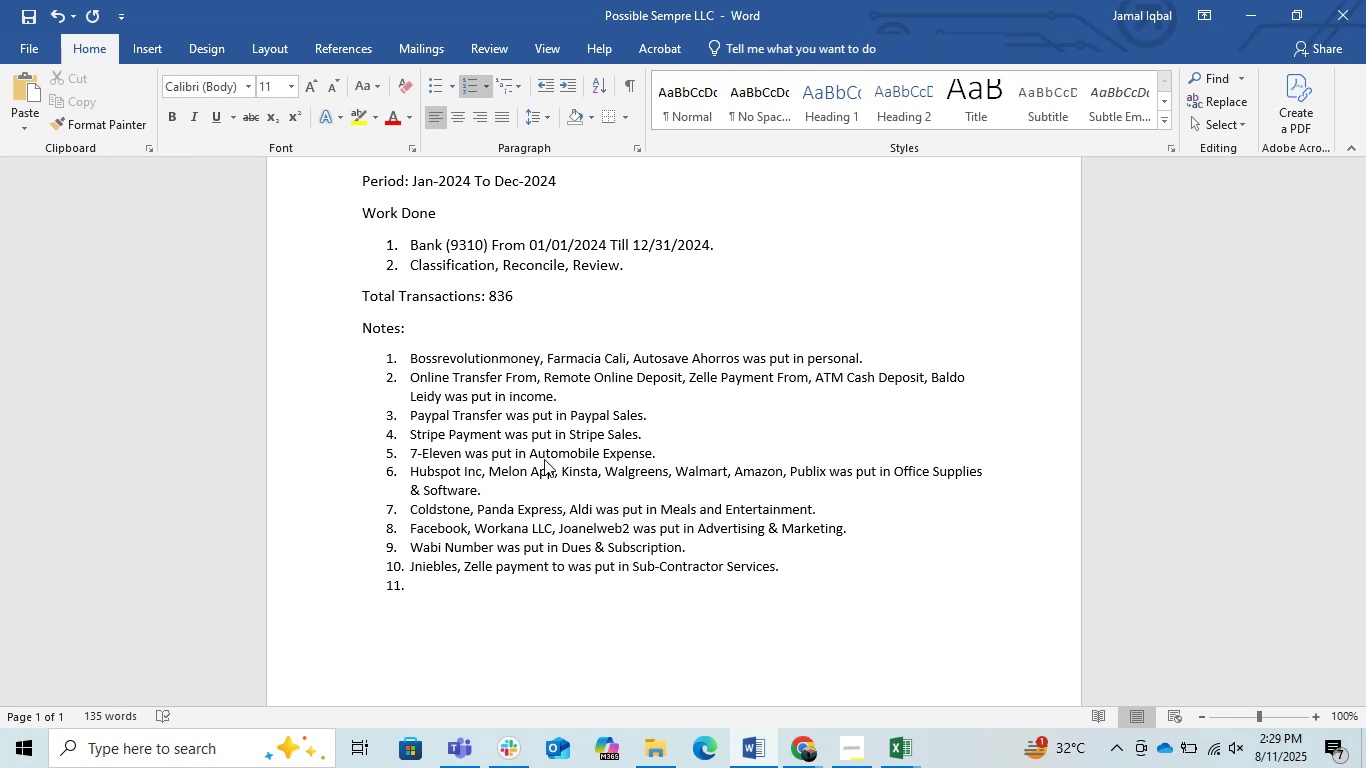 
key(ArrowDown)
 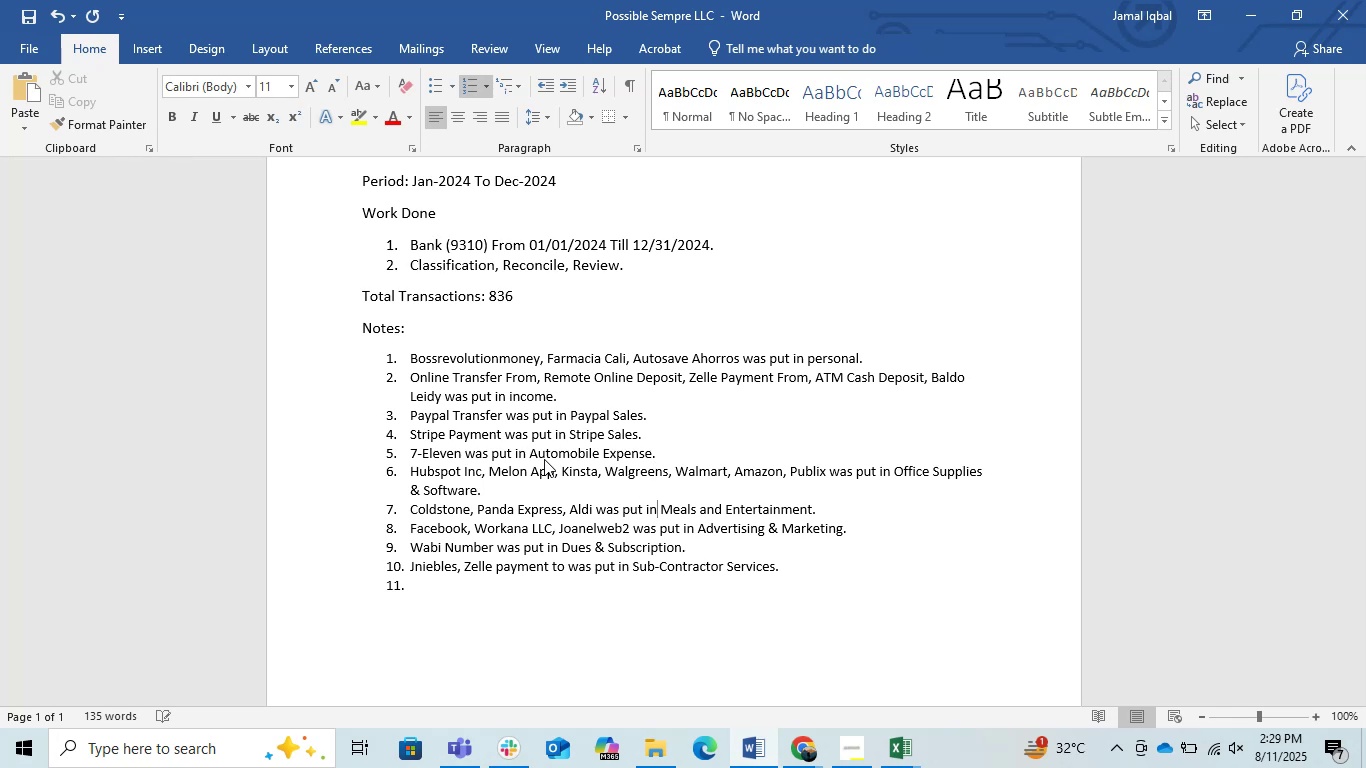 
key(ArrowDown)
 